 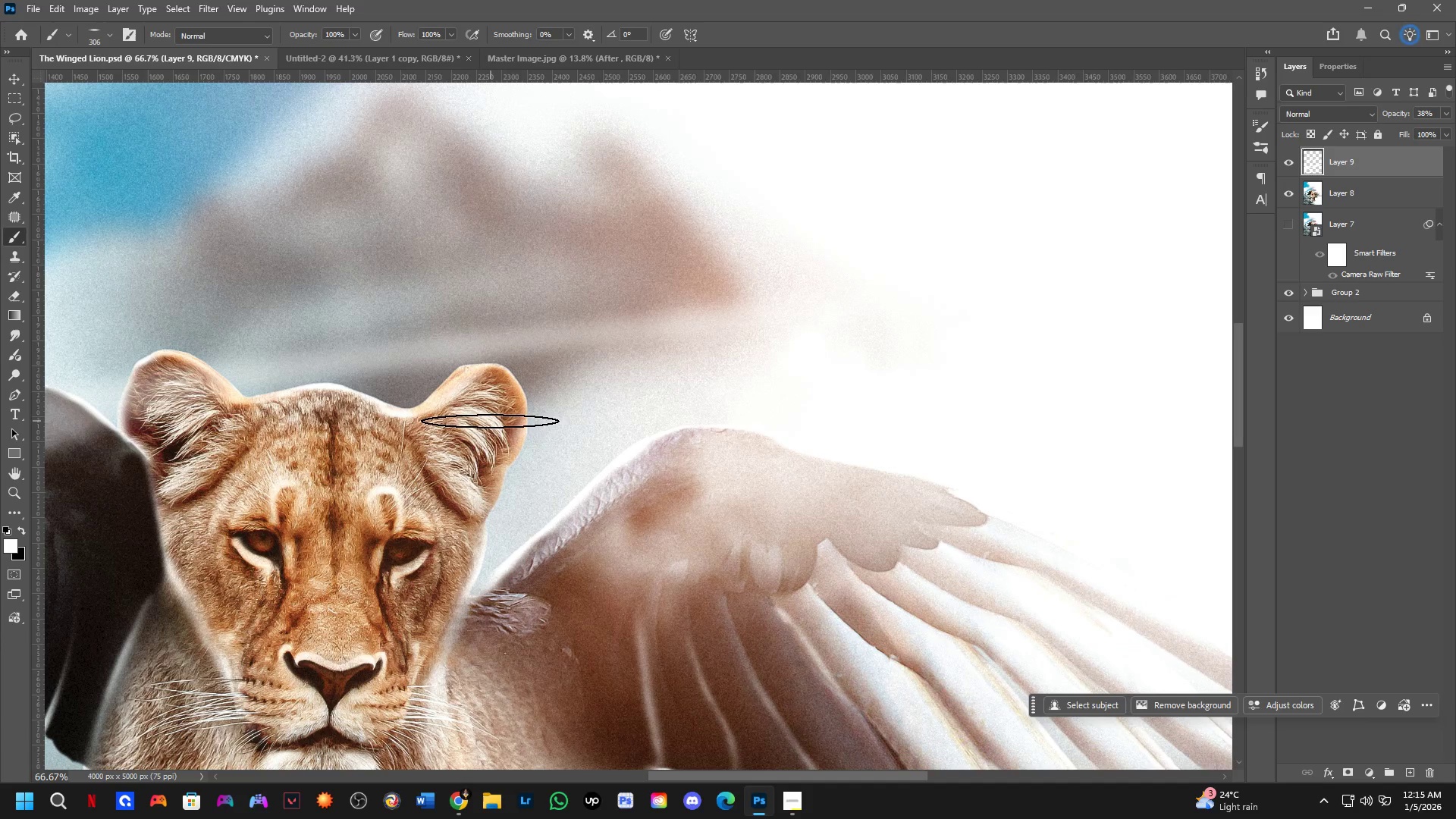 
hold_key(key=ShiftLeft, duration=0.36)
 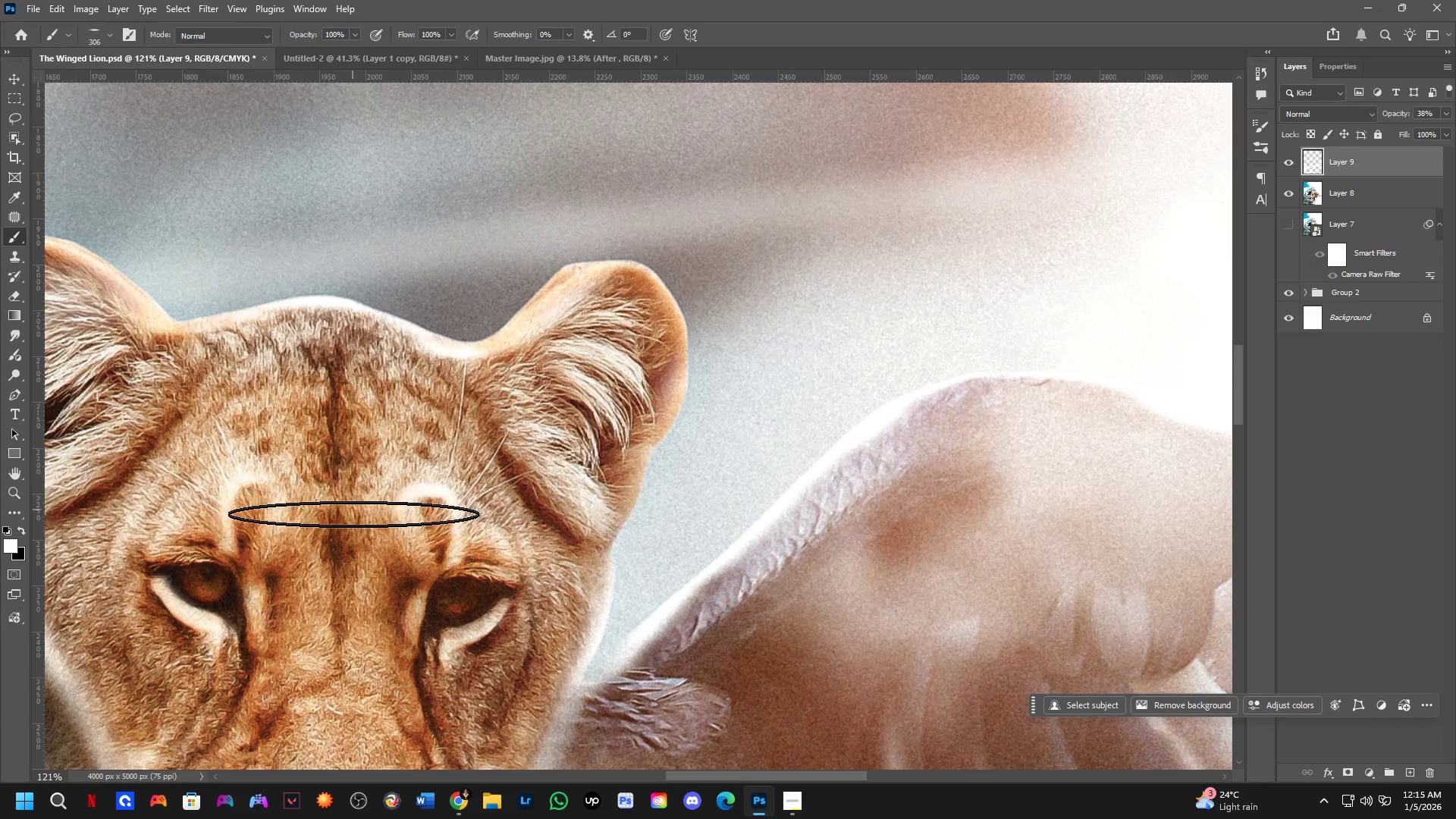 
scroll: coordinate [548, 432], scroll_direction: up, amount: 4.0
 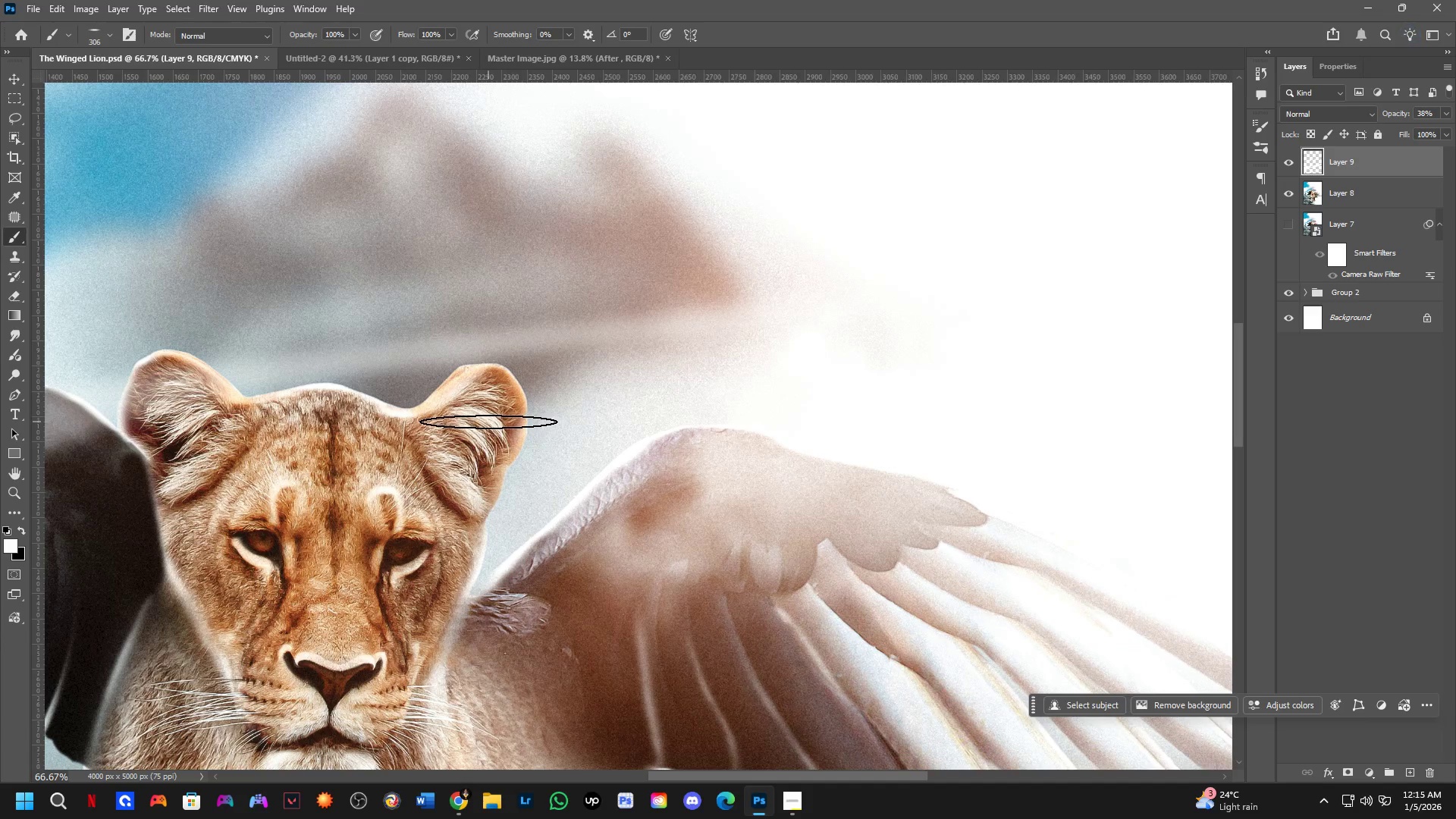 
hold_key(key=Space, duration=0.62)
 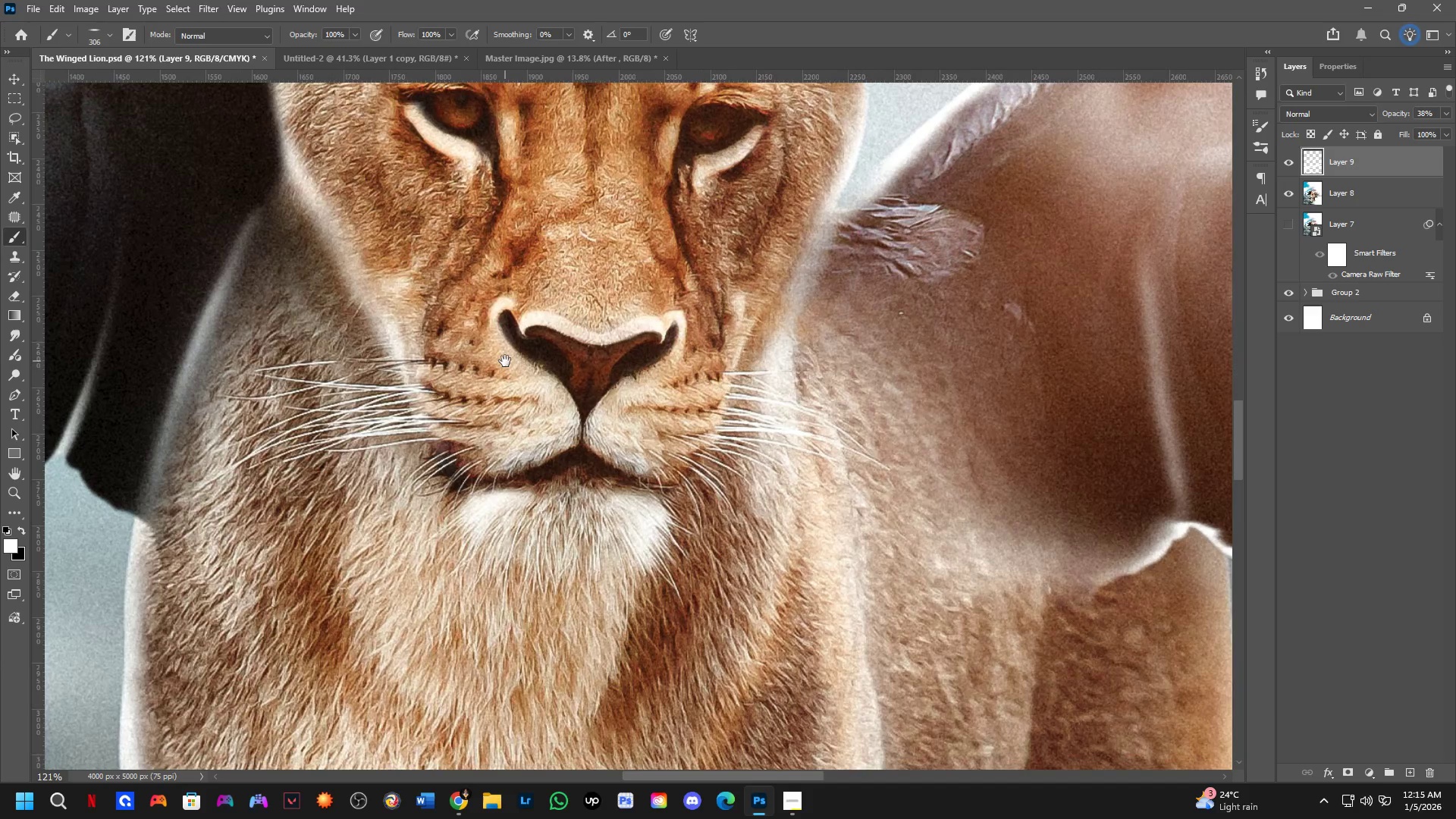 
left_click_drag(start_coordinate=[359, 528], to_coordinate=[507, 259])
 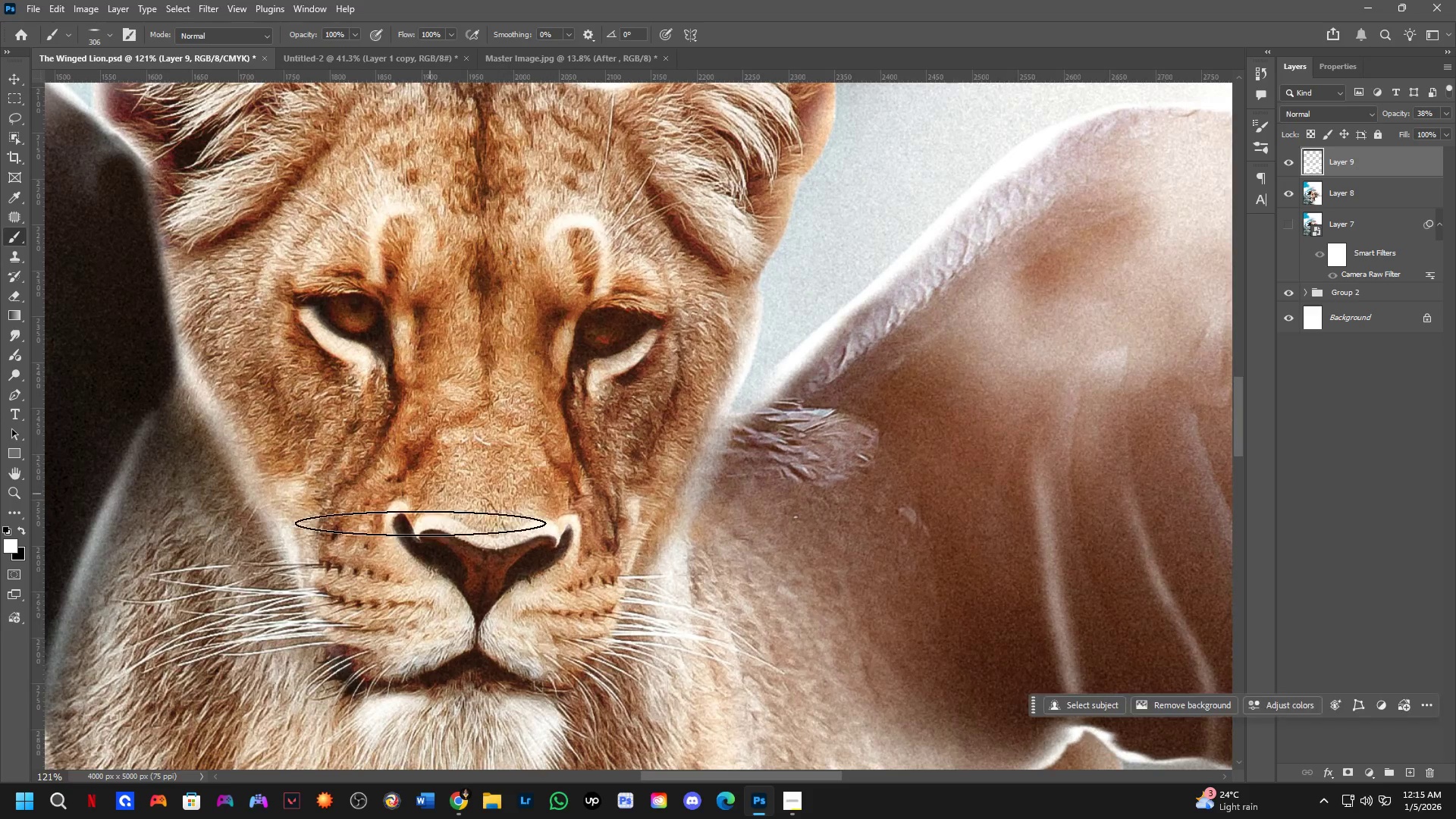 
scroll: coordinate [327, 500], scroll_direction: up, amount: 3.0
 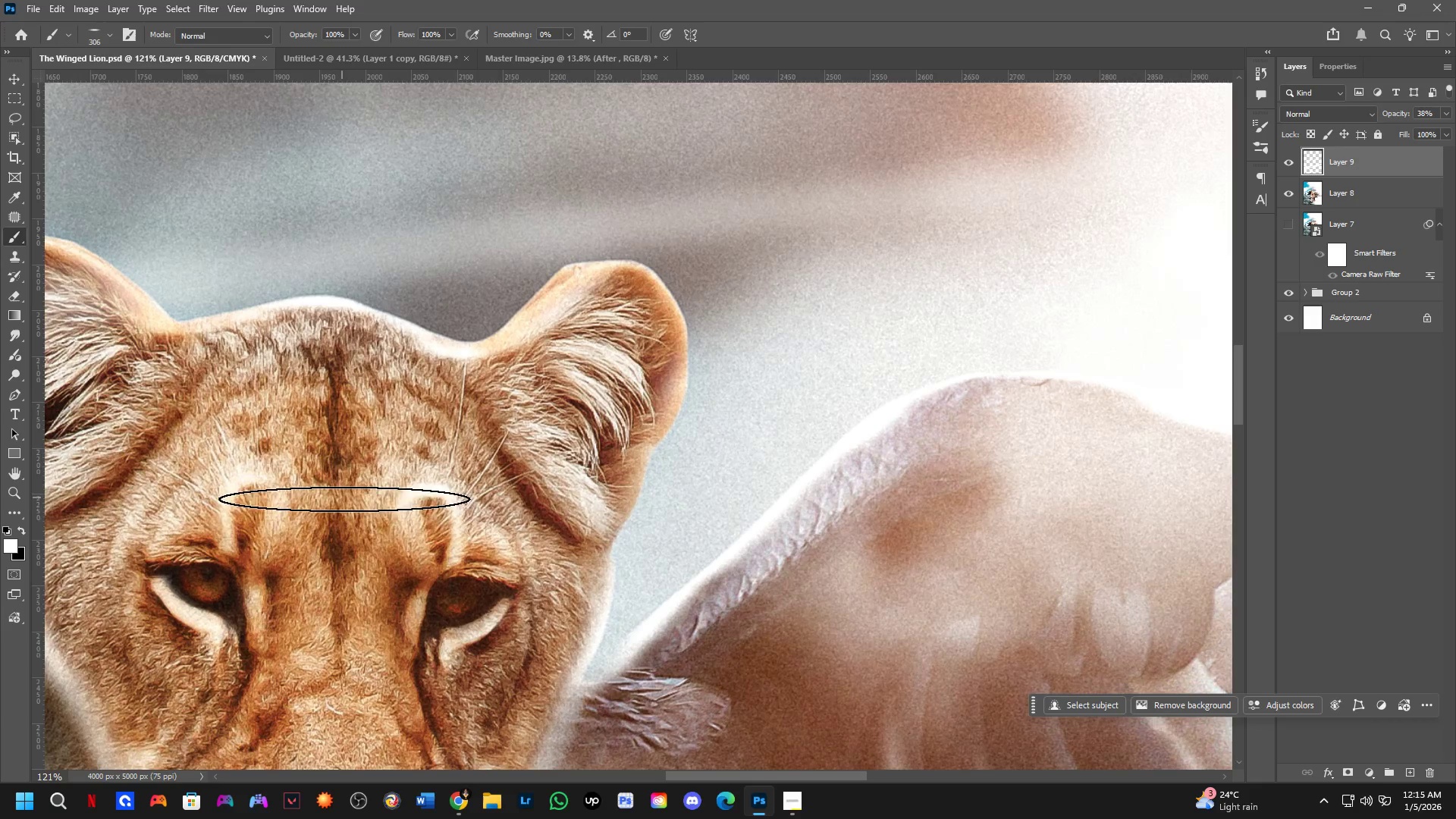 
hold_key(key=Space, duration=0.59)
 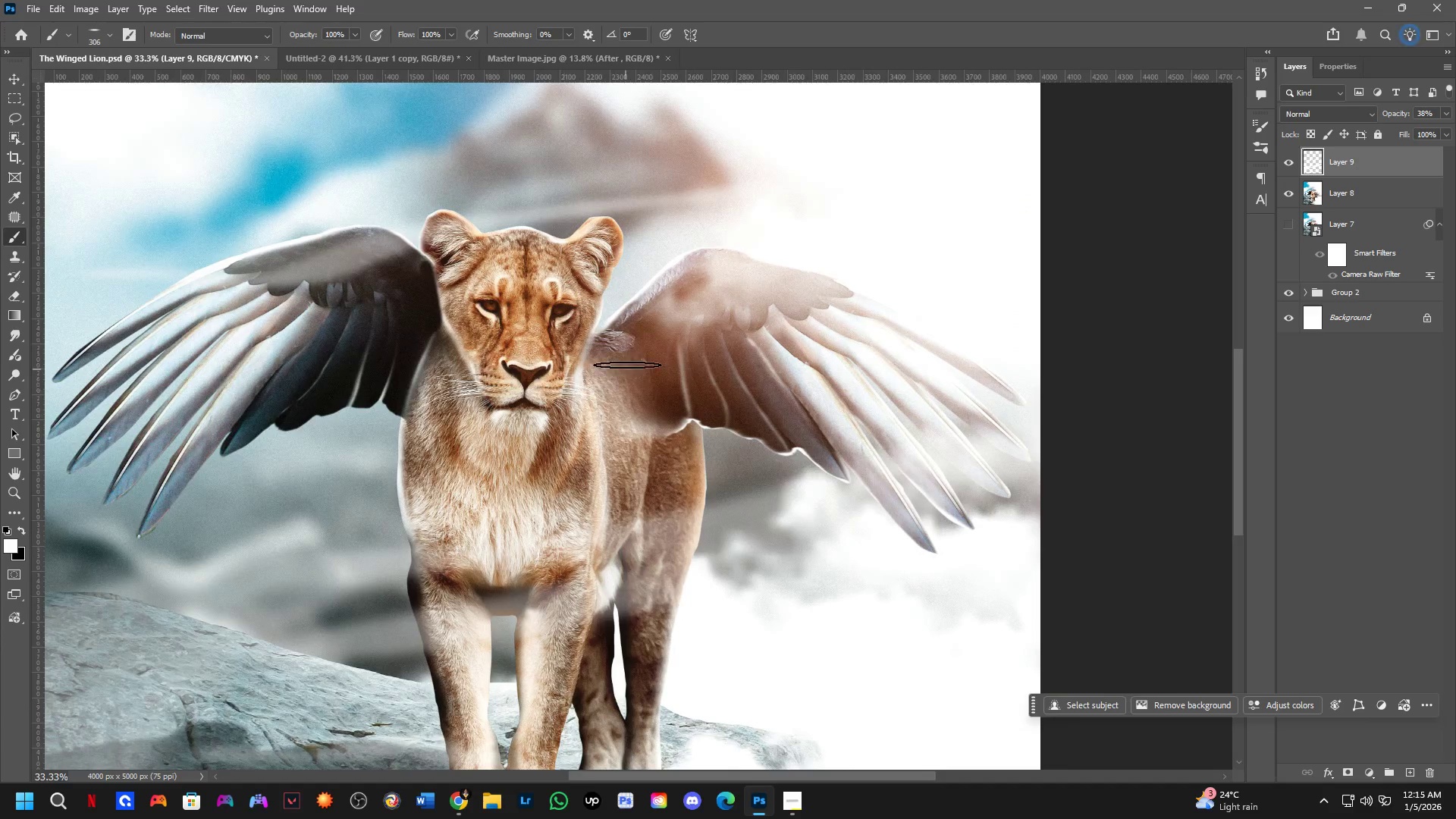 
left_click_drag(start_coordinate=[400, 565], to_coordinate=[505, 361])
 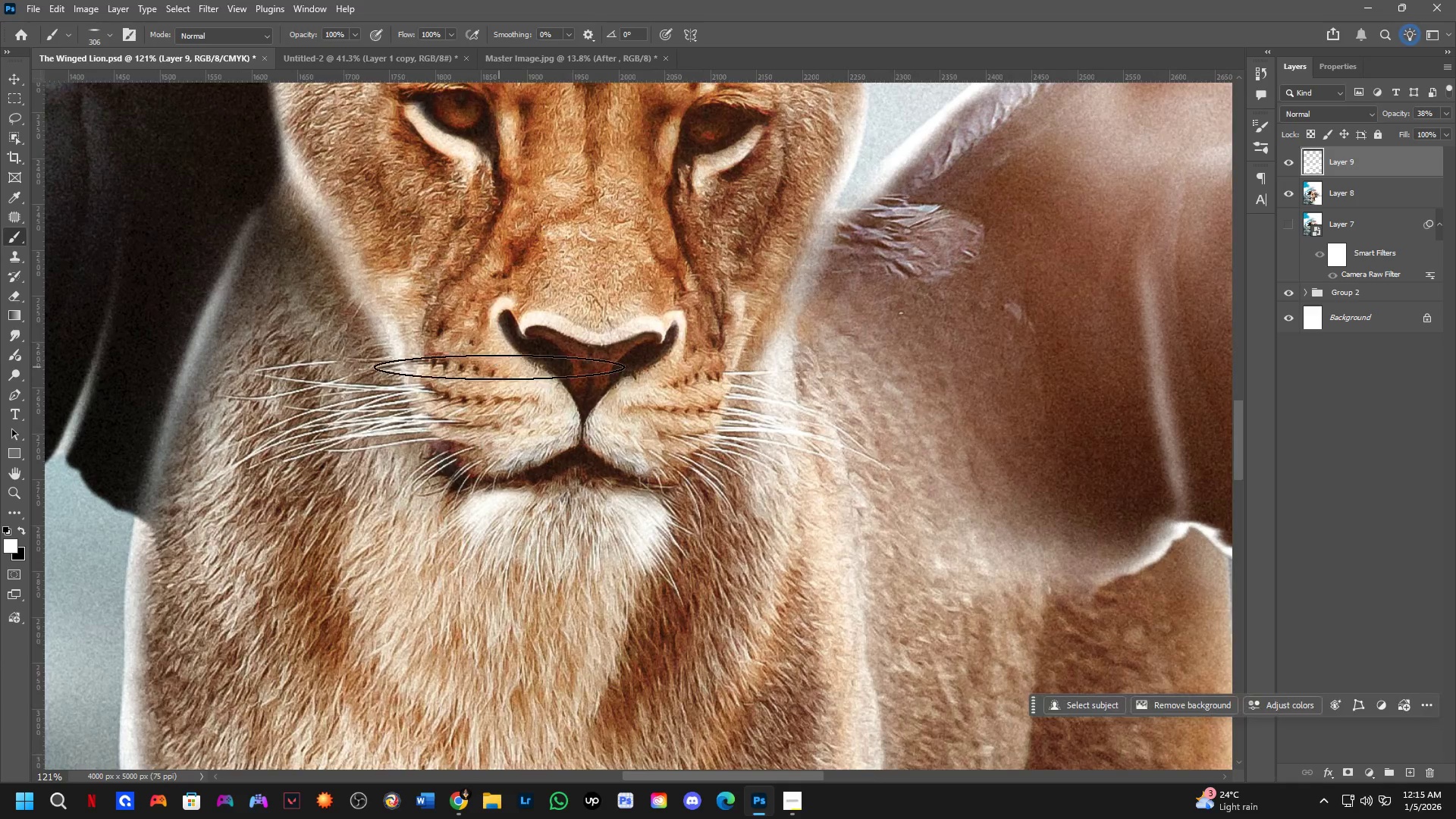 
key(Shift+ShiftLeft)
 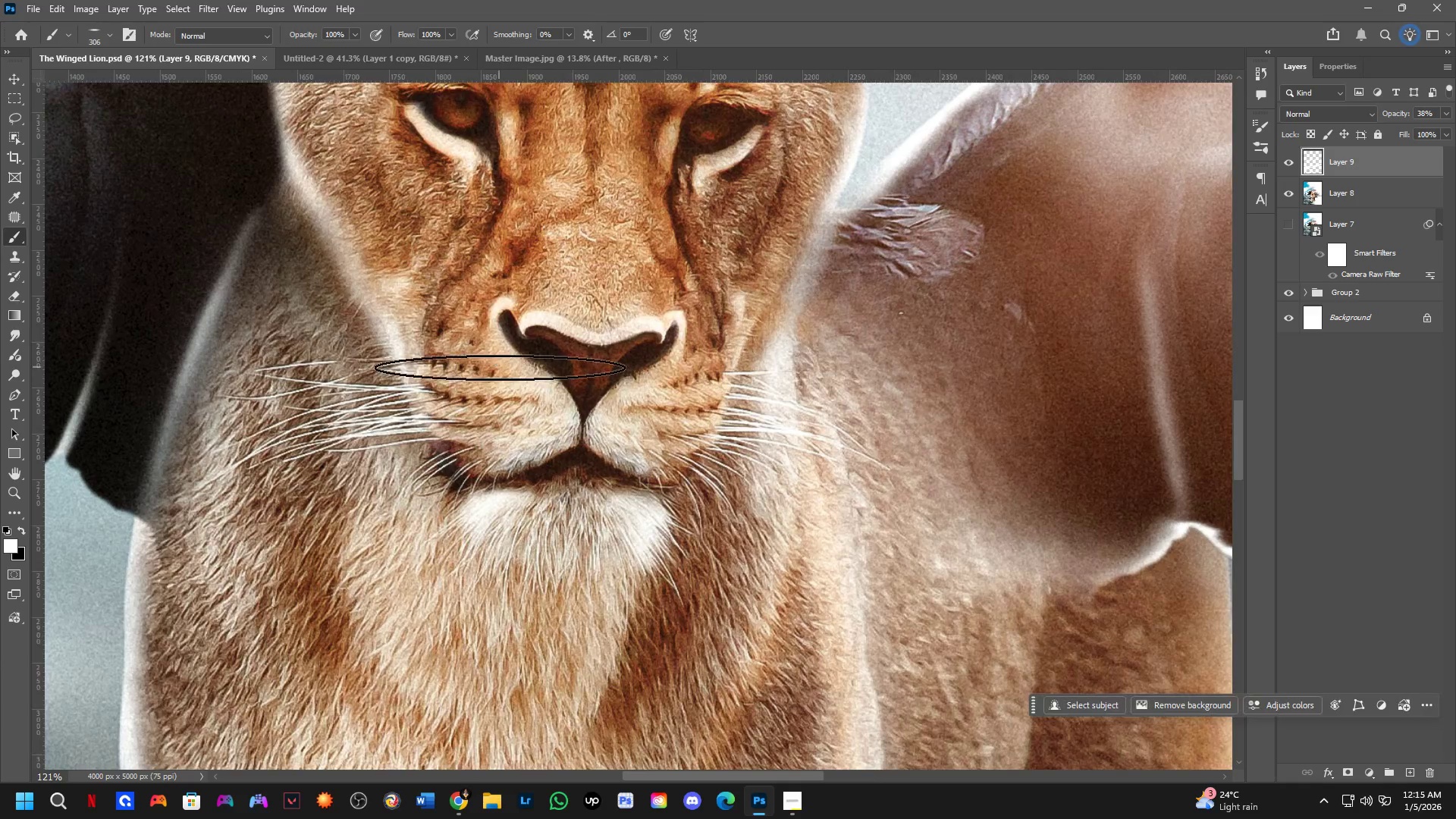 
key(Shift+ShiftLeft)
 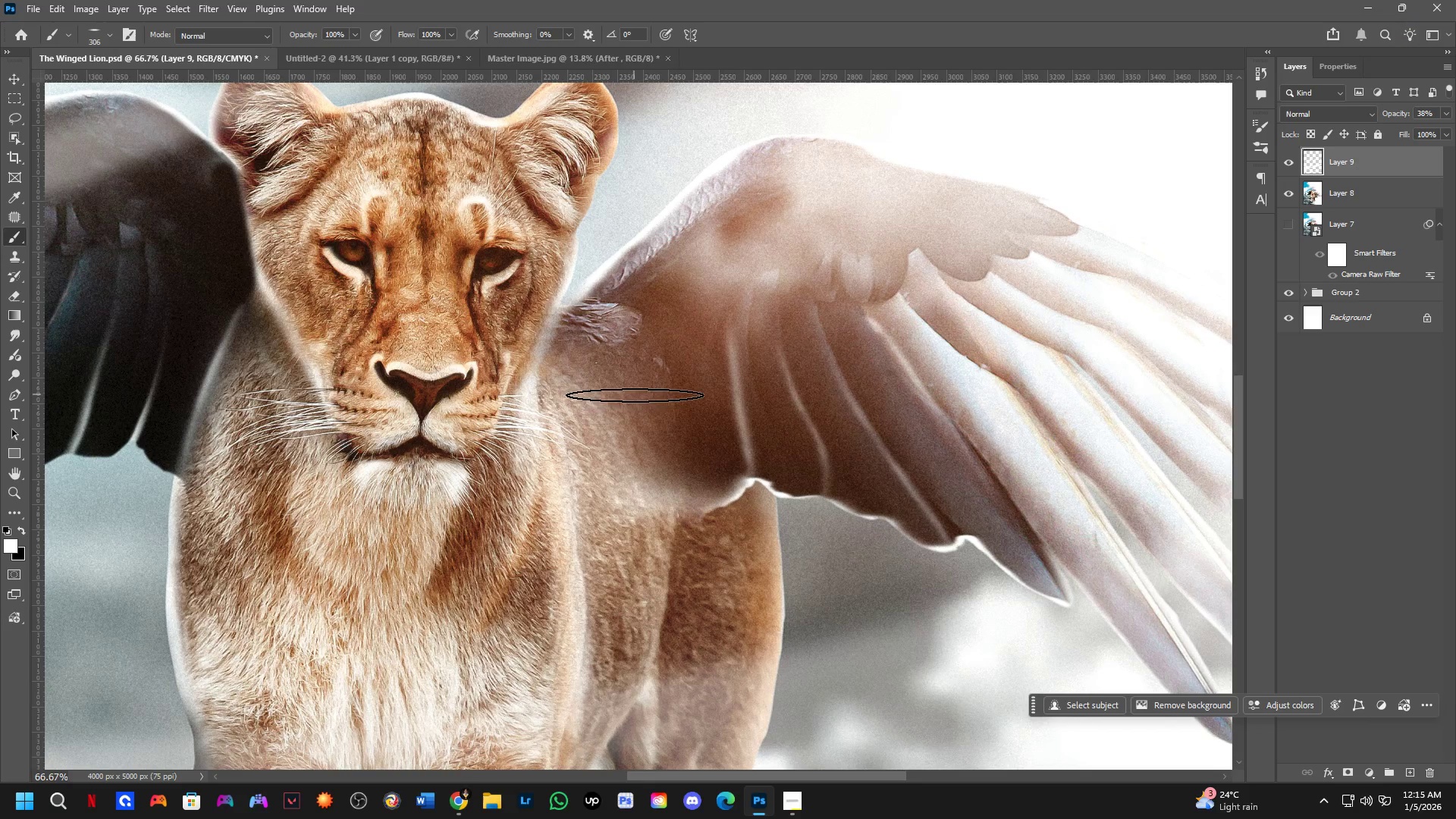 
hold_key(key=ControlLeft, duration=0.42)
left_click([774, 361])
 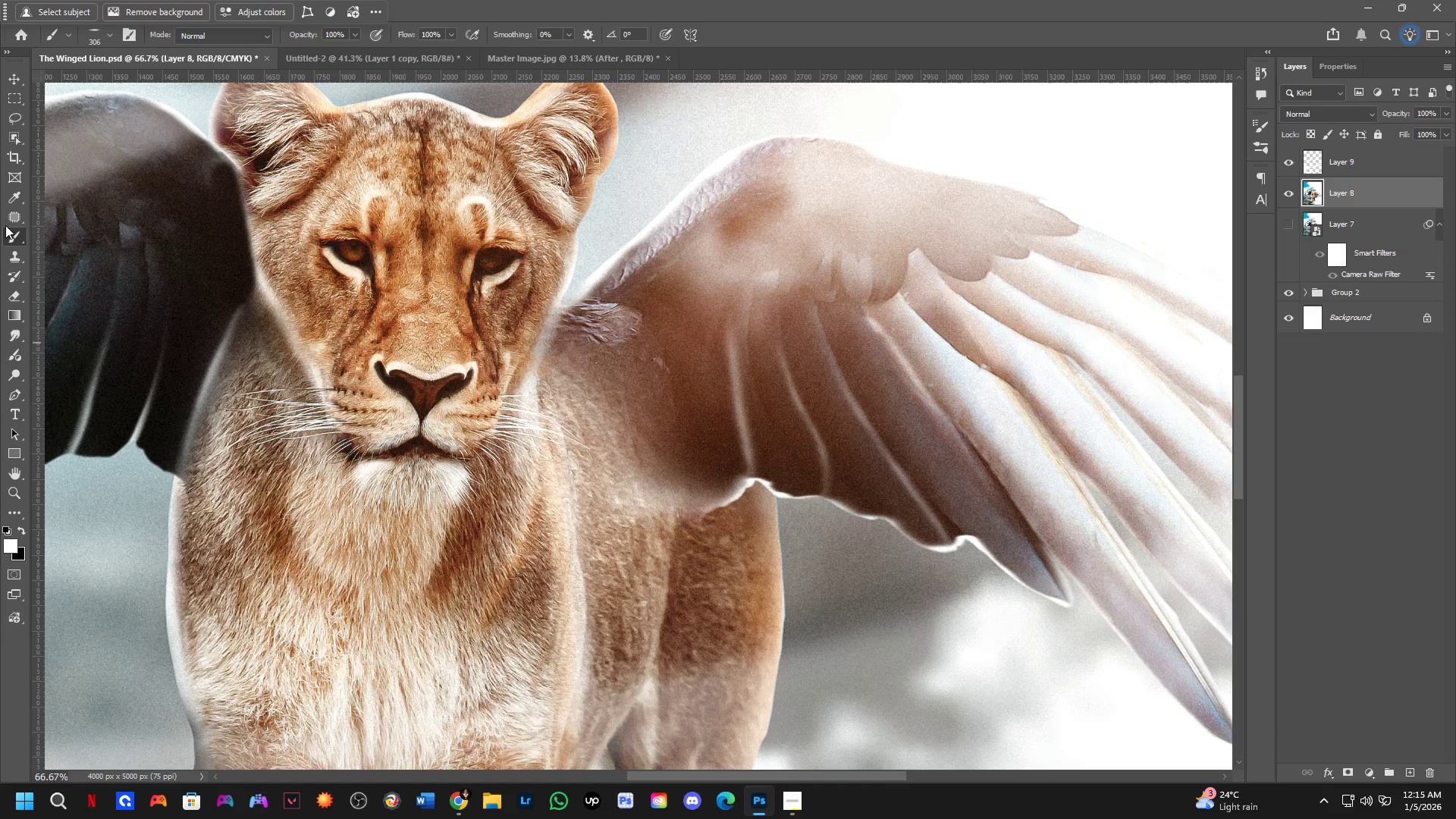 
scroll: coordinate [629, 360], scroll_direction: down, amount: 2.0
 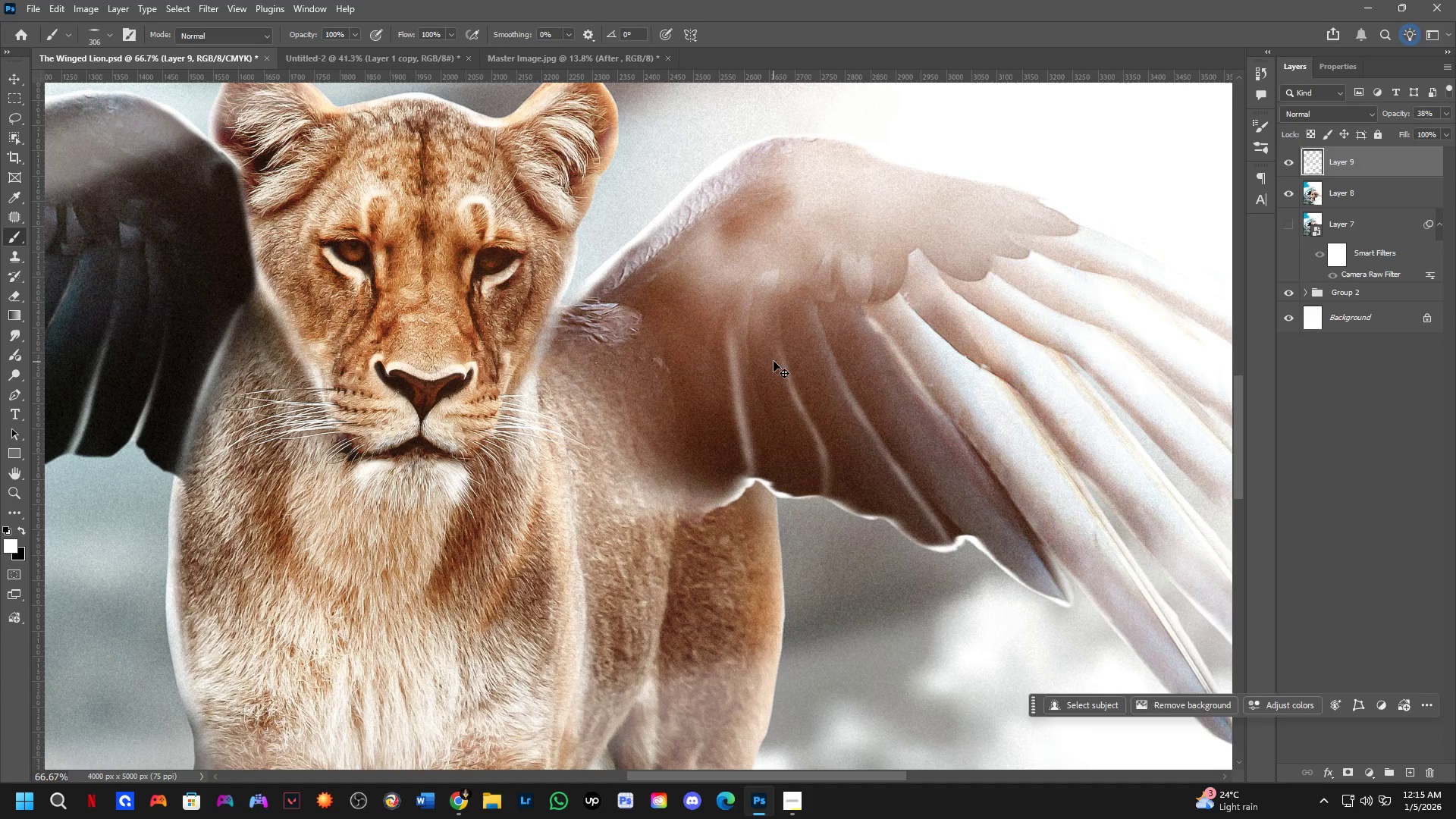 
left_click([11, 209])
 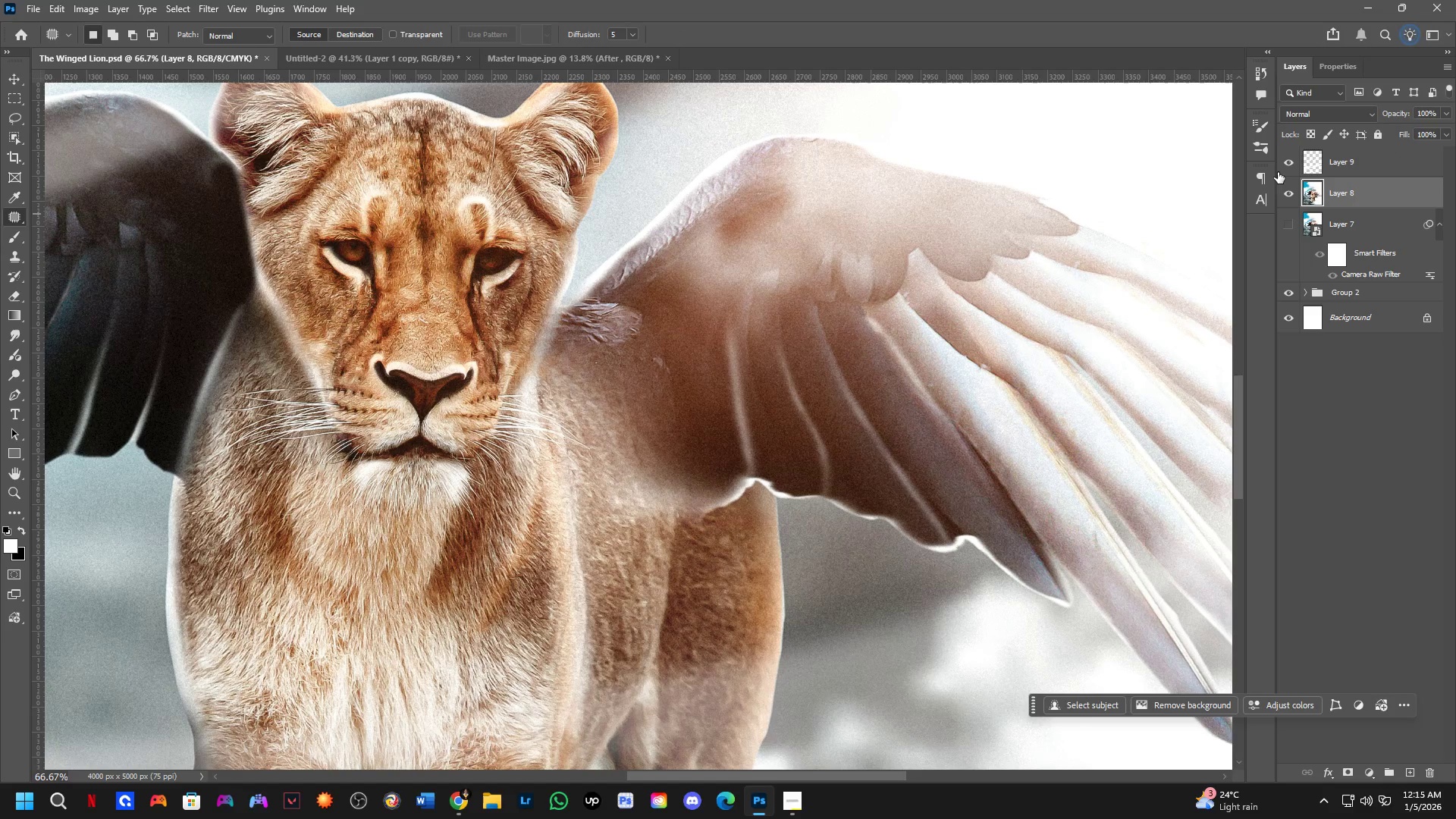 
left_click([1285, 168])
 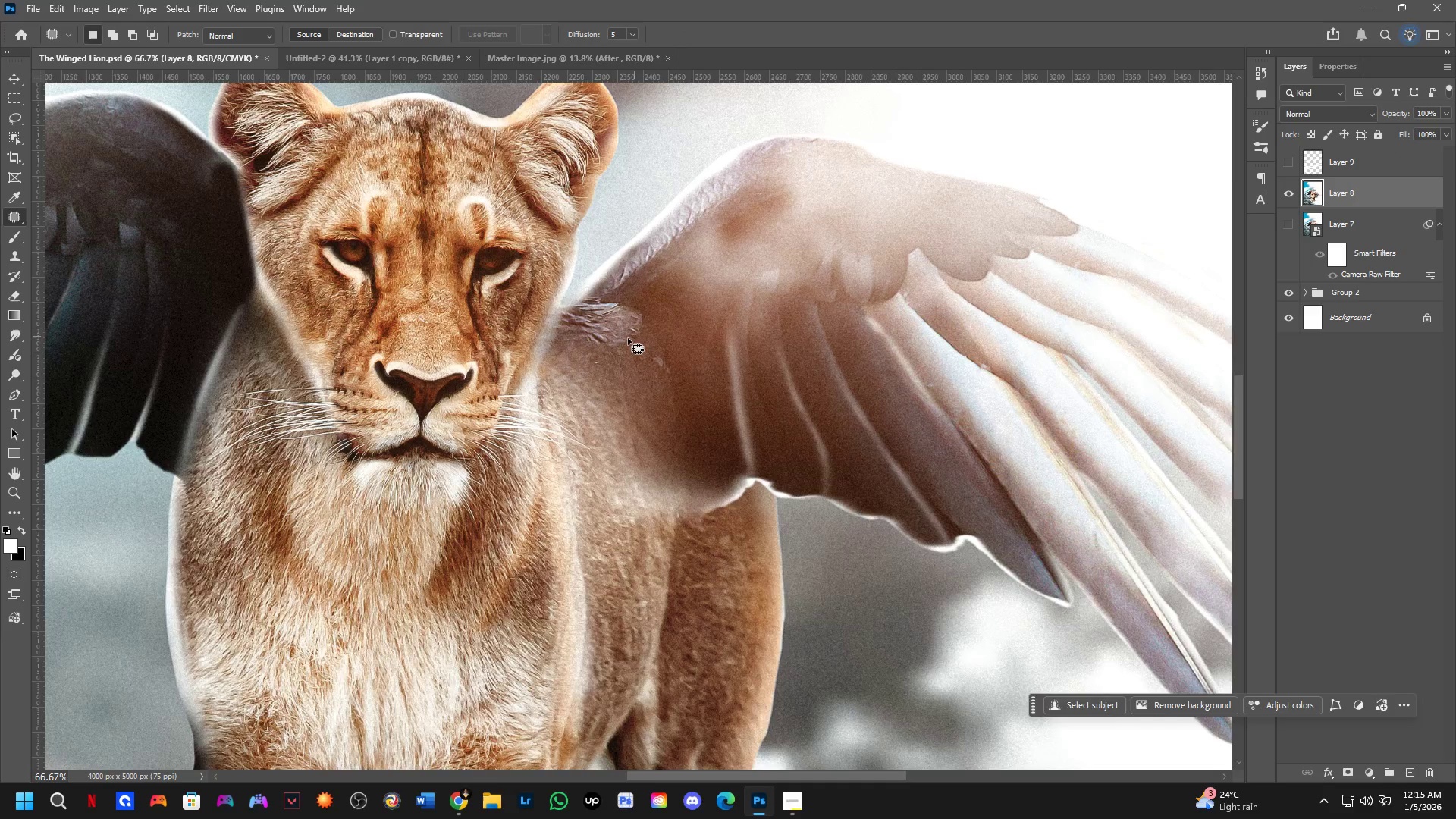 
scroll: coordinate [575, 312], scroll_direction: up, amount: 4.0
 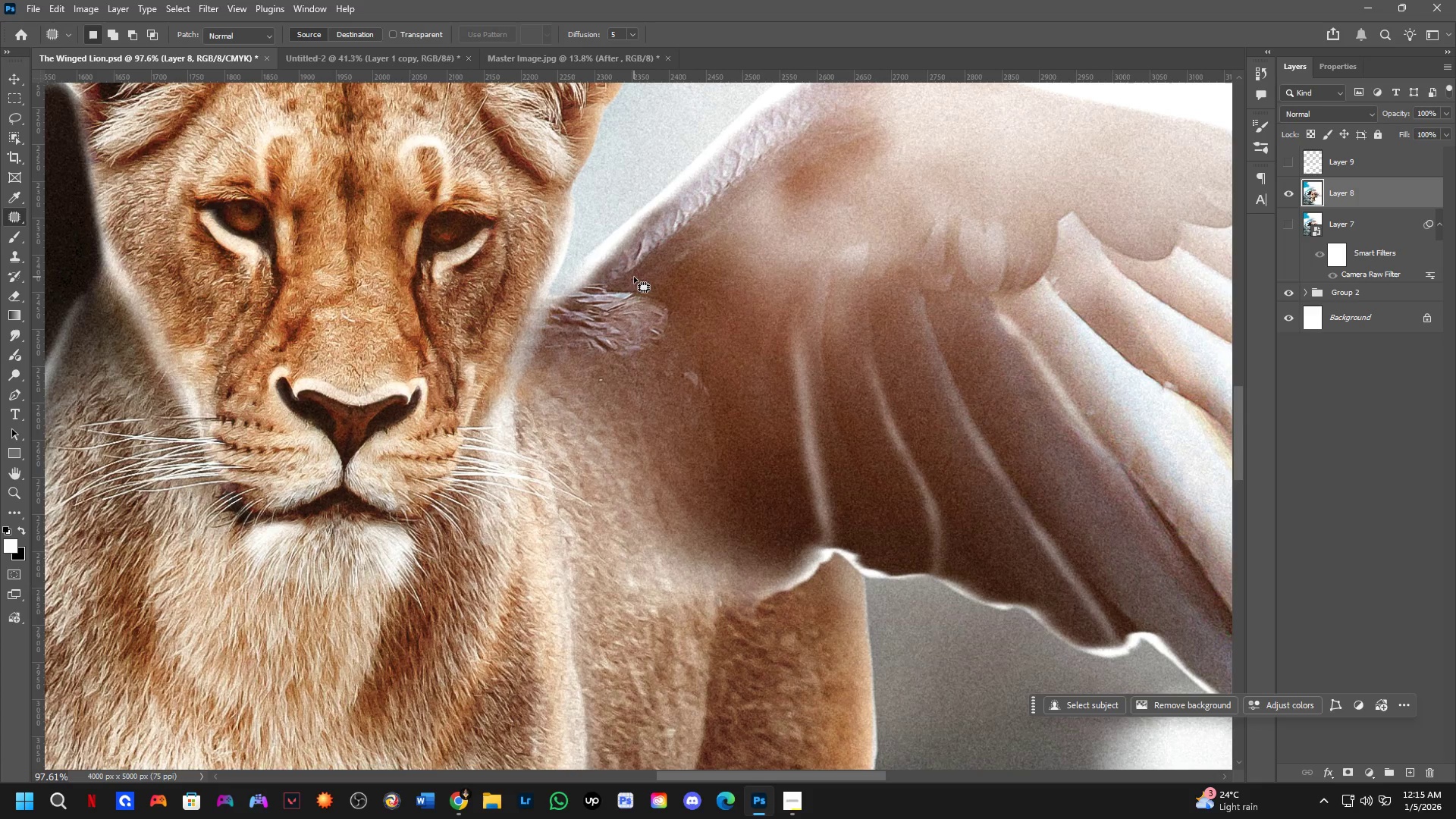 
left_click_drag(start_coordinate=[630, 279], to_coordinate=[628, 262])
 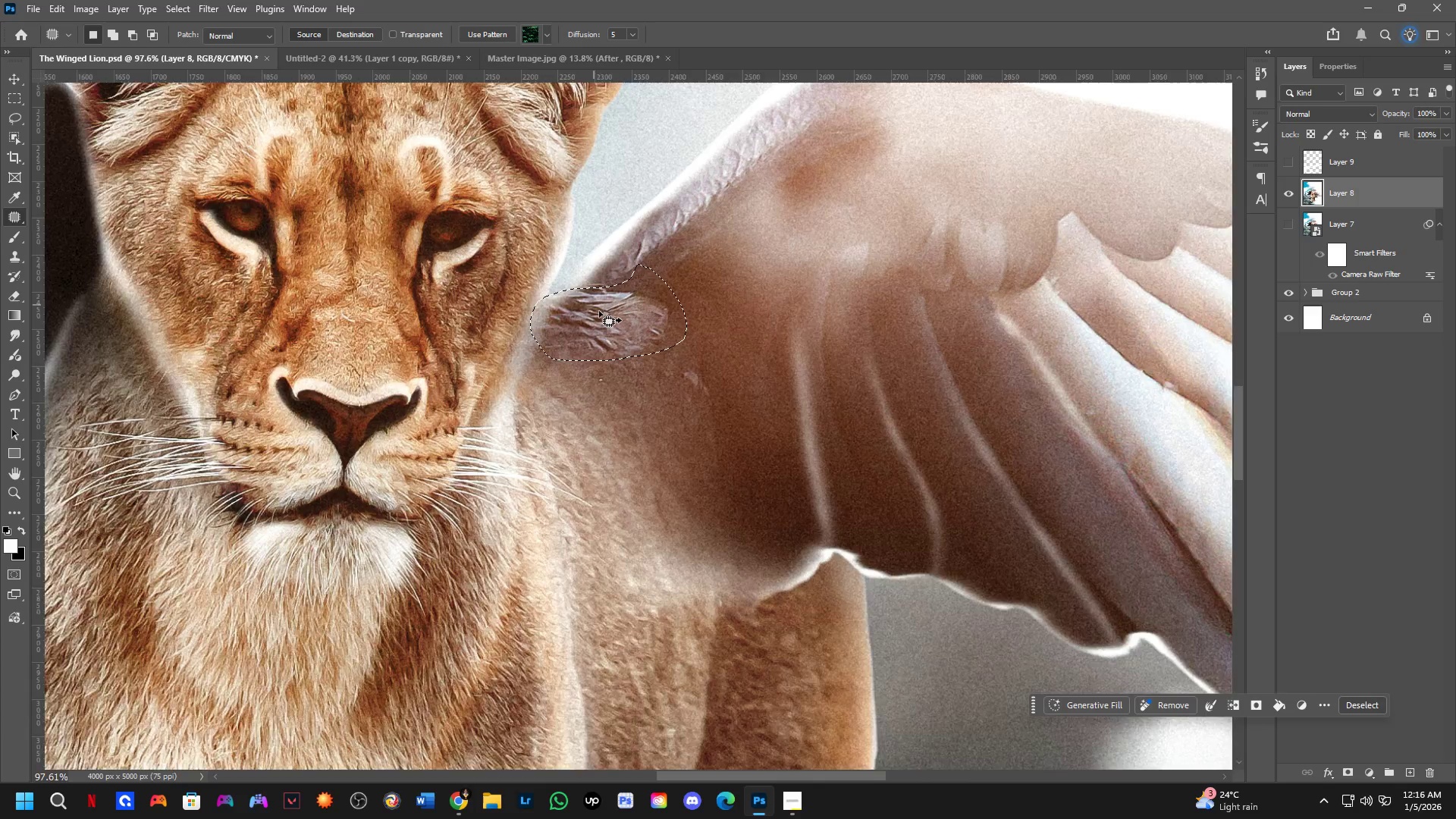 
left_click_drag(start_coordinate=[620, 325], to_coordinate=[749, 526])
 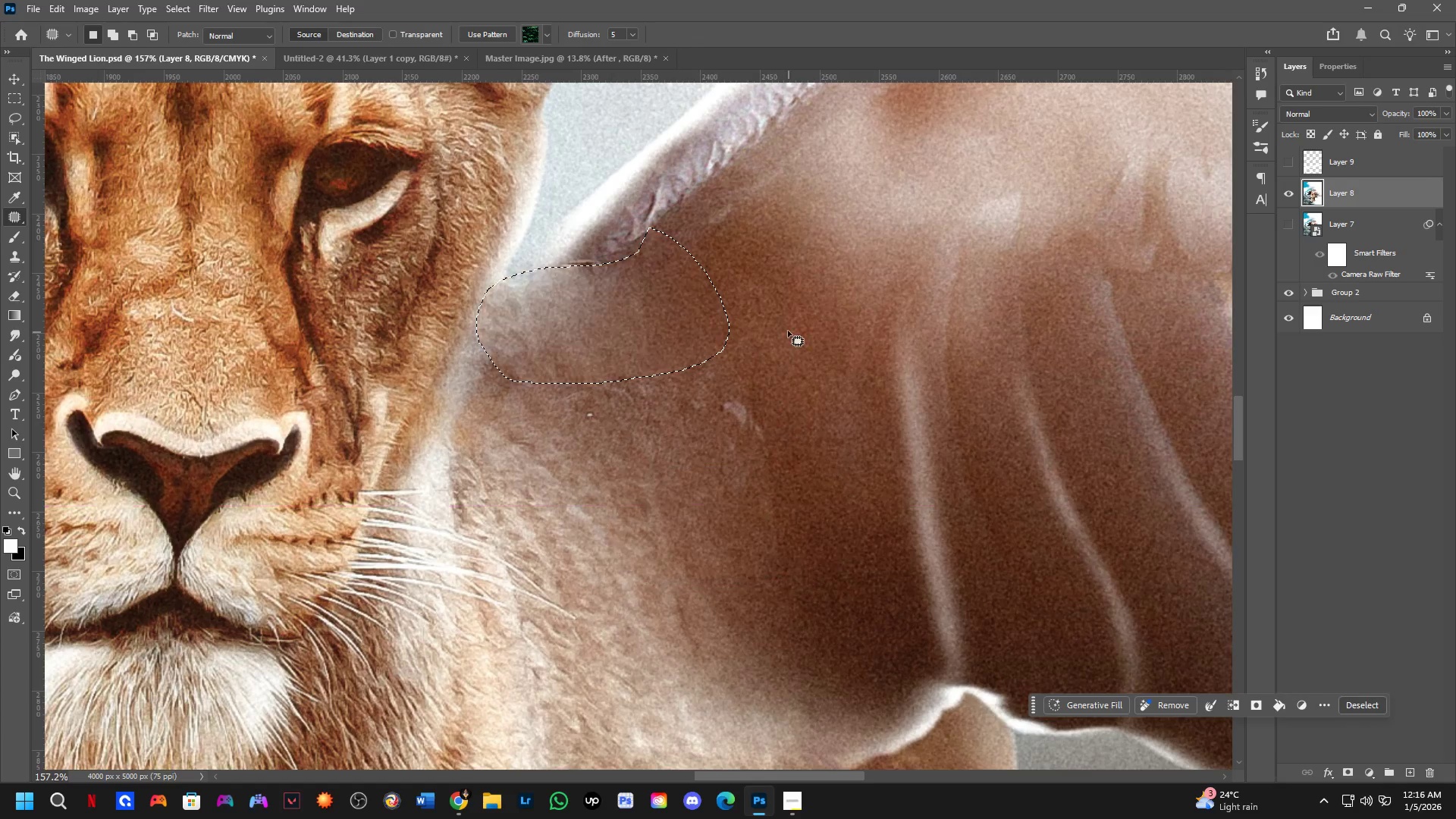 
scroll: coordinate [620, 325], scroll_direction: up, amount: 5.0
 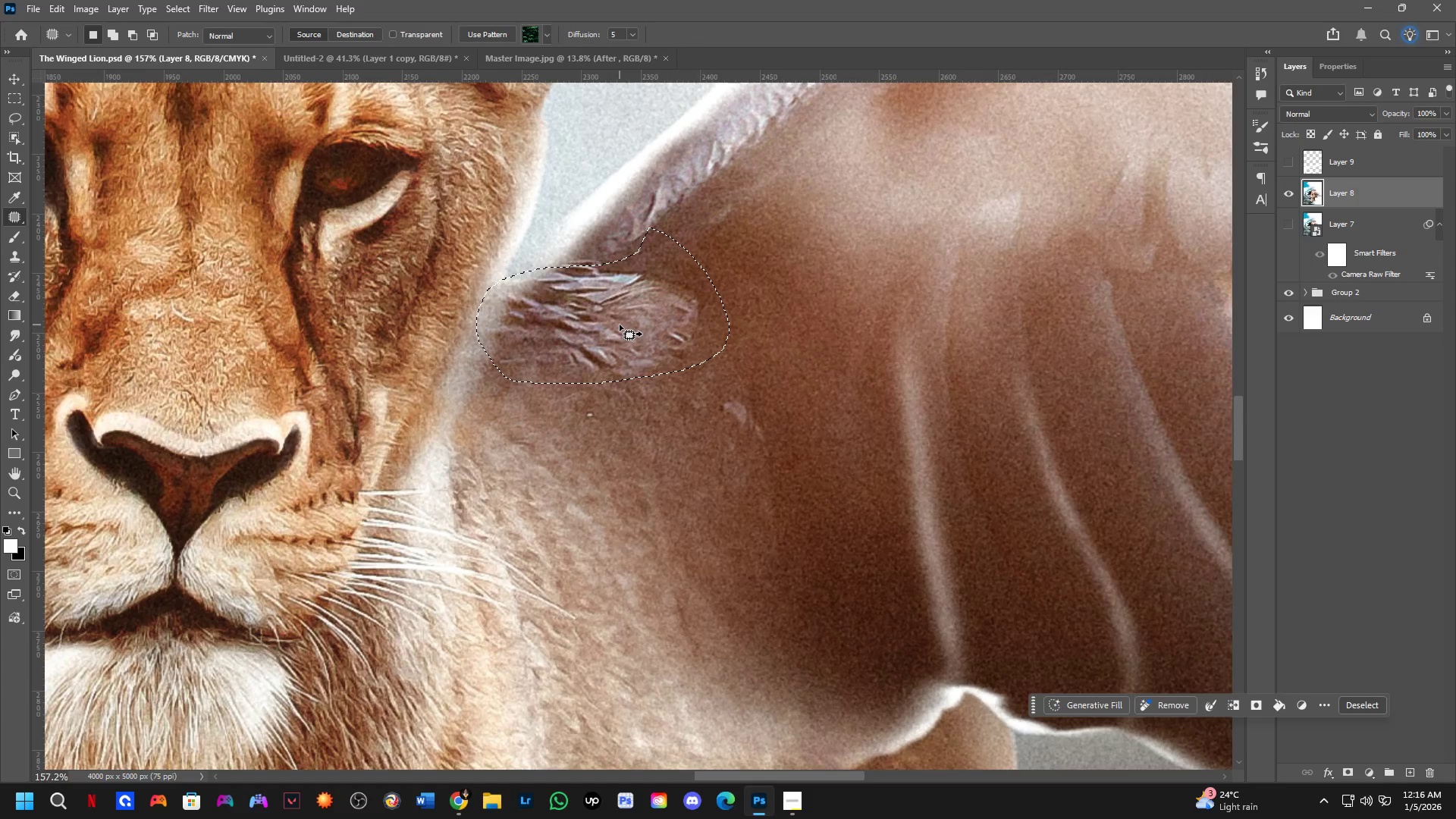 
left_click([787, 330])
 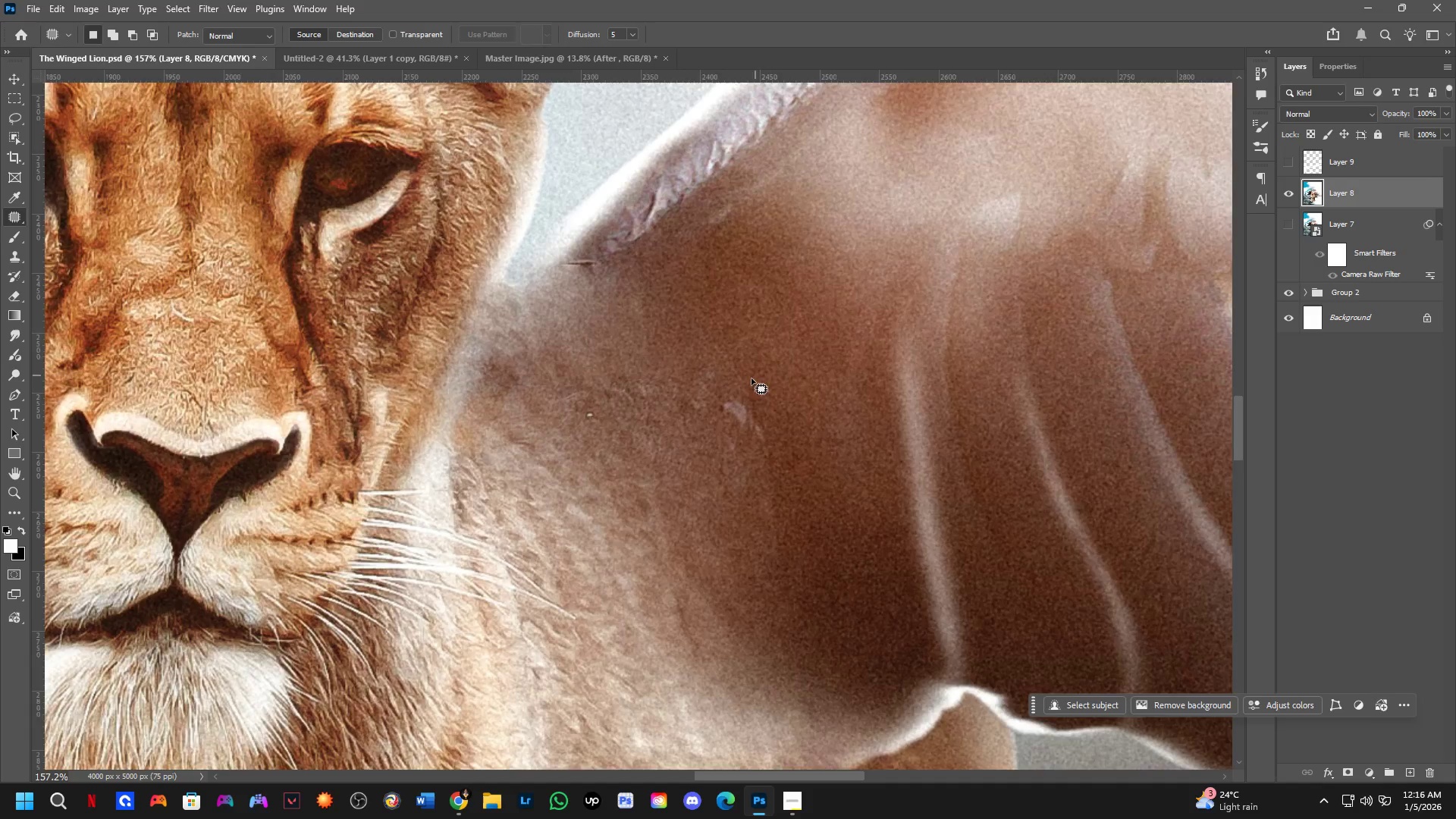 
hold_key(key=ShiftLeft, duration=0.39)
 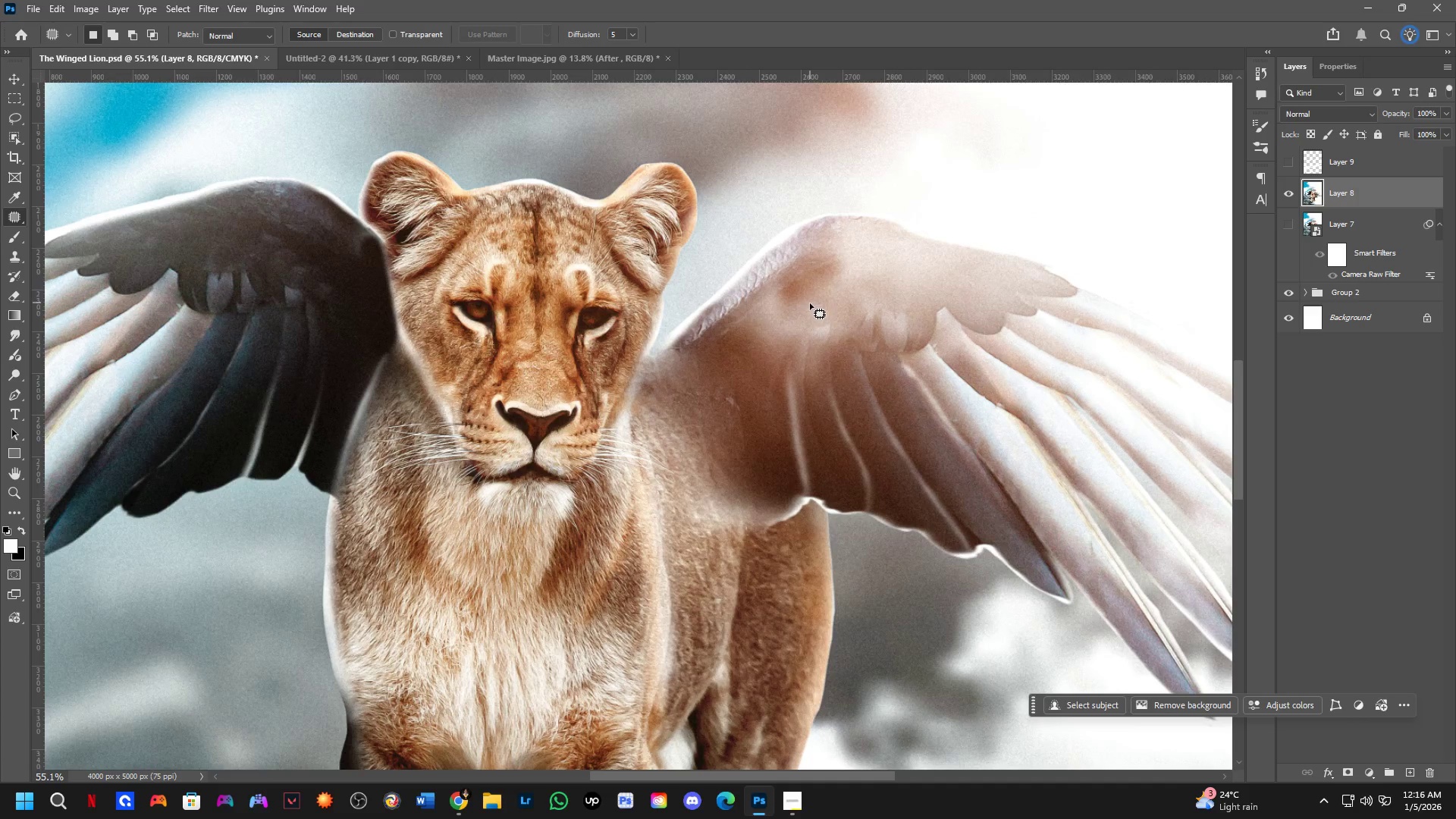 
scroll: coordinate [726, 395], scroll_direction: down, amount: 11.0
 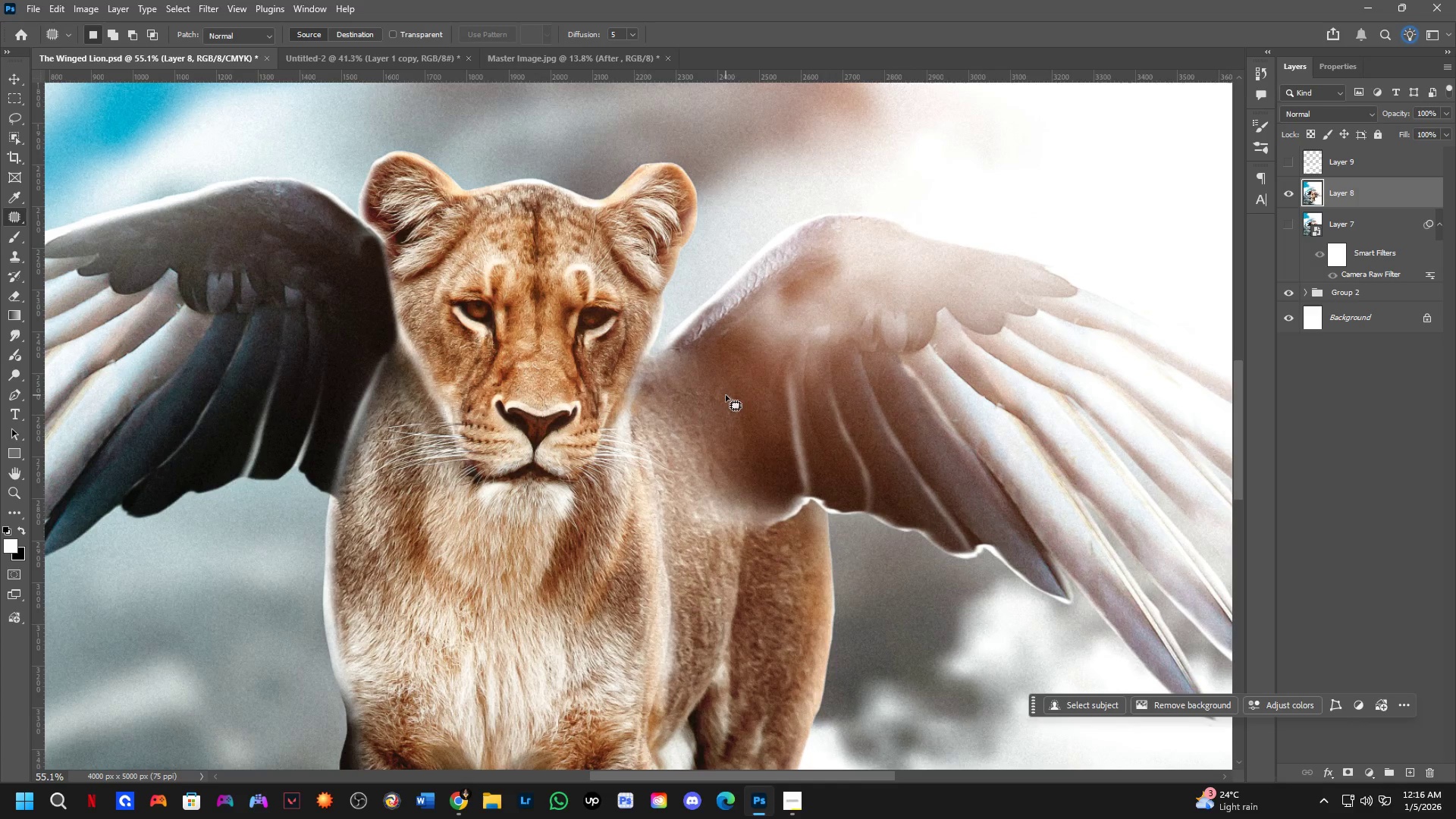 
key(Shift+ShiftLeft)
 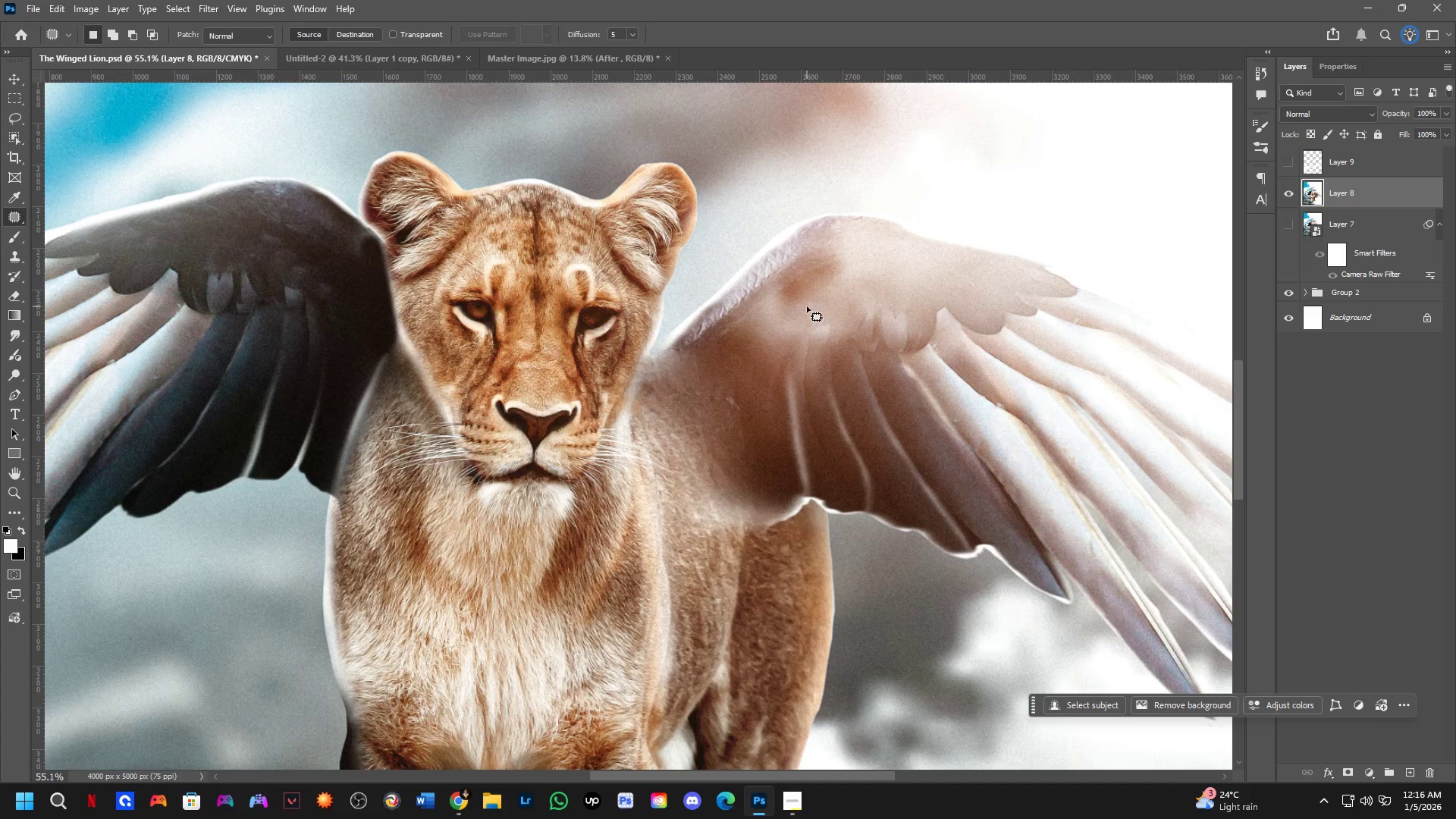 
hold_key(key=ShiftLeft, duration=0.52)
 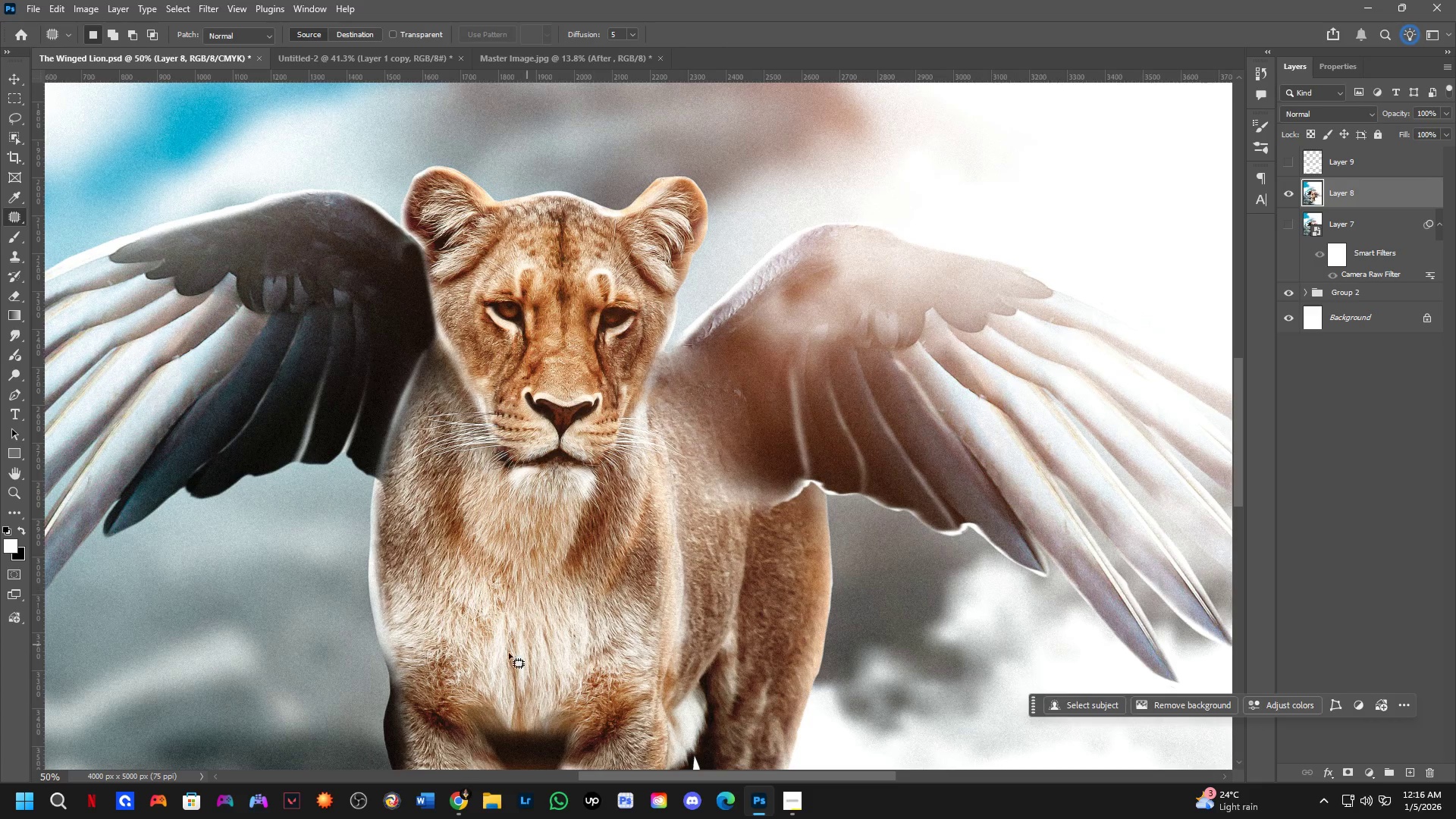 
scroll: coordinate [807, 306], scroll_direction: down, amount: 1.0
 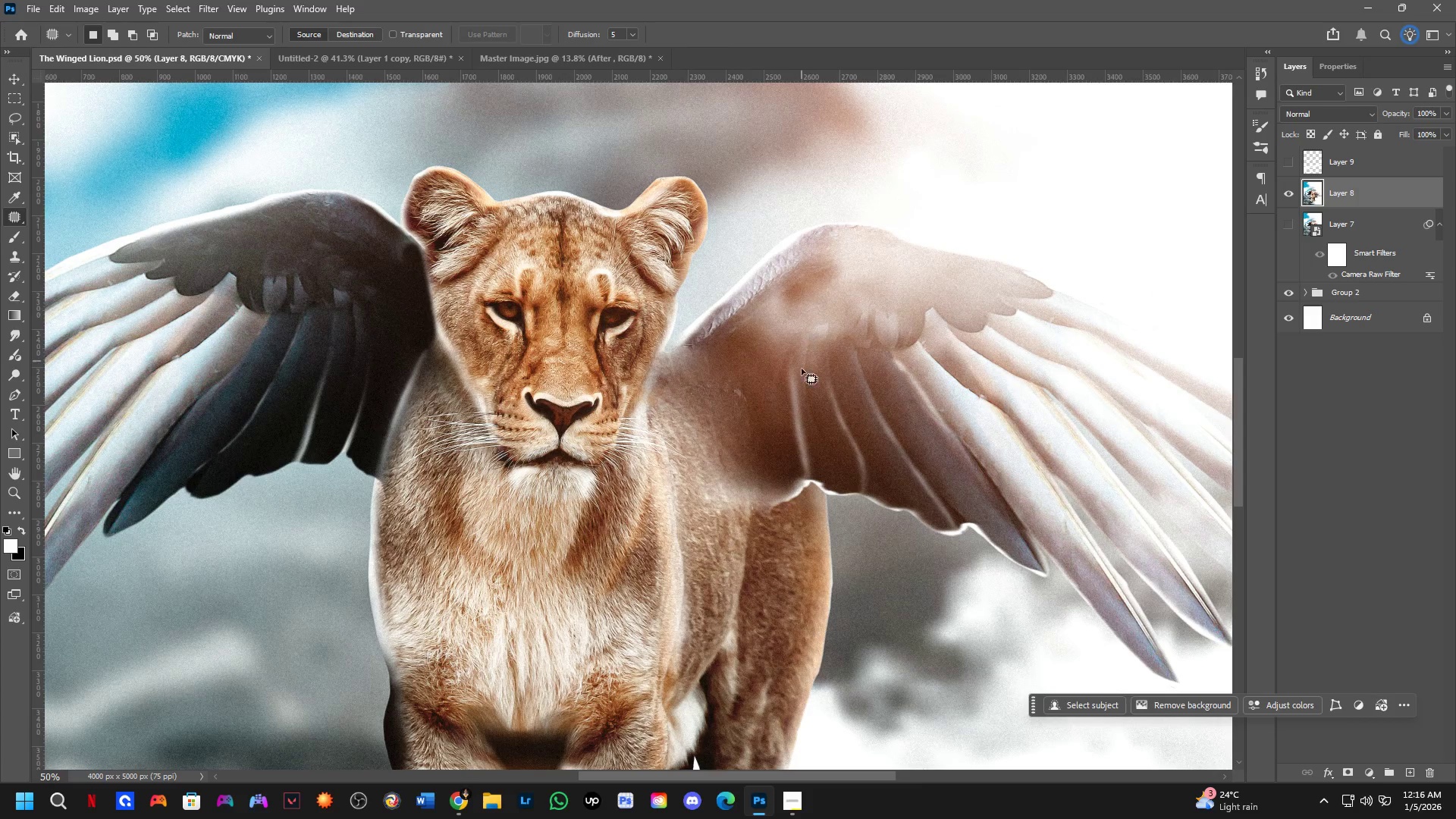 
hold_key(key=Space, duration=1.08)
 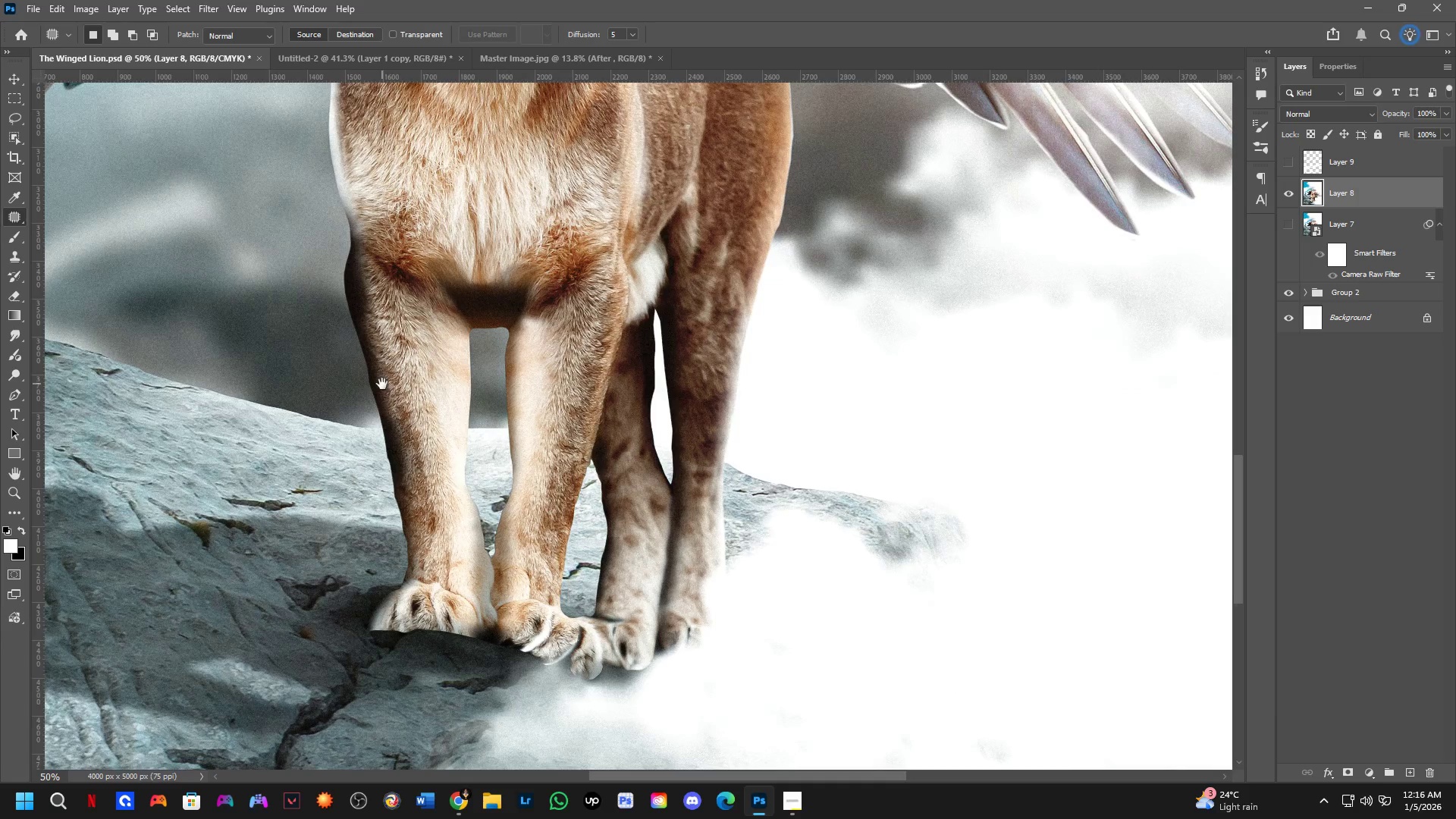 
left_click_drag(start_coordinate=[435, 616], to_coordinate=[414, 256])
 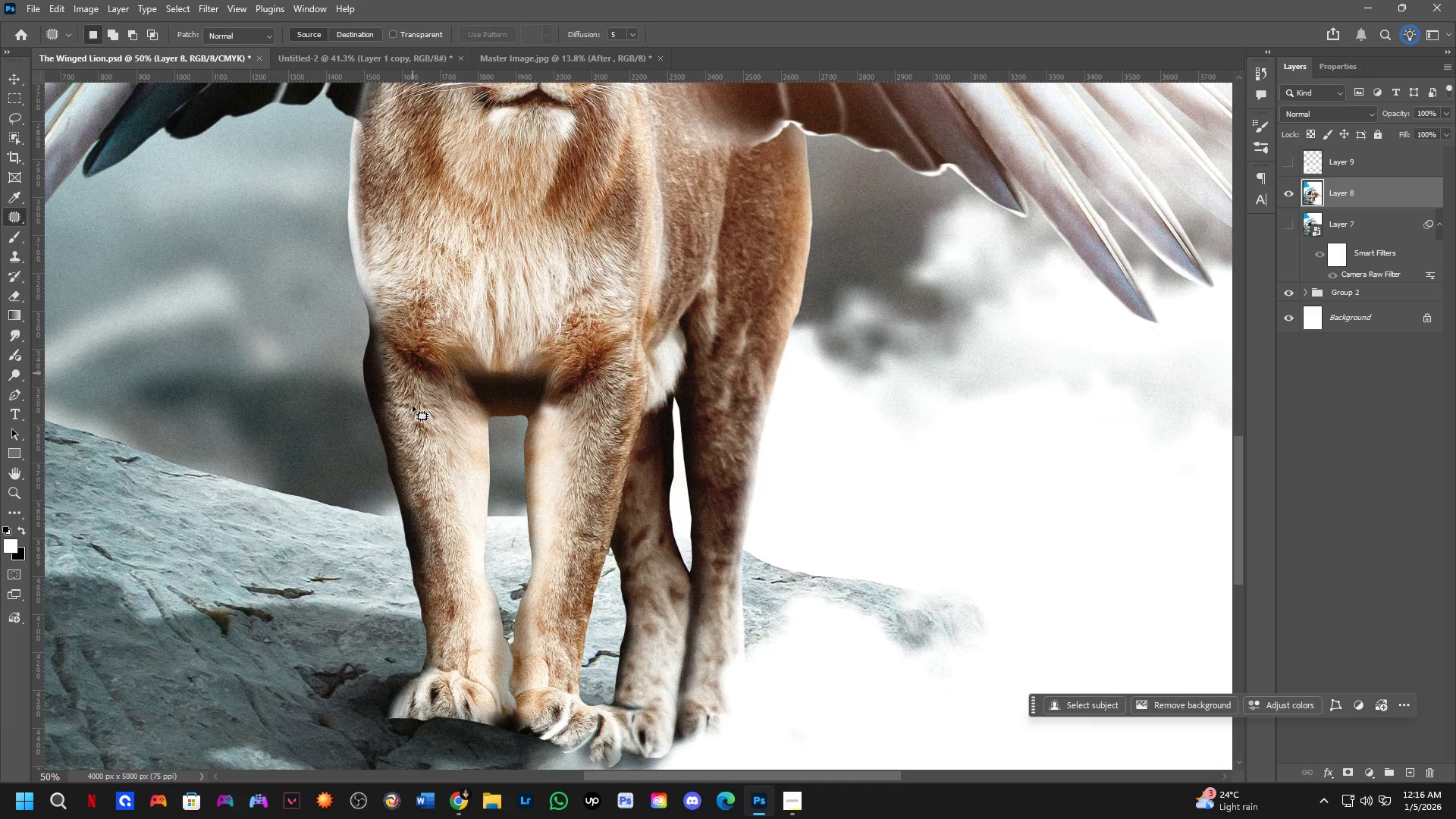 
hold_key(key=Space, duration=0.48)
 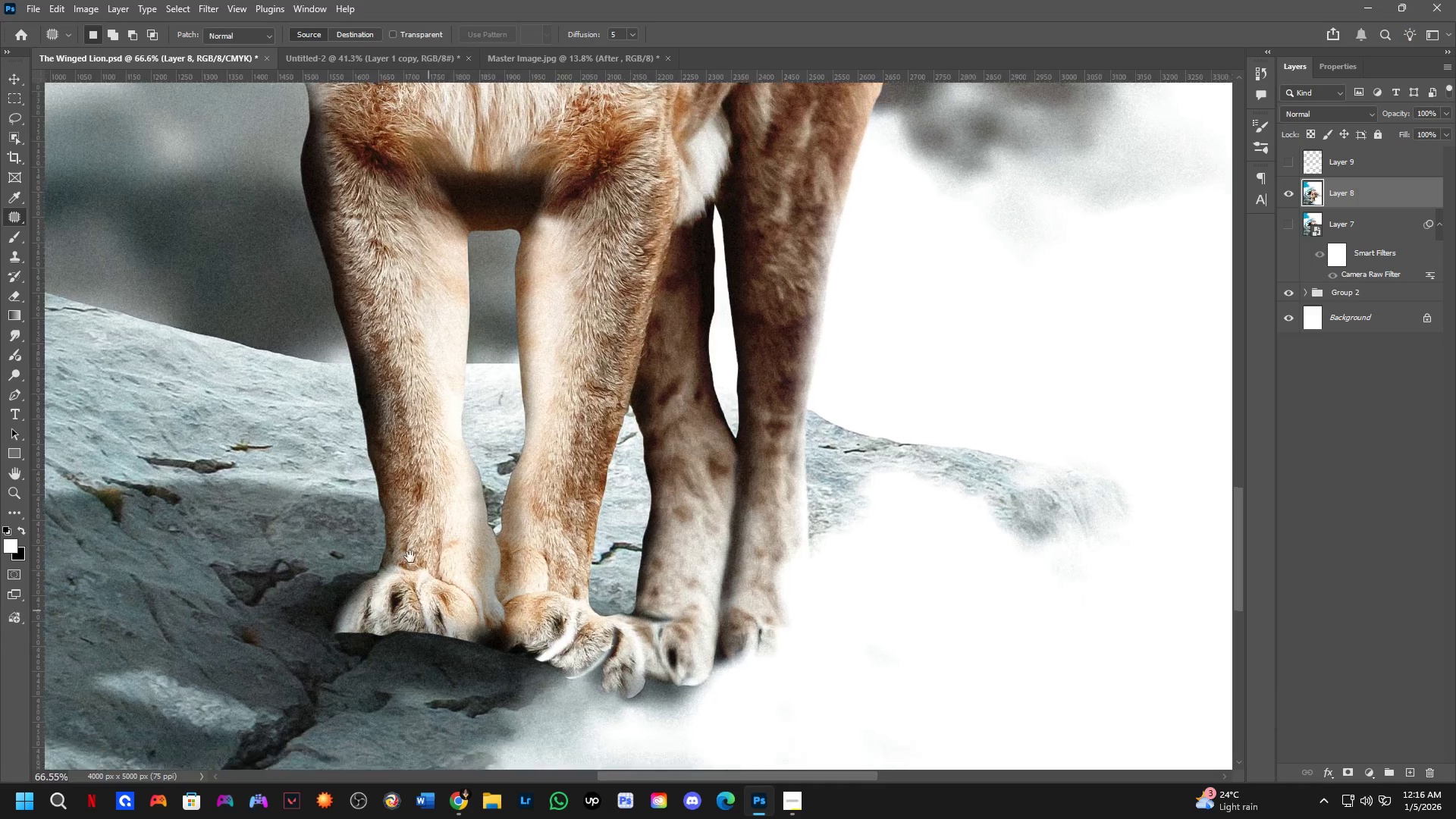 
left_click_drag(start_coordinate=[401, 472], to_coordinate=[382, 384])
 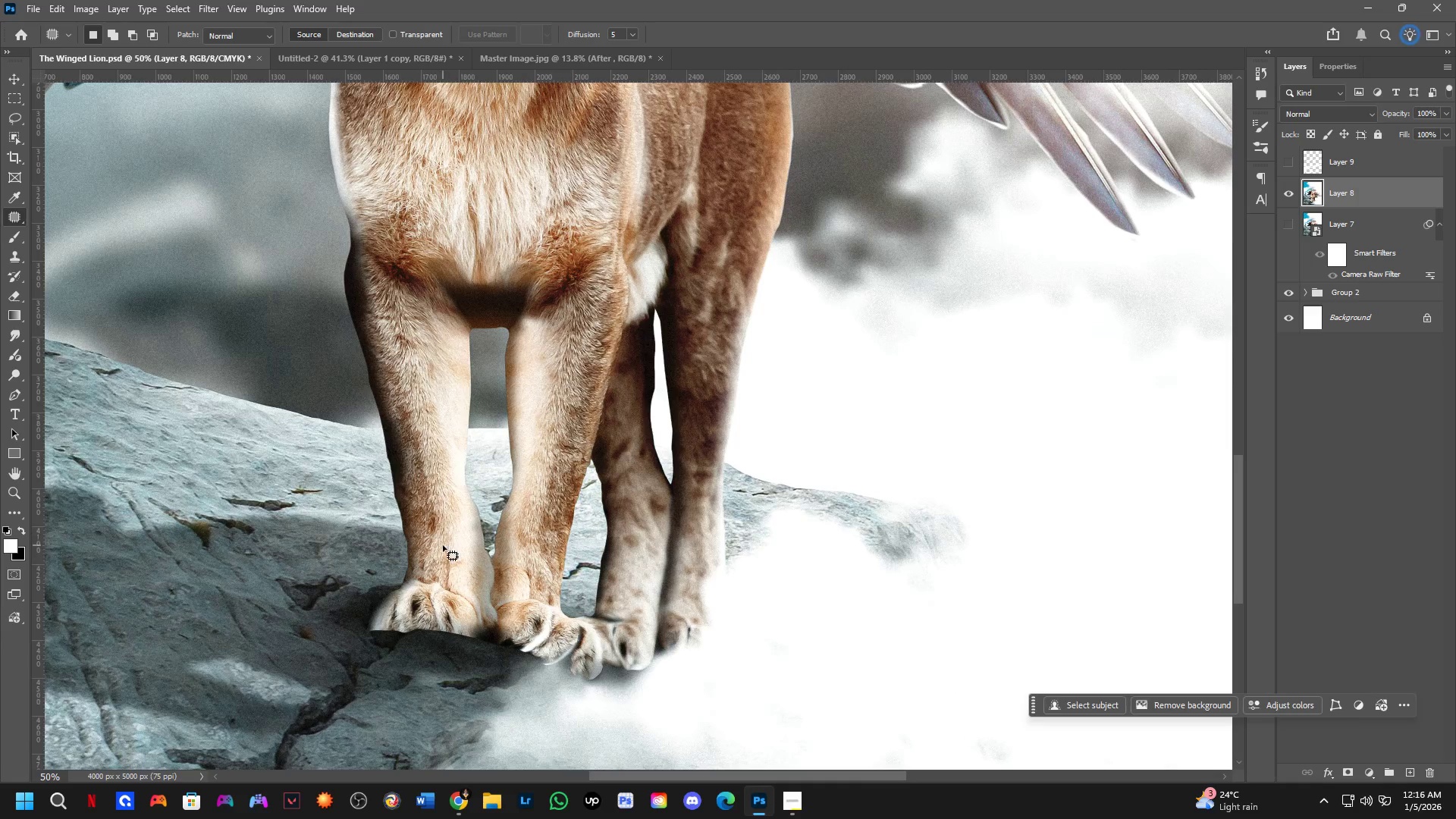 
hold_key(key=Space, duration=0.5)
 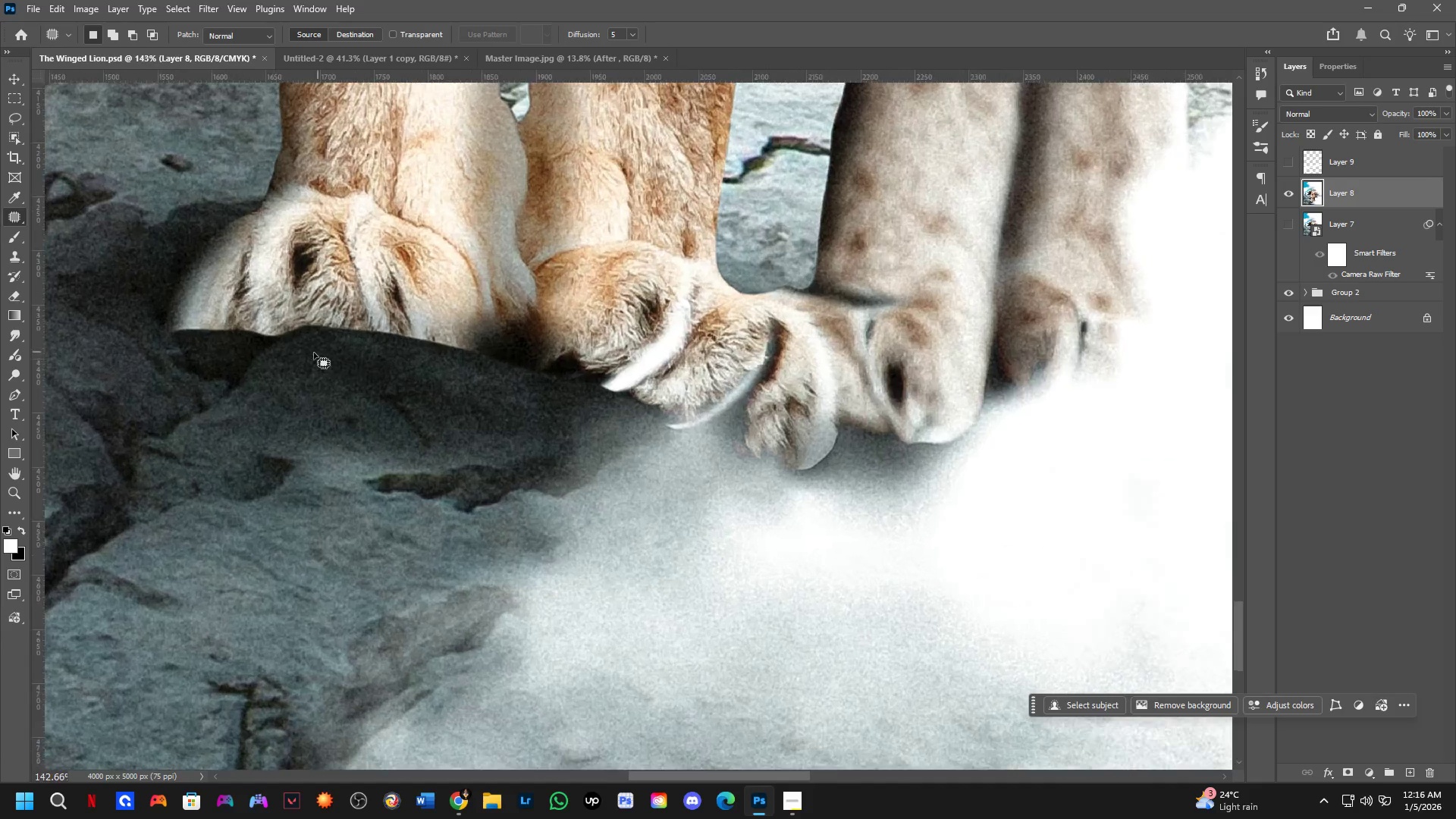 
left_click_drag(start_coordinate=[442, 642], to_coordinate=[376, 316])
 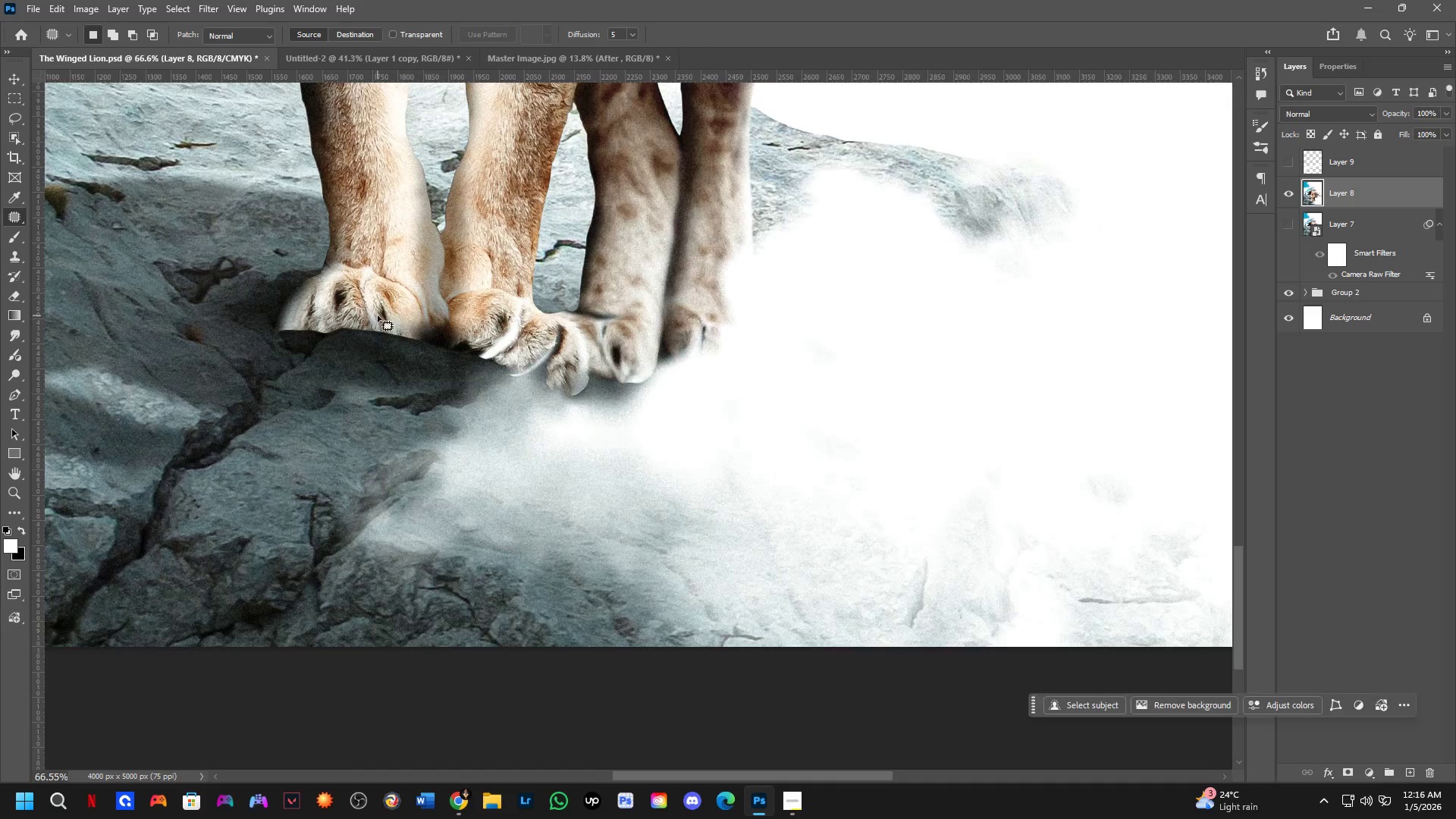 
scroll: coordinate [356, 359], scroll_direction: up, amount: 11.0
 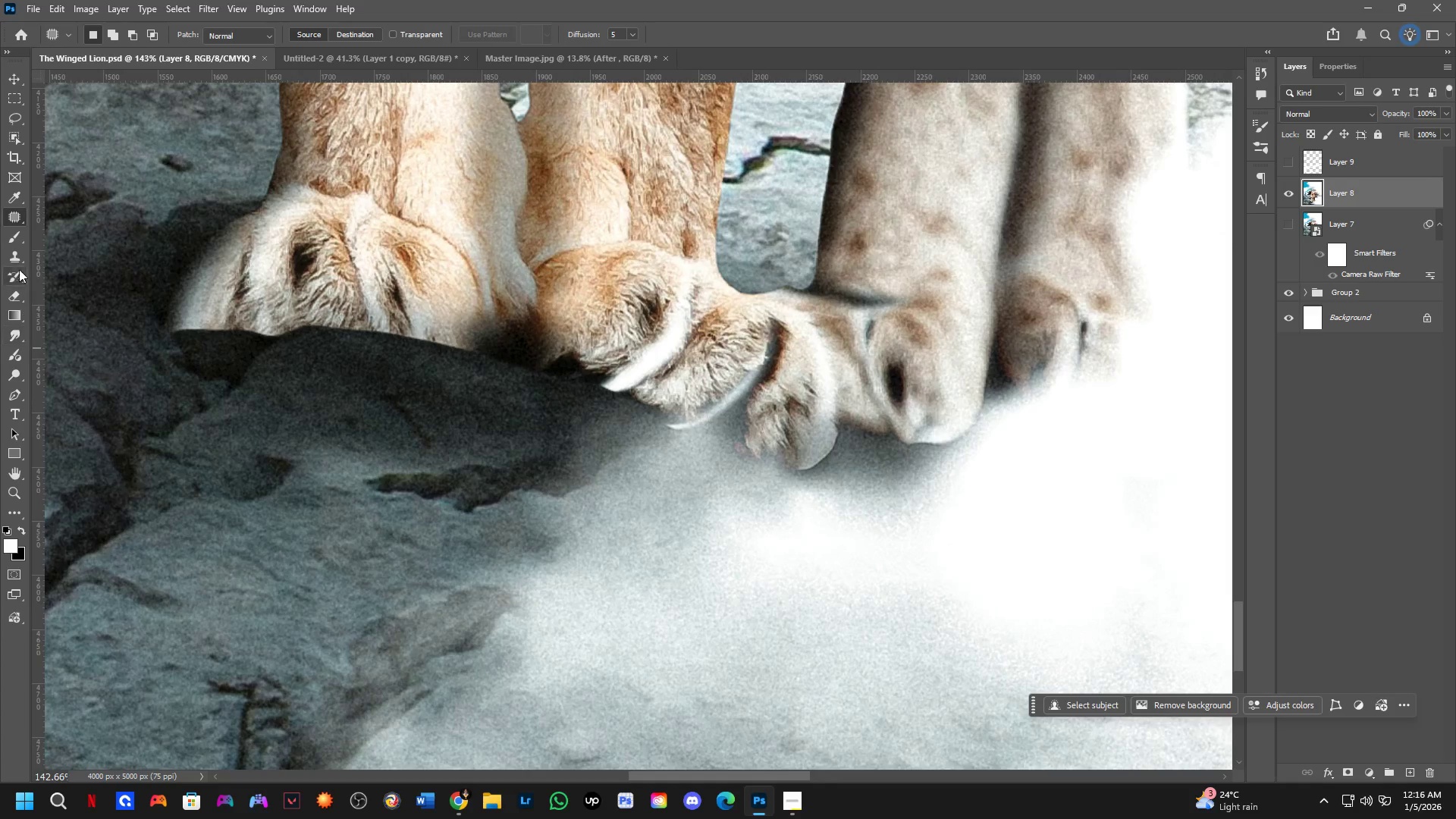 
left_click([8, 252])
 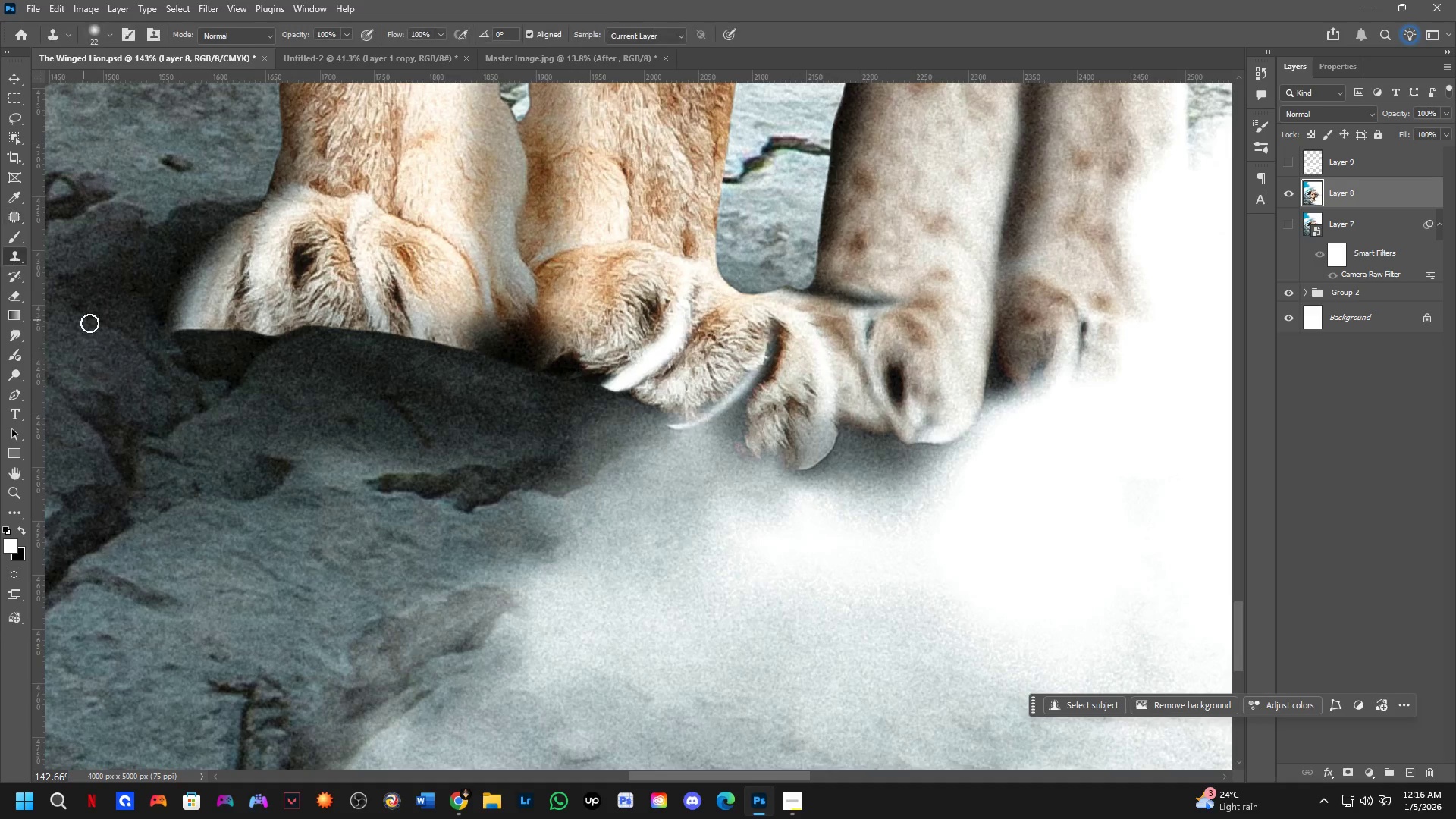 
hold_key(key=AltLeft, duration=0.36)
 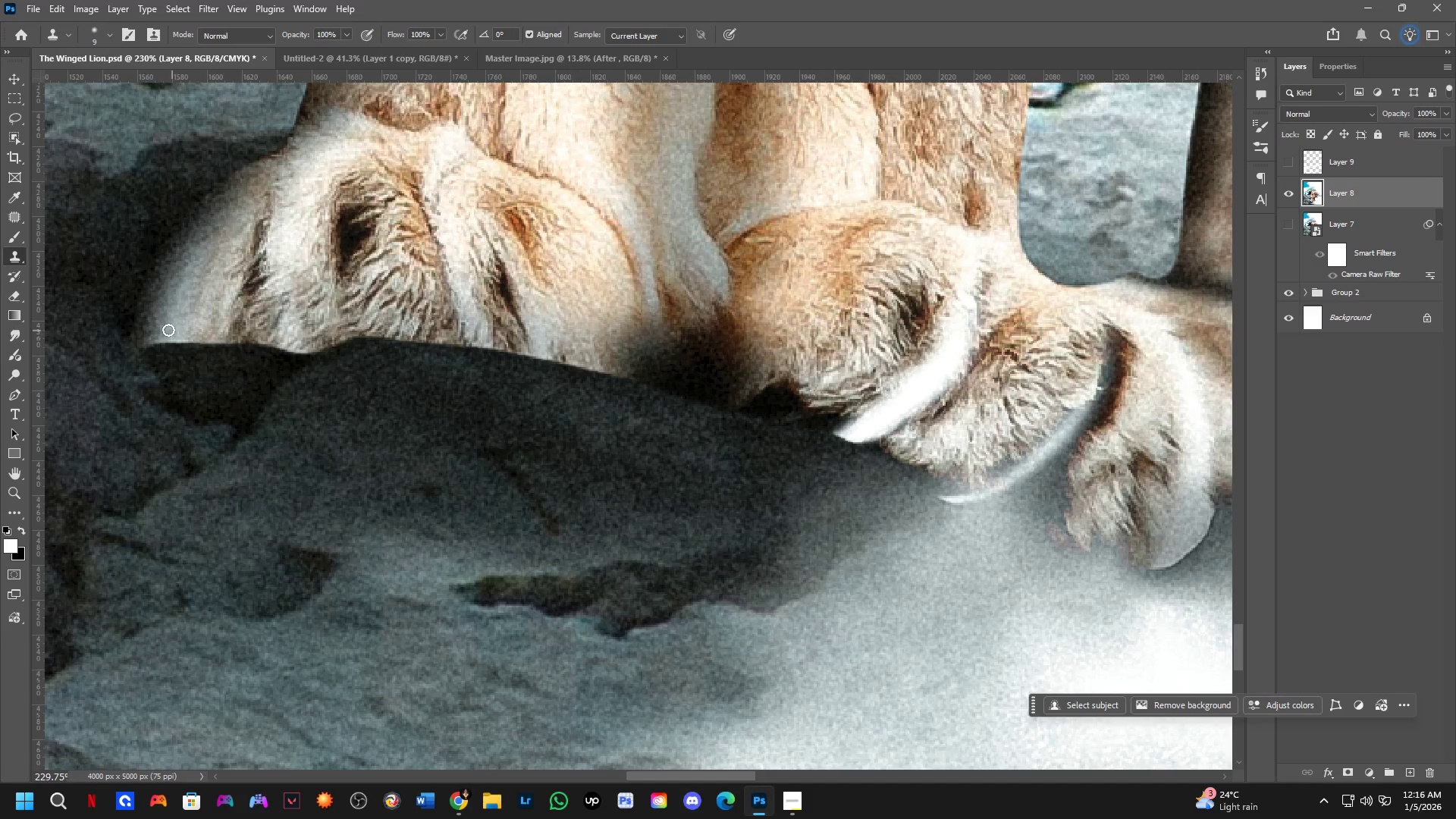 
scroll: coordinate [233, 308], scroll_direction: up, amount: 5.0
 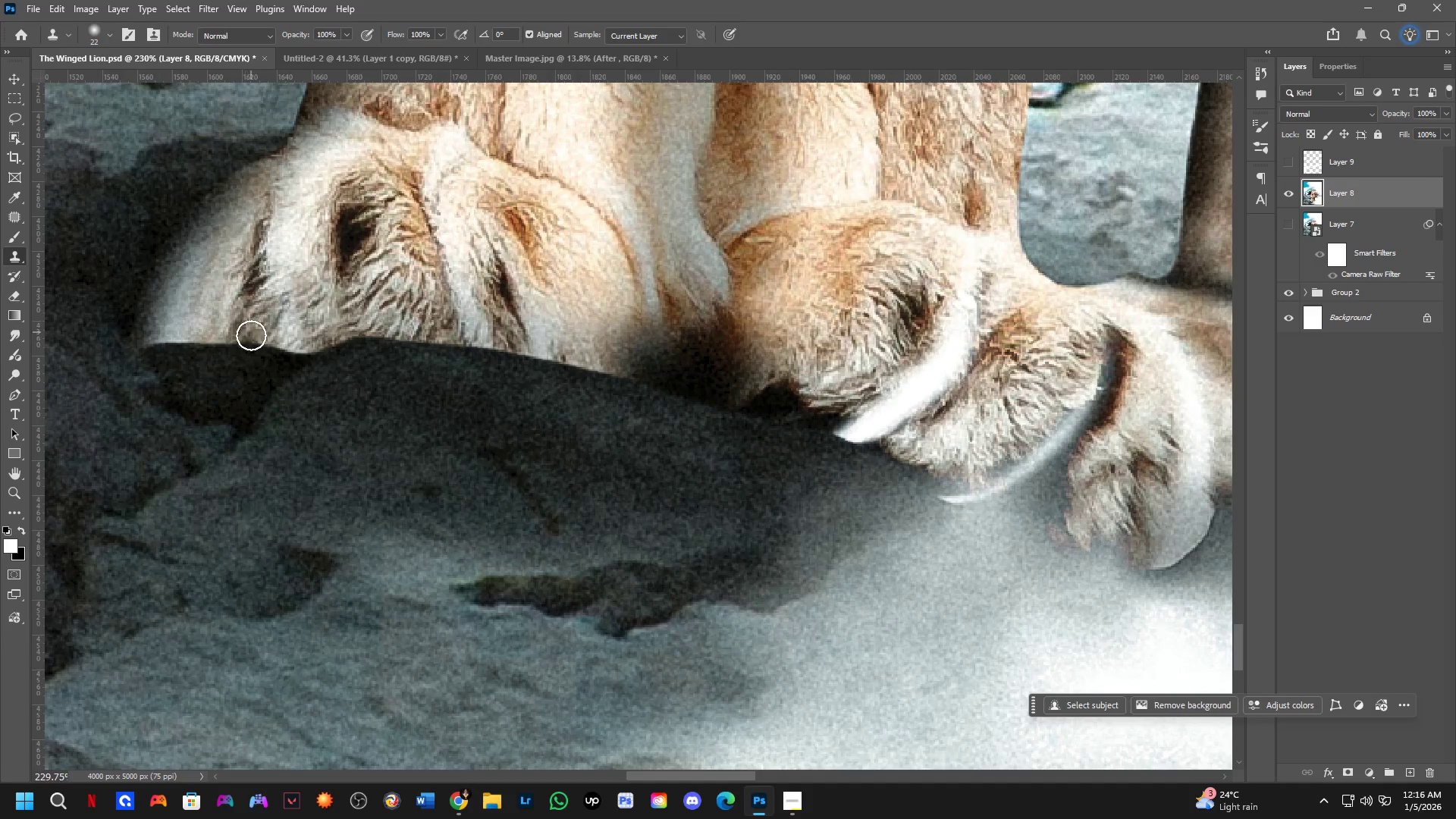 
key(Alt+AltLeft)
 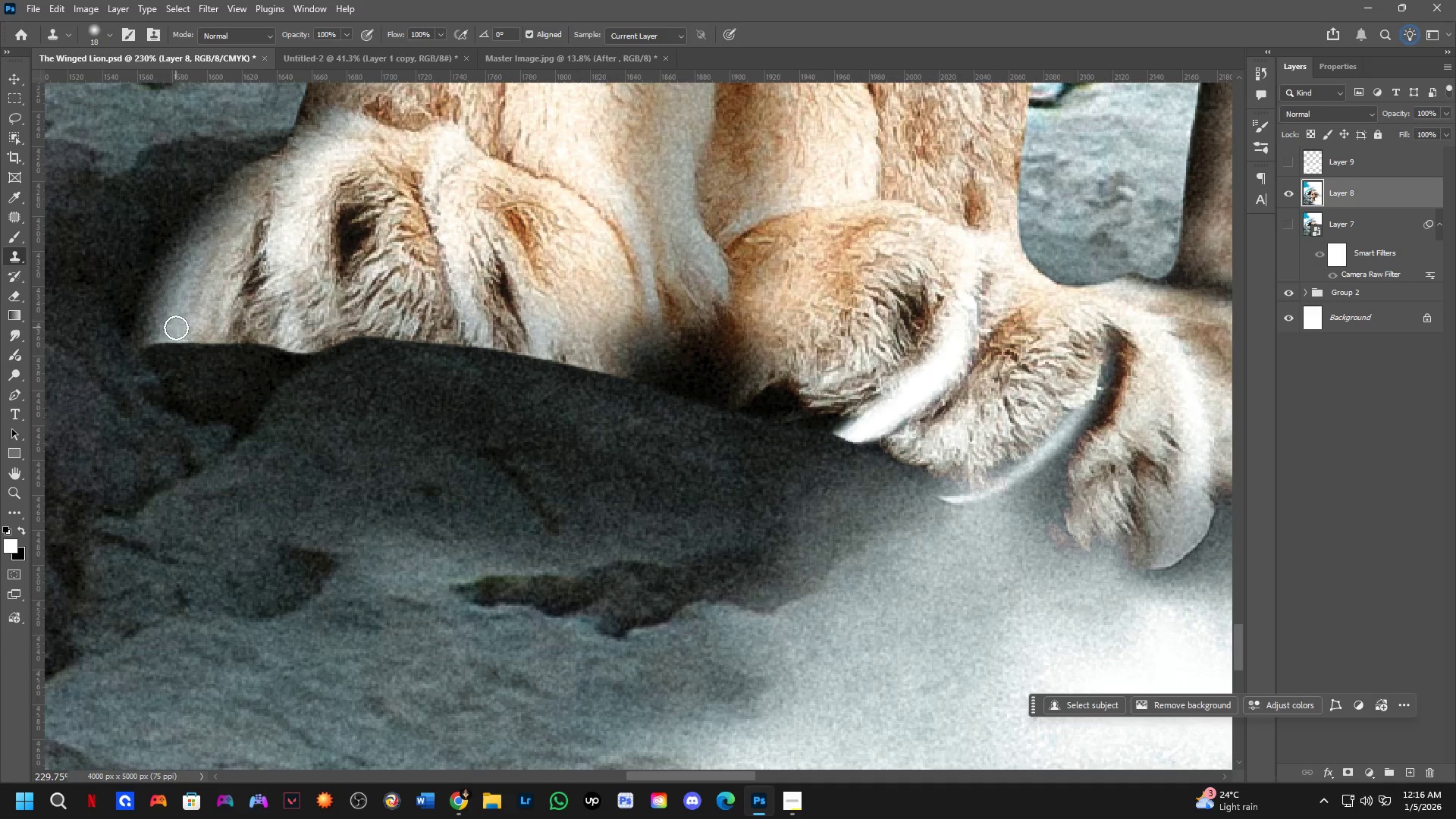 
hold_key(key=AltLeft, duration=0.38)
left_click([166, 309])
 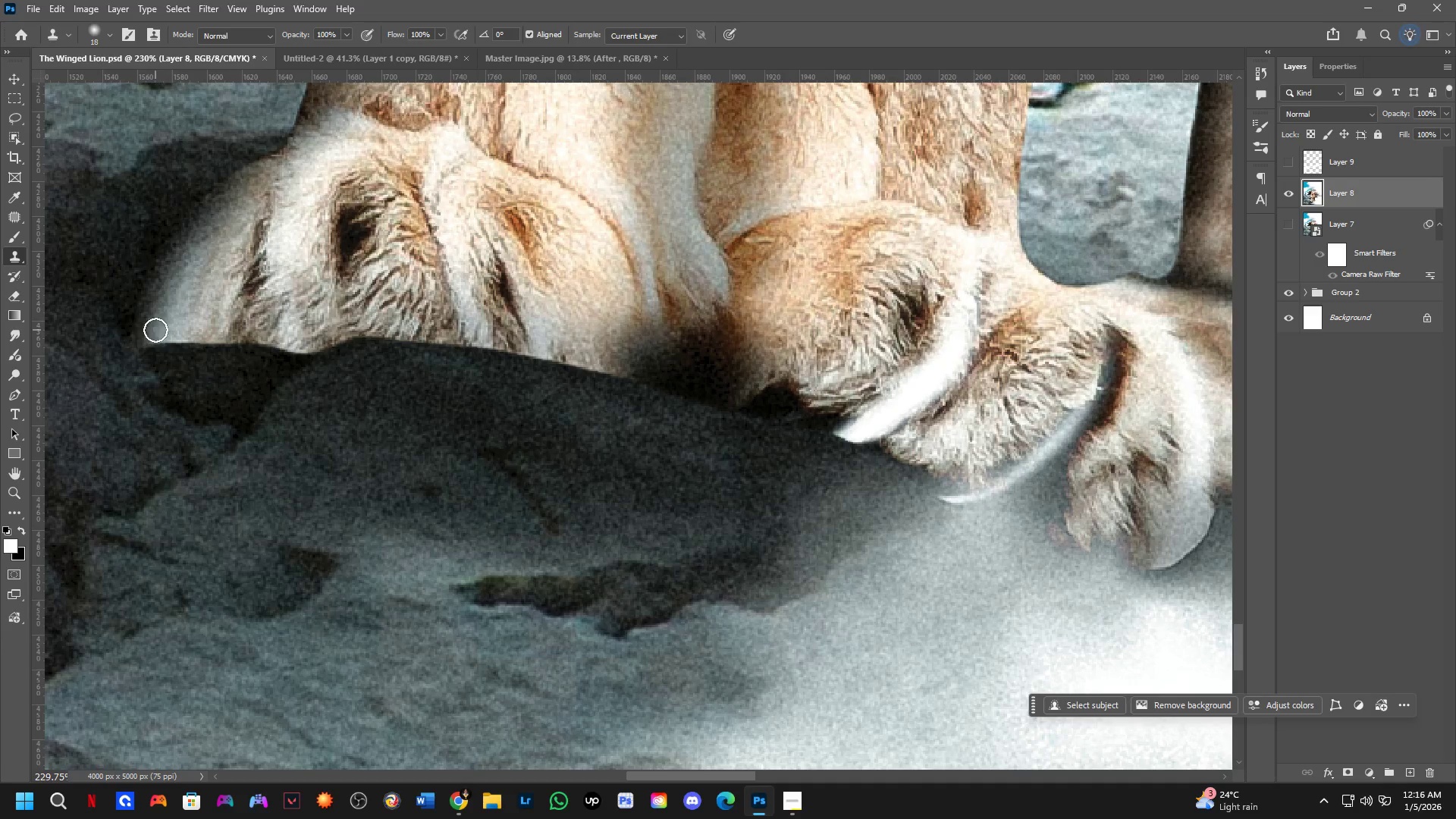 
left_click_drag(start_coordinate=[155, 330], to_coordinate=[213, 336])
 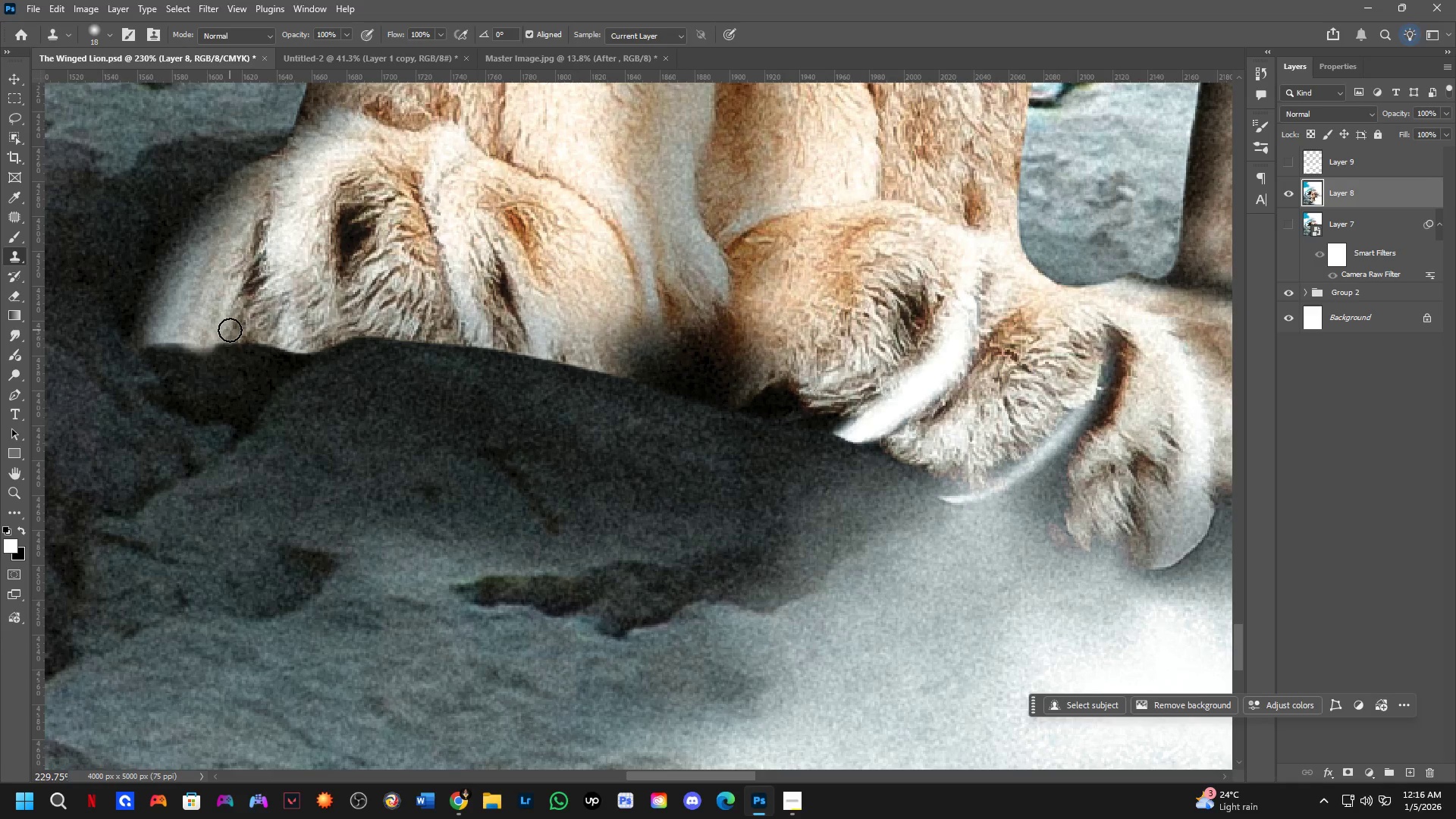 
left_click_drag(start_coordinate=[230, 330], to_coordinate=[787, 400])
 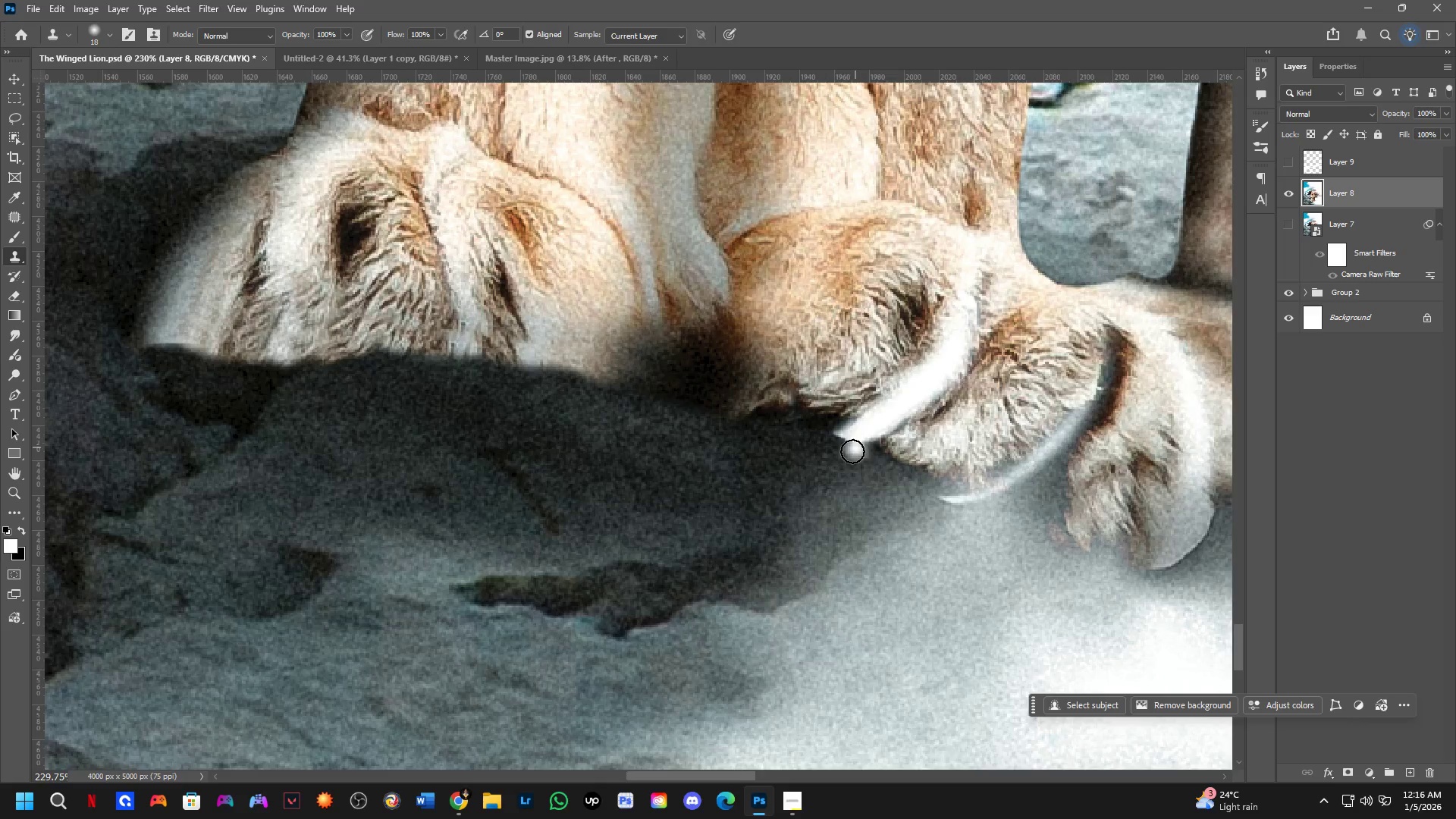 
key(Shift+ShiftLeft)
 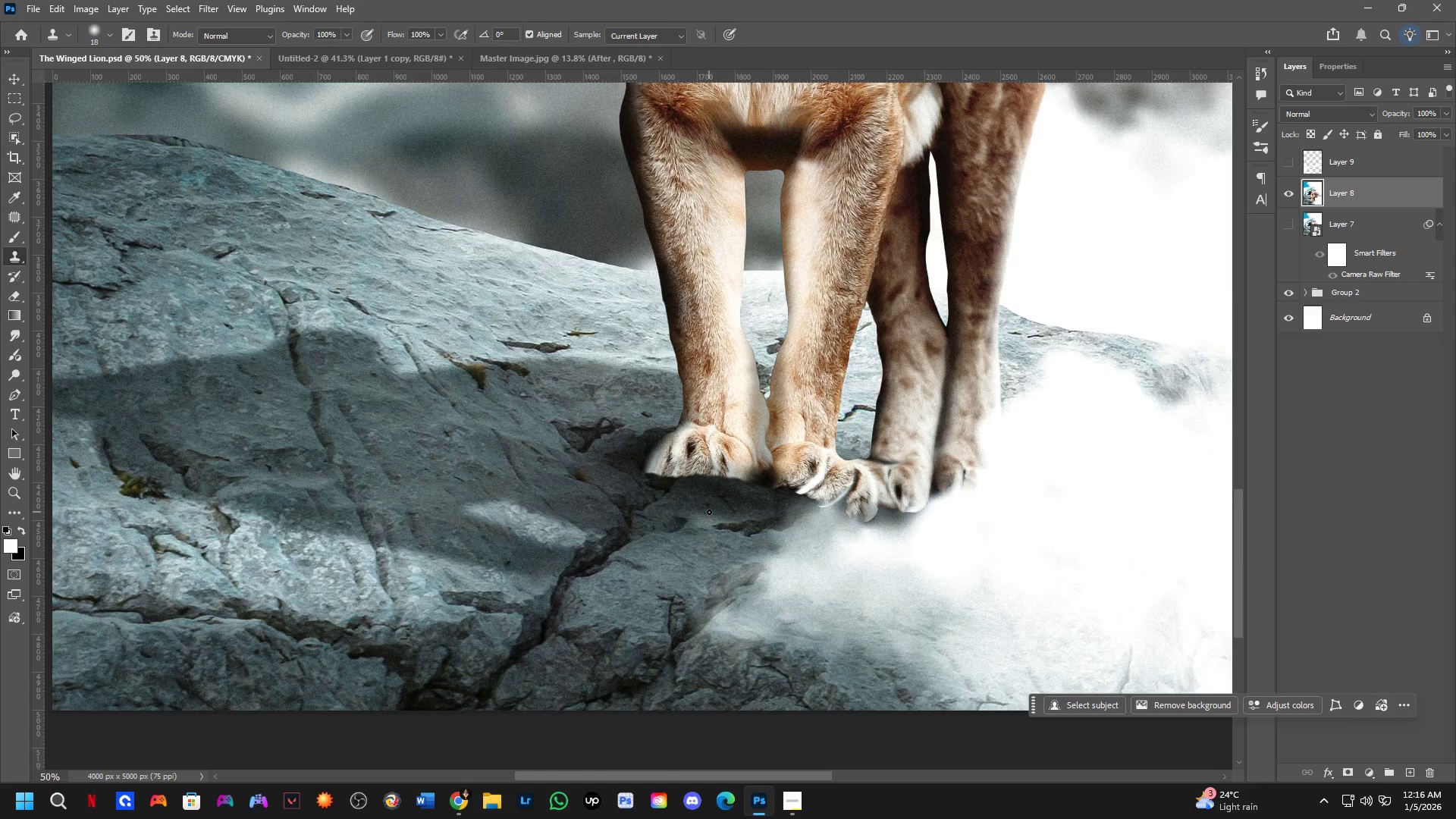 
key(Shift+ShiftLeft)
 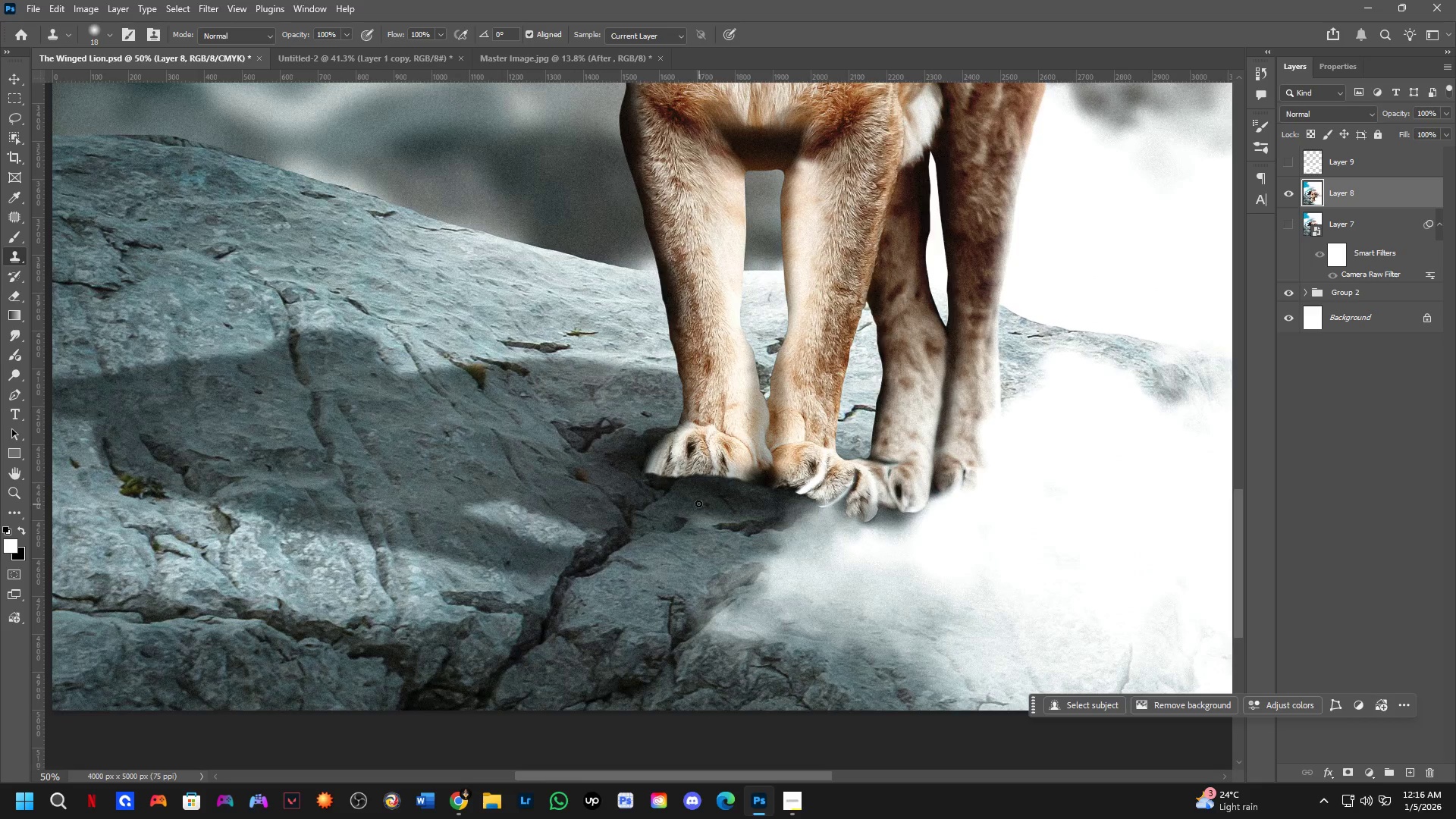 
scroll: coordinate [780, 512], scroll_direction: down, amount: 5.0
 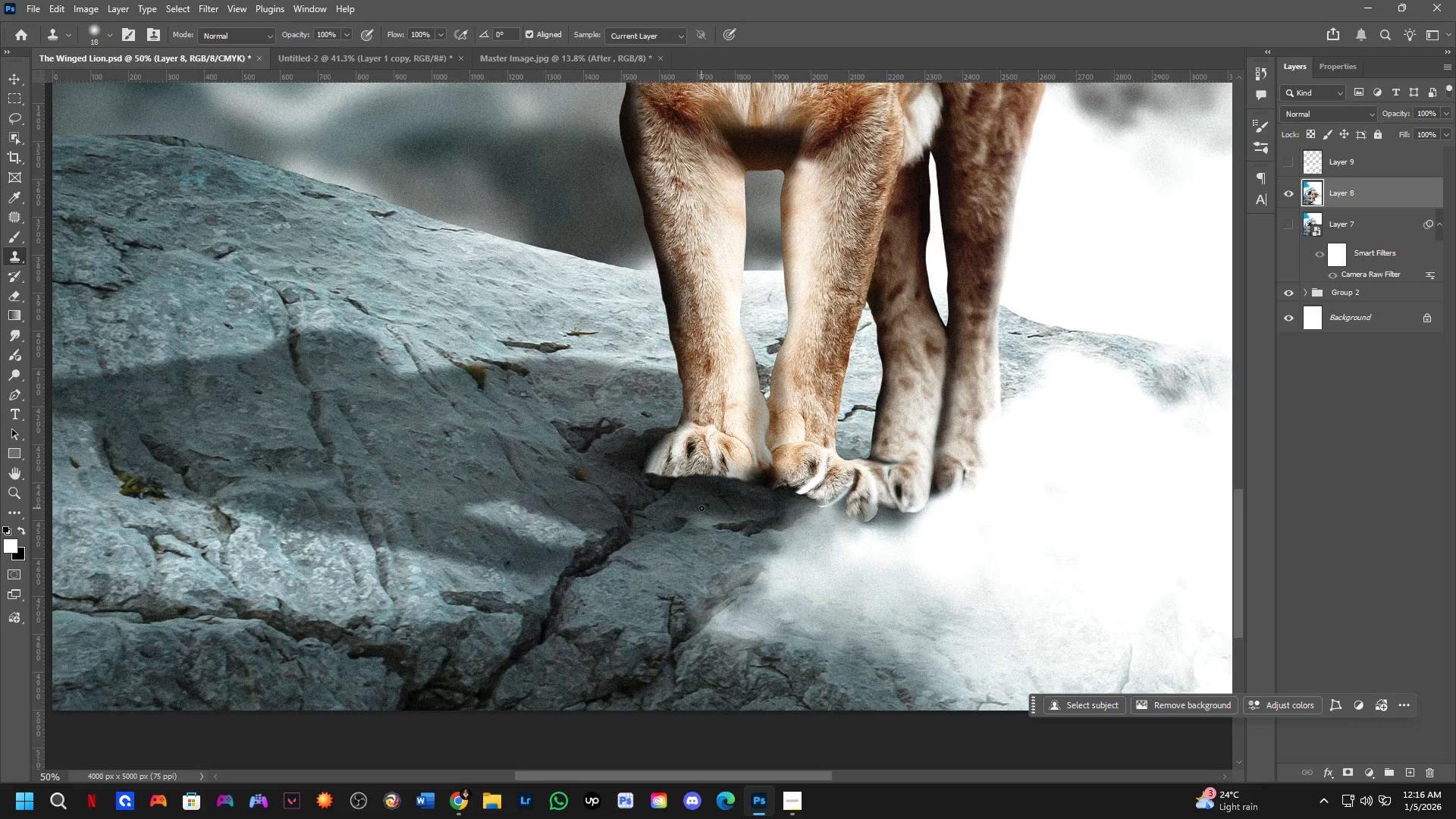 
key(Shift+ShiftLeft)
 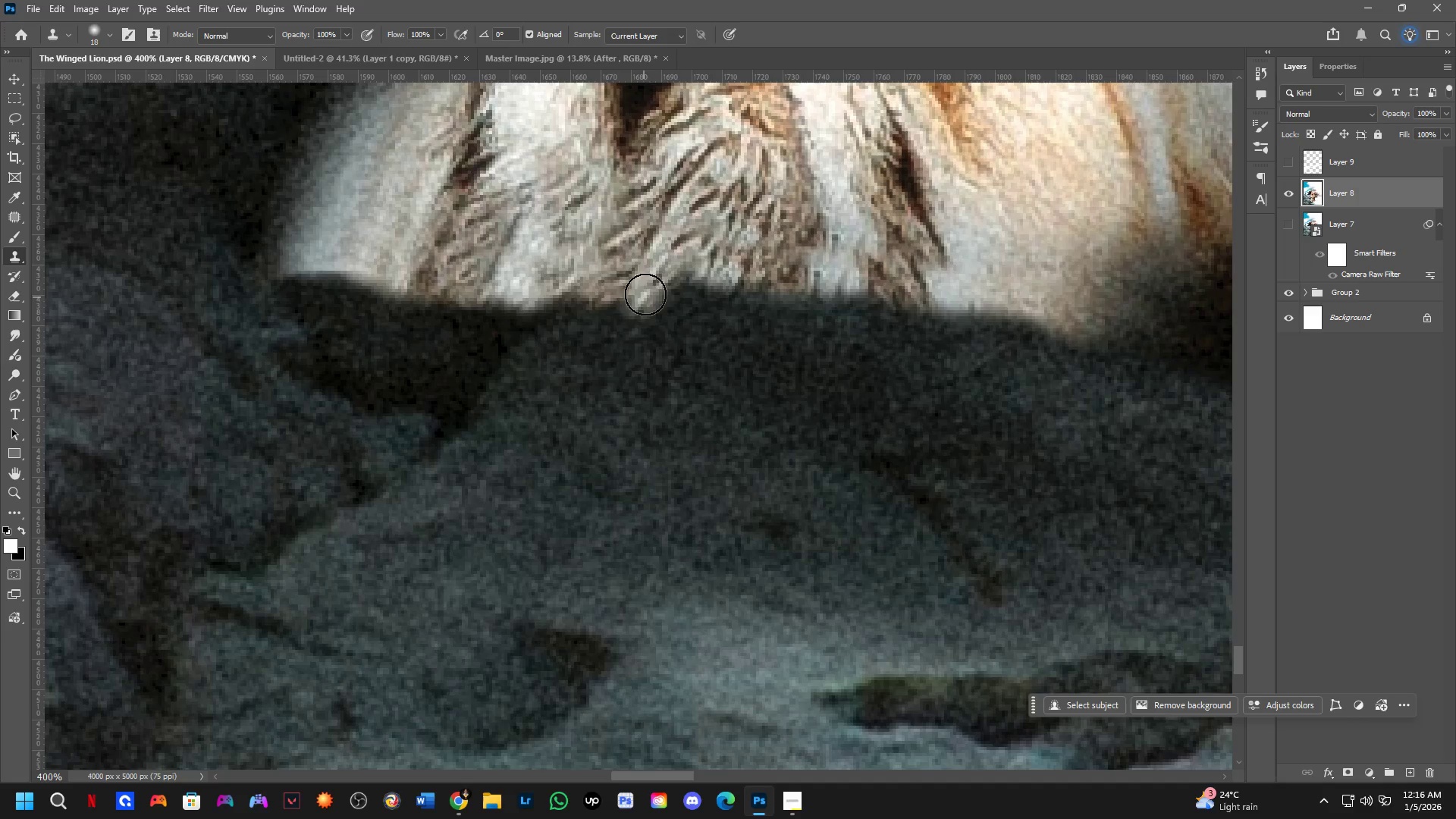 
scroll: coordinate [695, 496], scroll_direction: up, amount: 5.0
 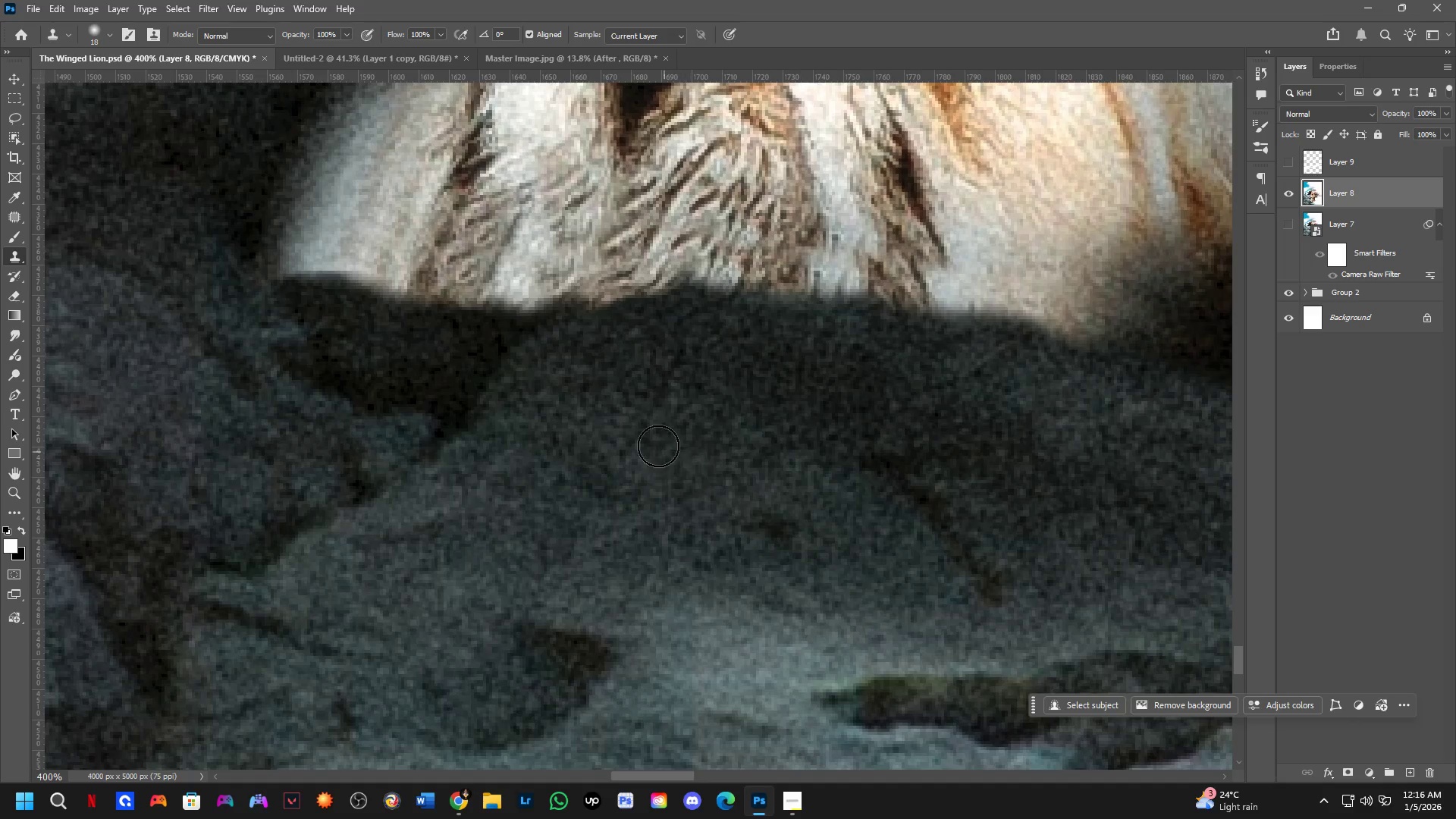 
key(Alt+AltLeft)
 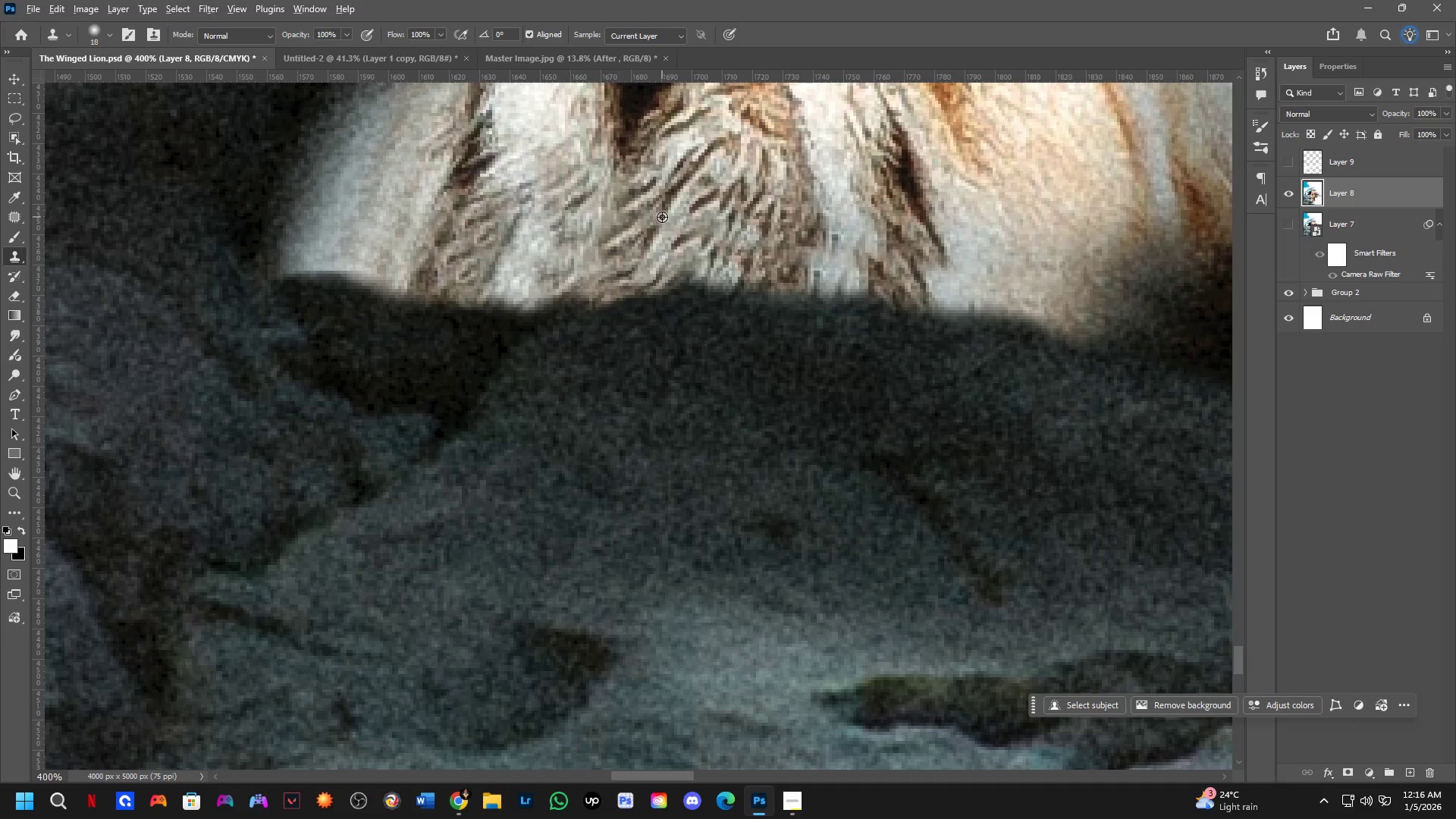 
left_click_drag(start_coordinate=[662, 217], to_coordinate=[658, 223])
 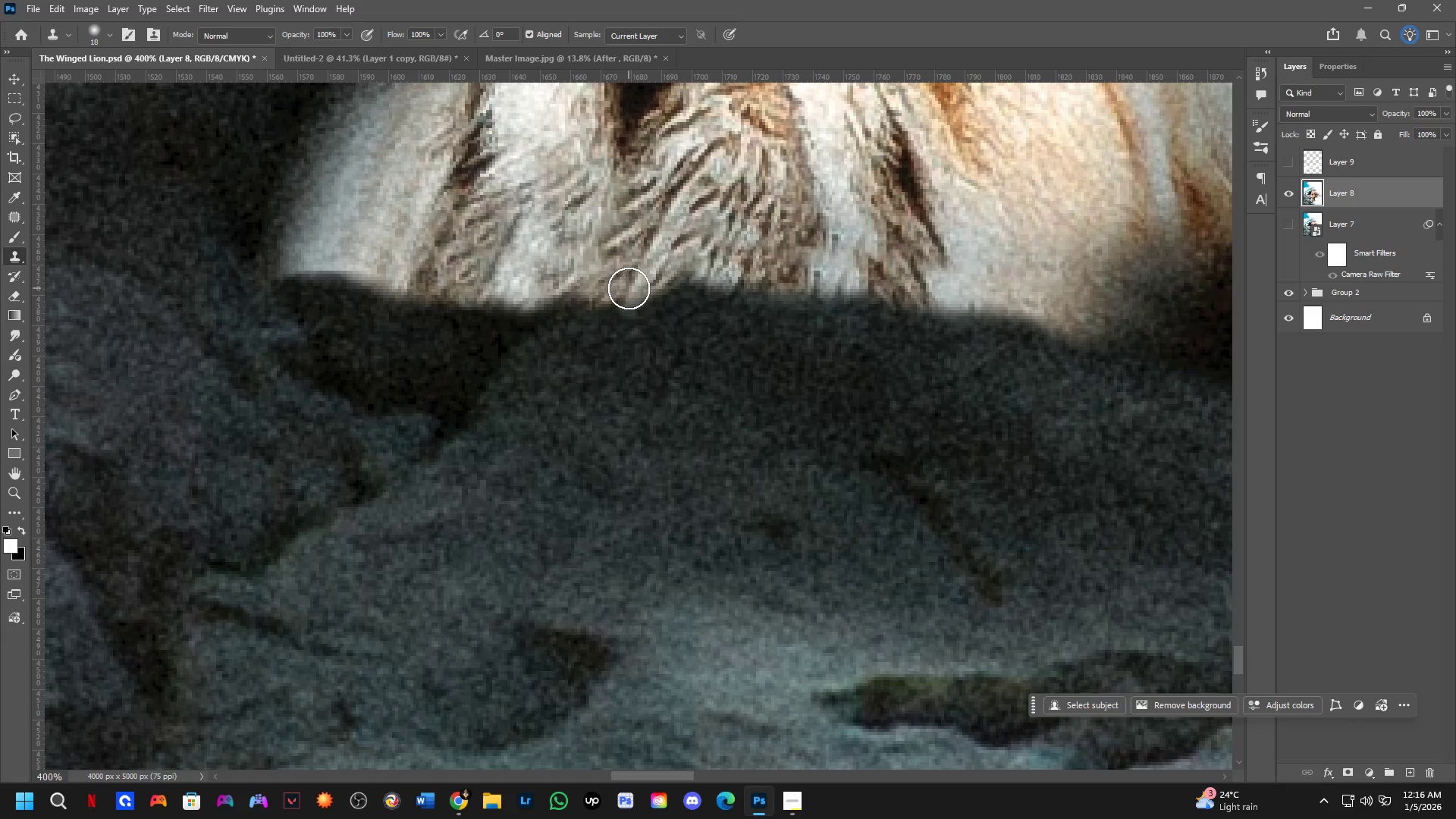 
left_click_drag(start_coordinate=[629, 290], to_coordinate=[919, 290])
 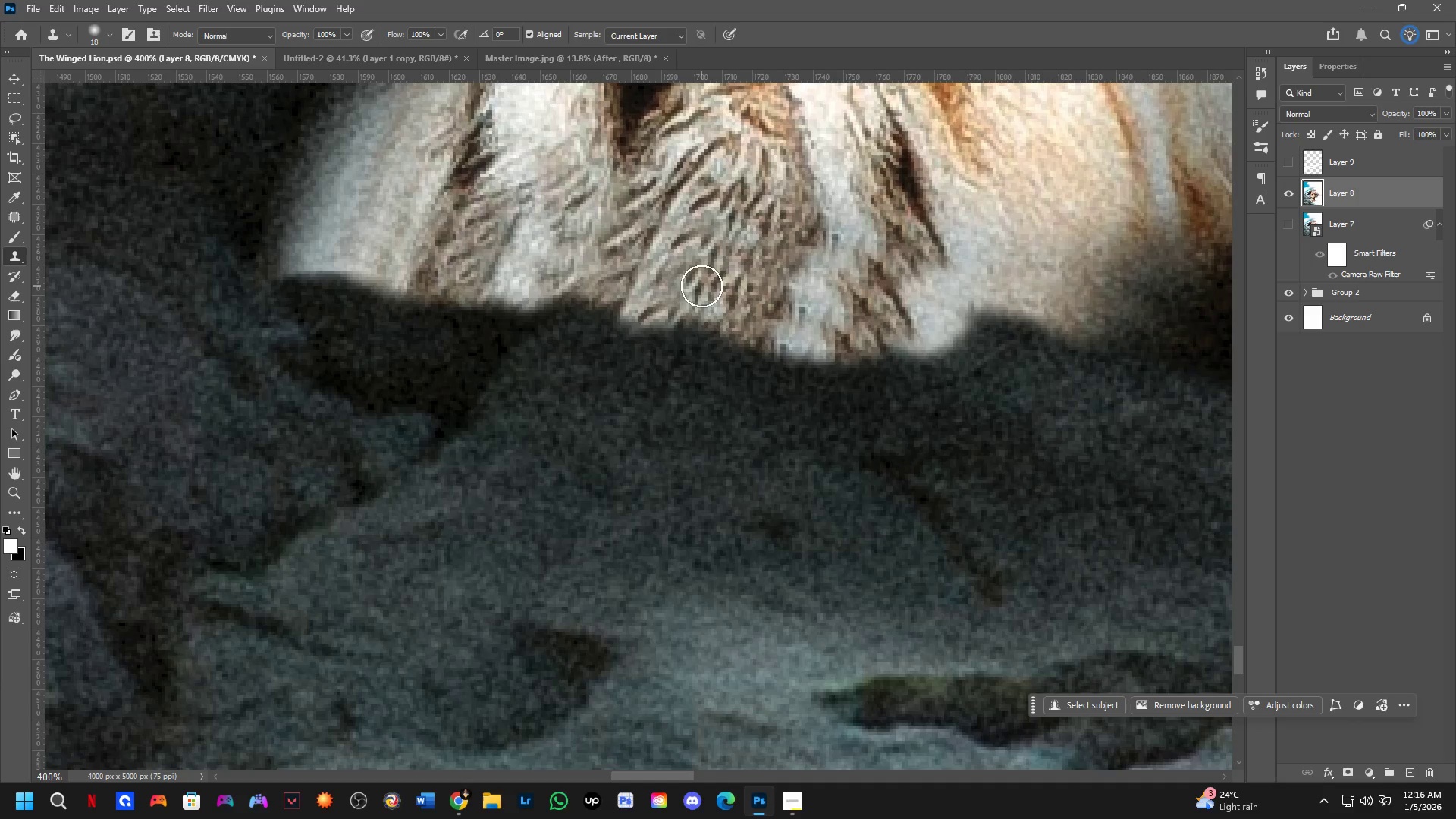 
left_click_drag(start_coordinate=[701, 286], to_coordinate=[970, 291])
 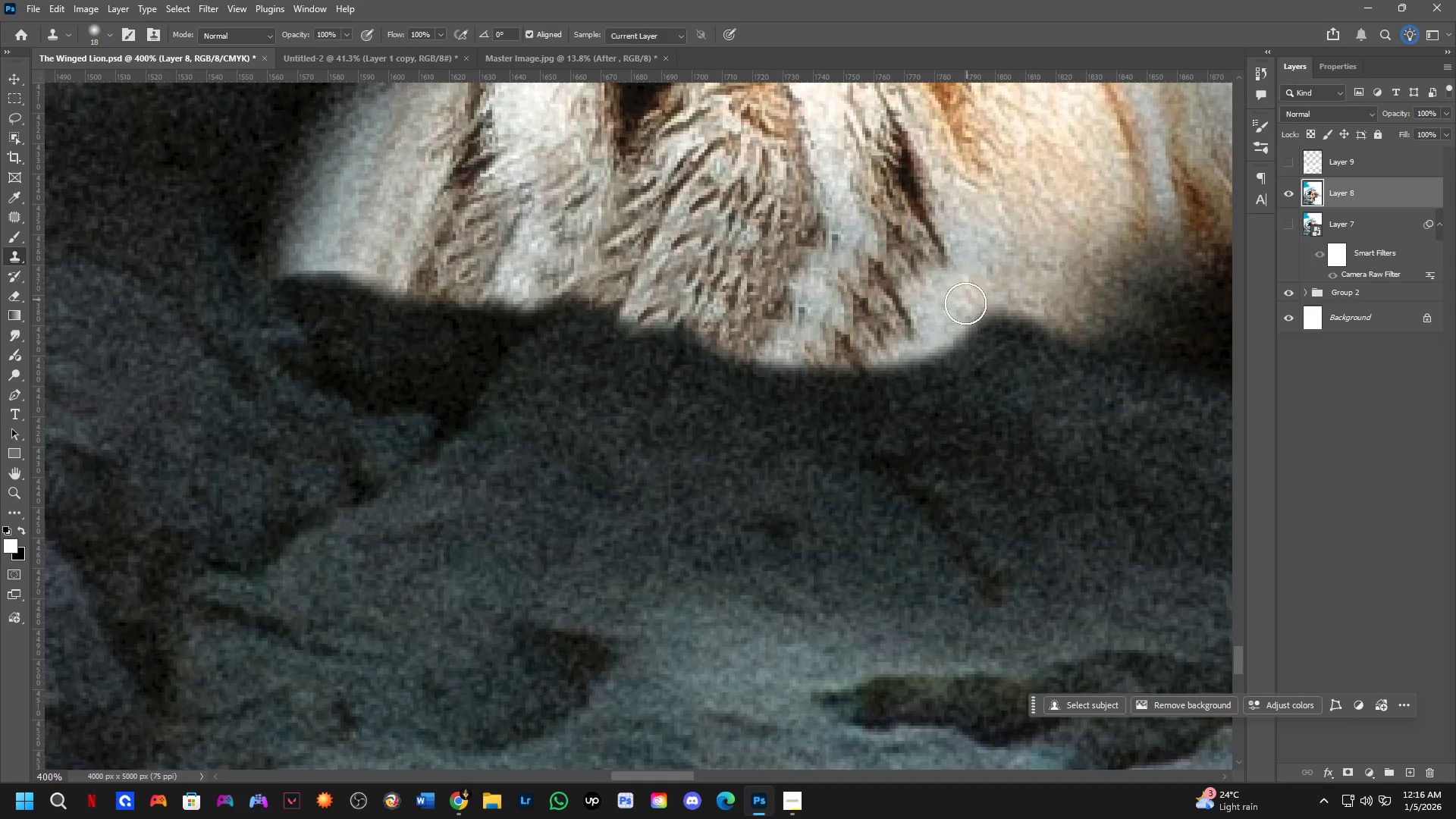 
hold_key(key=Space, duration=0.52)
 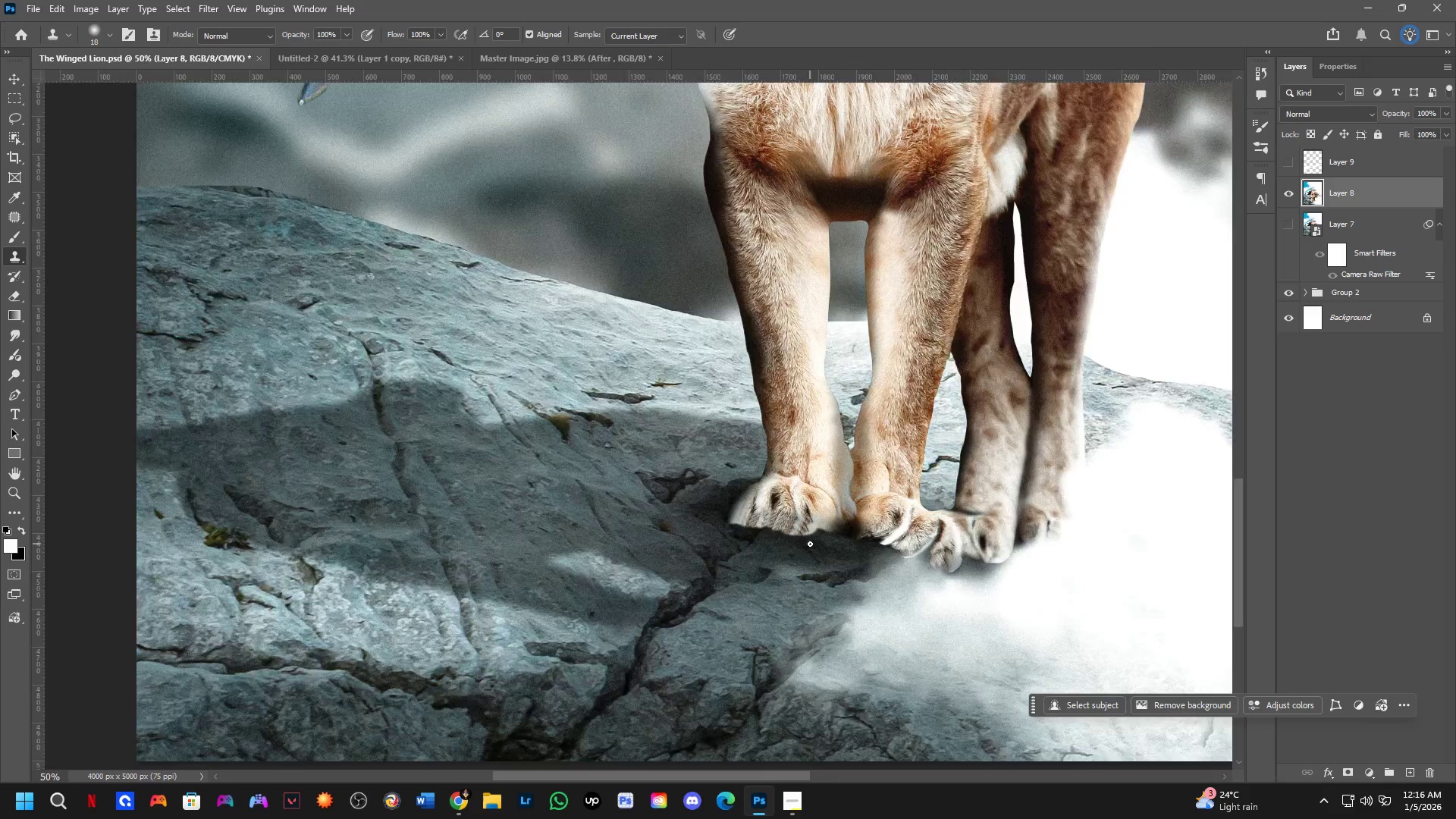 
left_click_drag(start_coordinate=[945, 386], to_coordinate=[813, 538])
 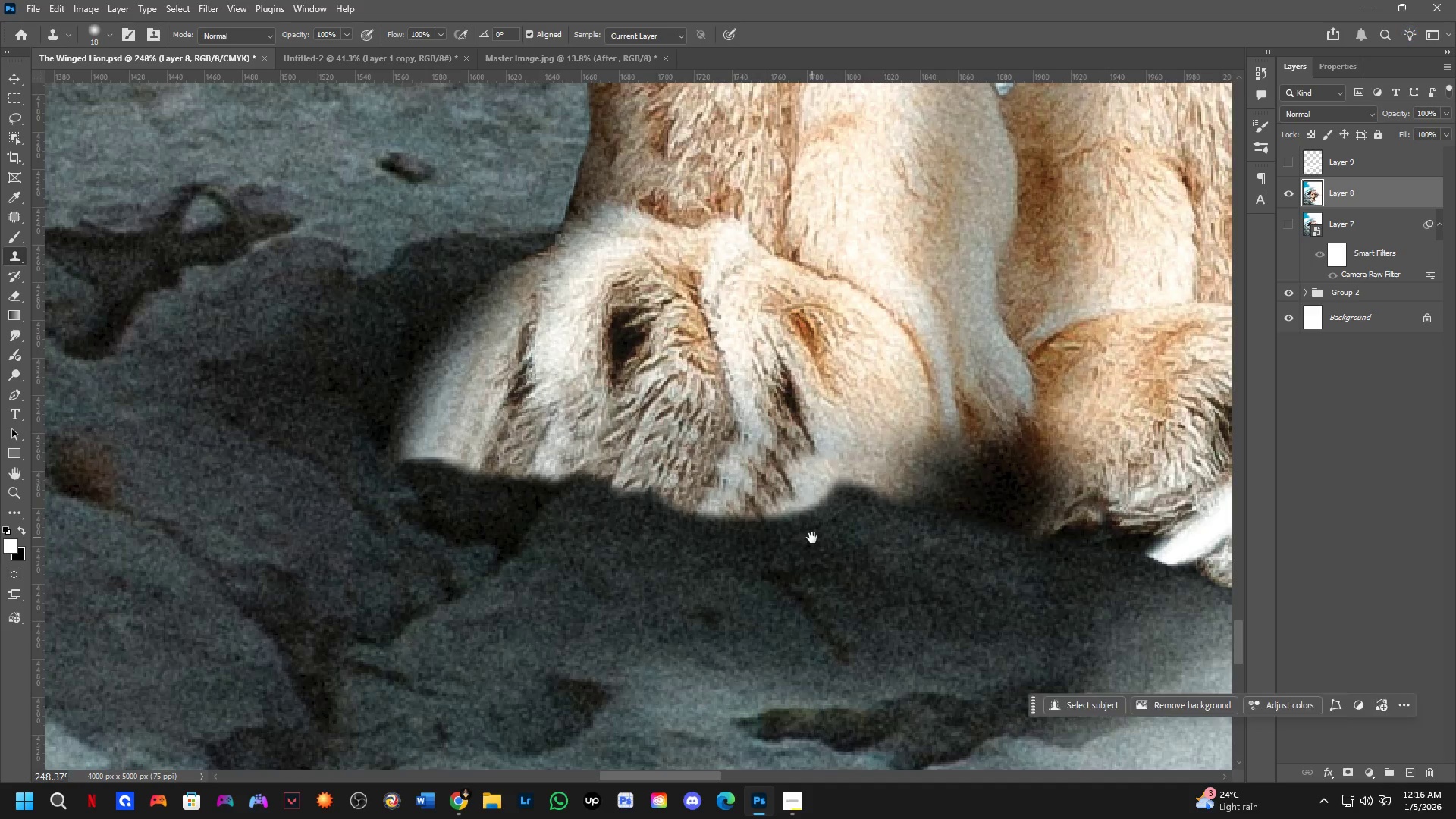 
scroll: coordinate [939, 378], scroll_direction: down, amount: 5.0
 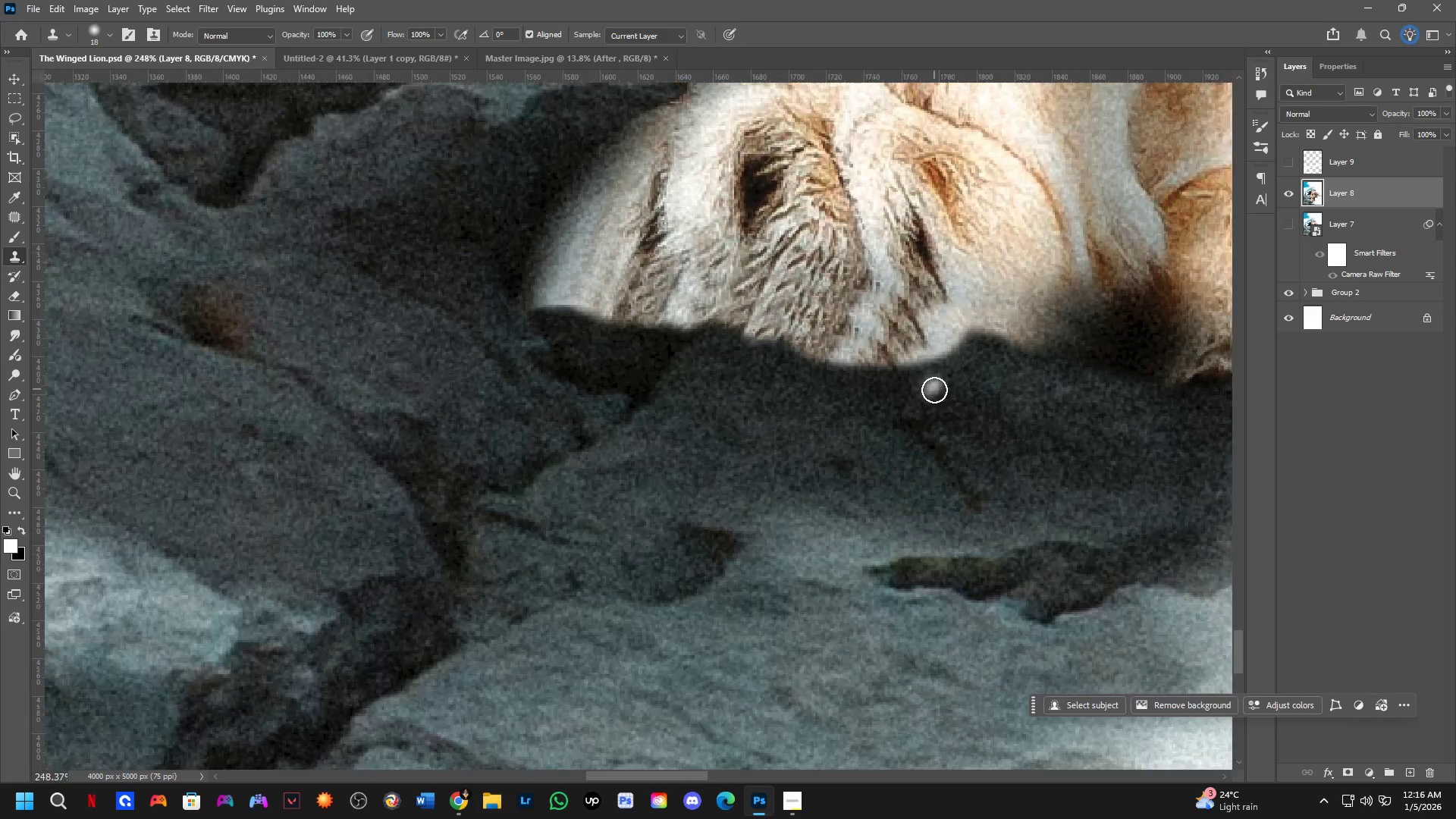 
key(Shift+ShiftLeft)
 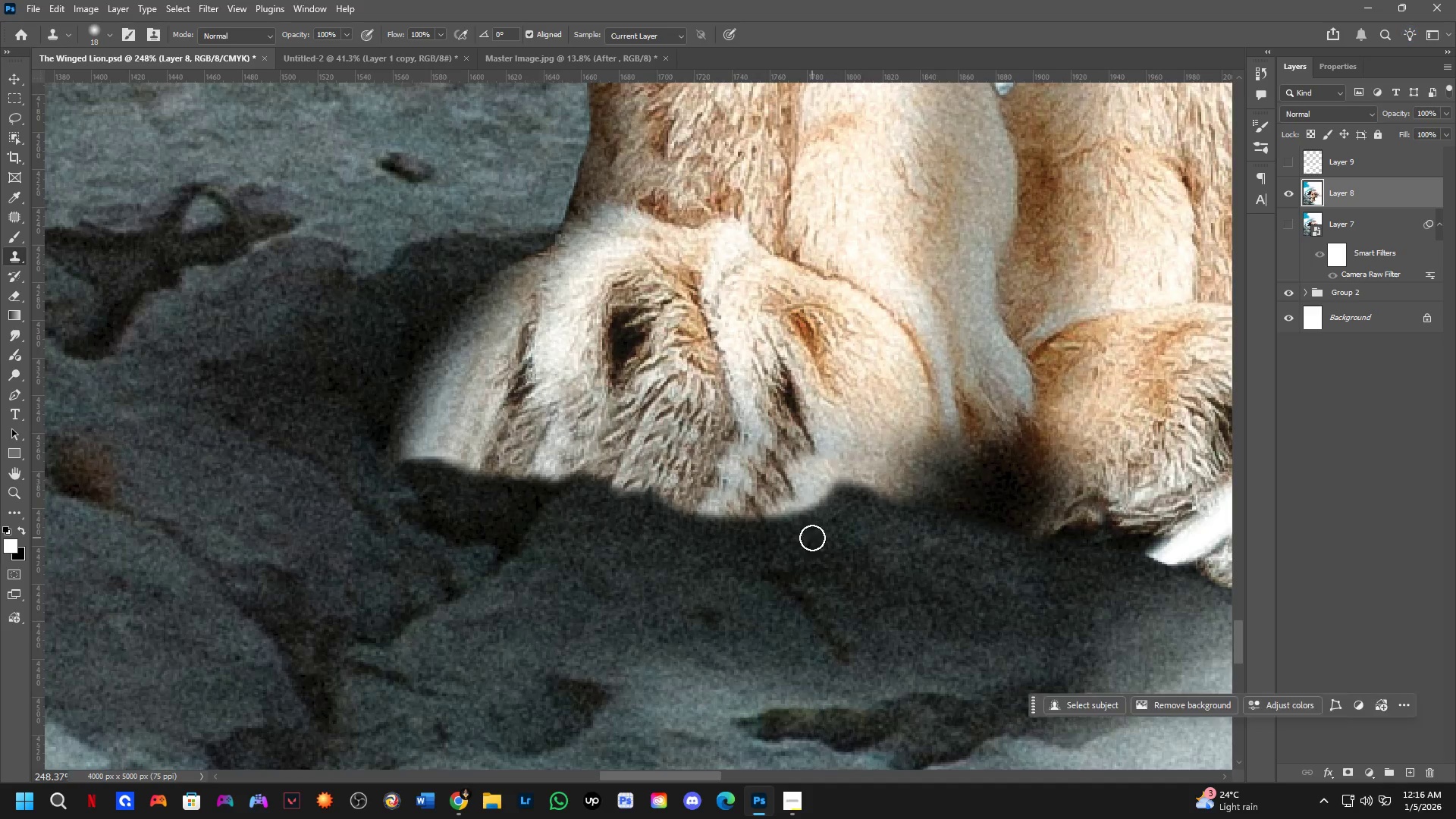 
key(Shift+ShiftLeft)
 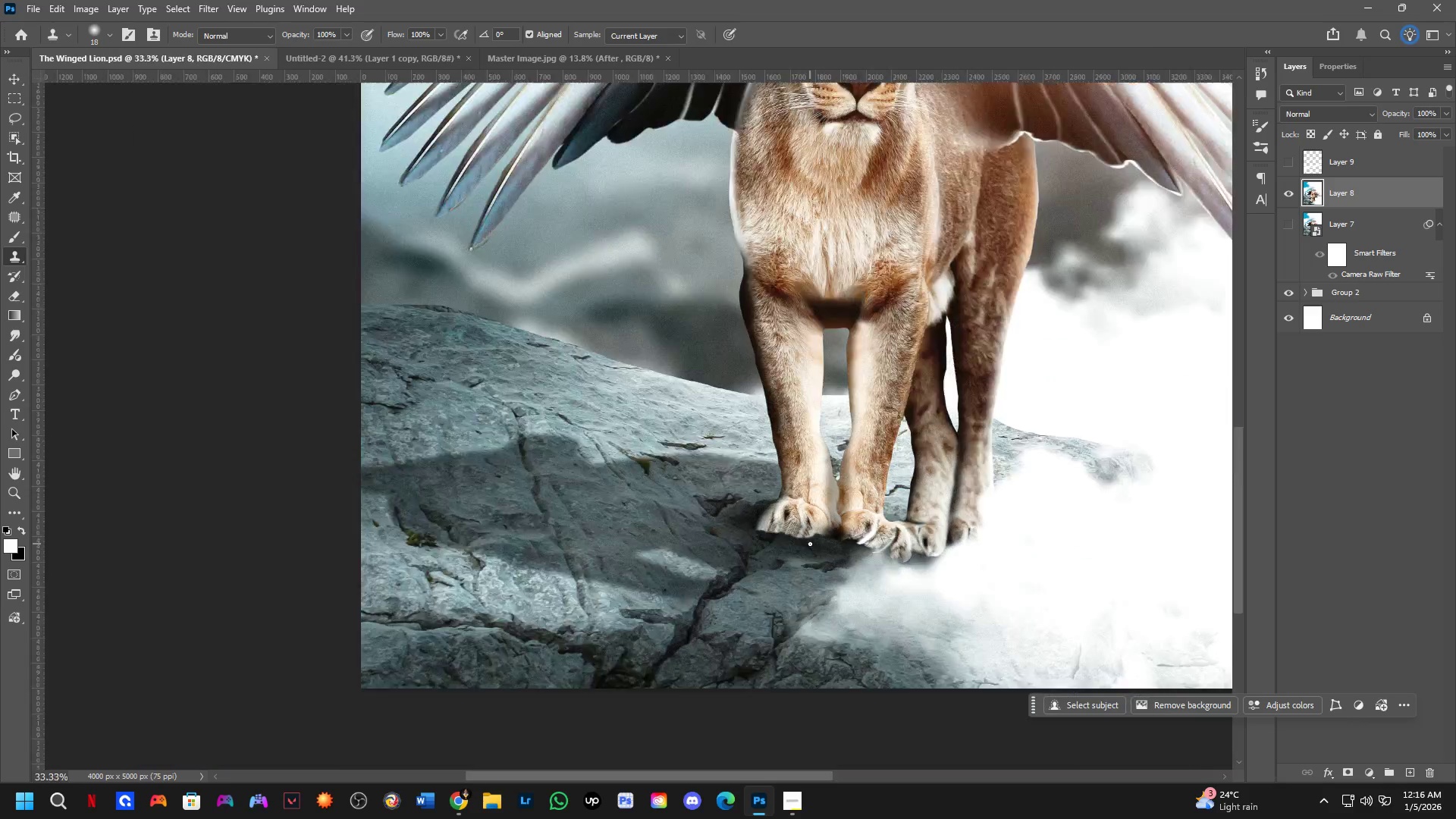 
scroll: coordinate [812, 544], scroll_direction: down, amount: 4.0
 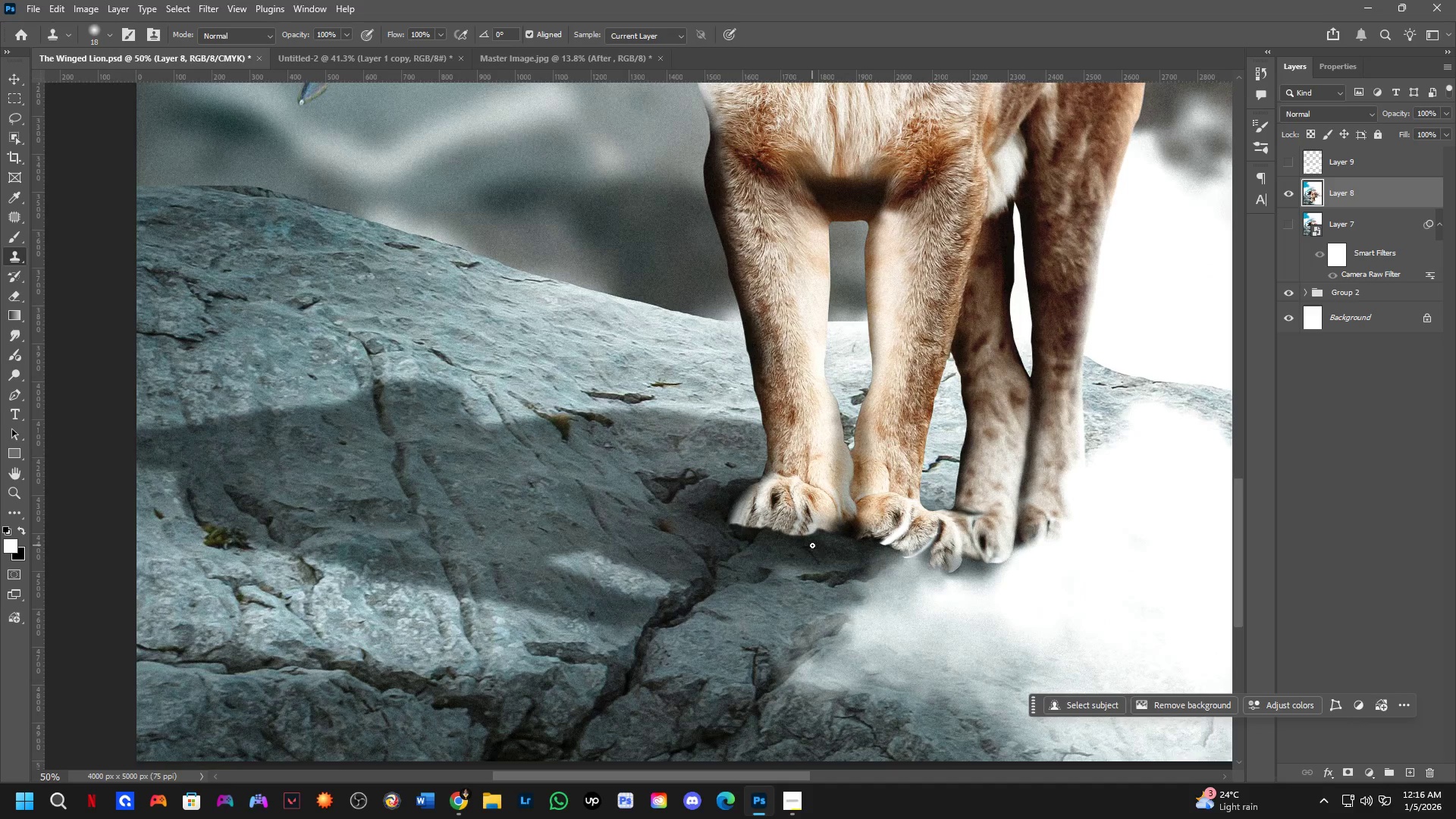 
key(Shift+ShiftLeft)
 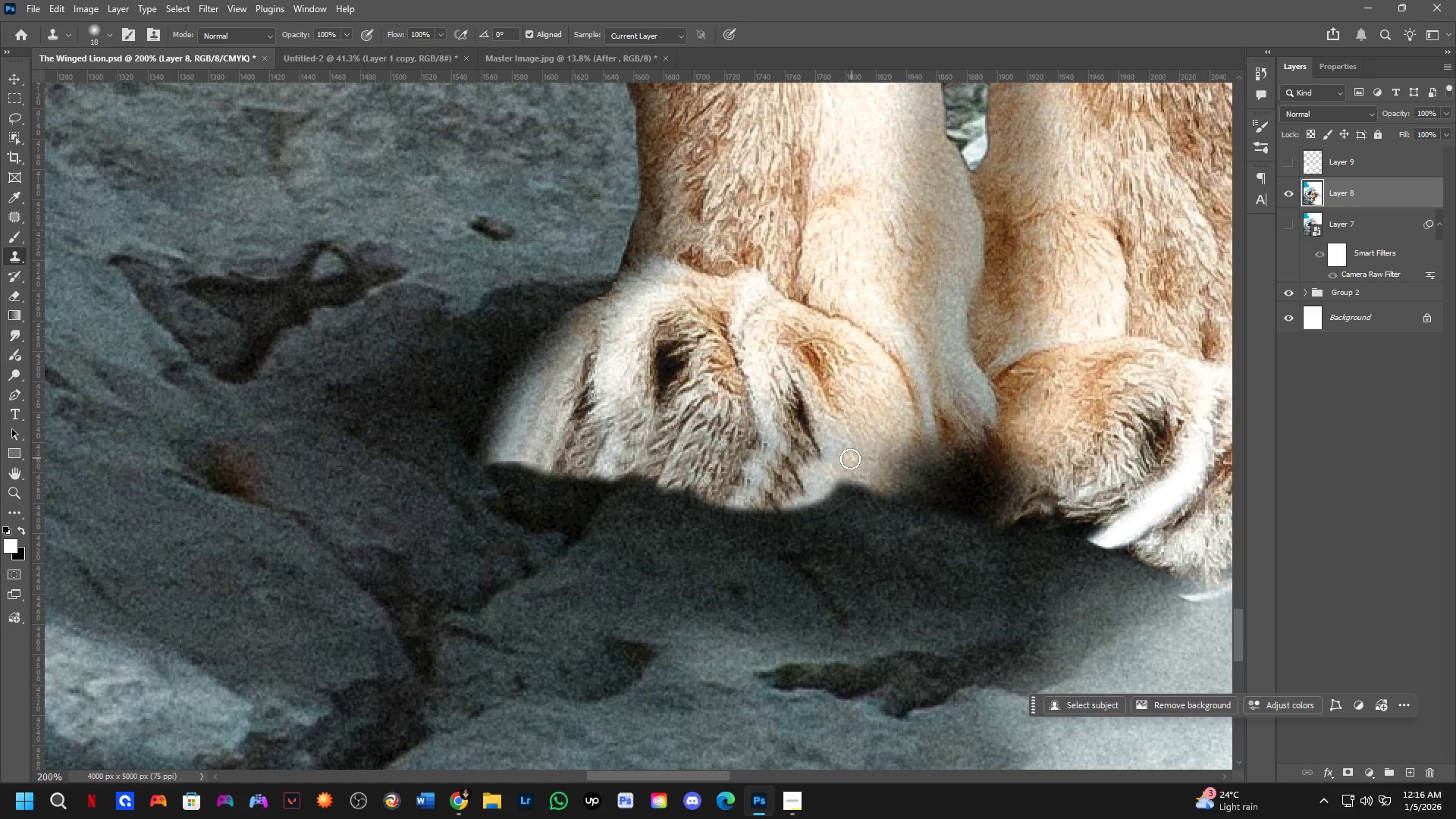 
scroll: coordinate [810, 544], scroll_direction: up, amount: 3.0
 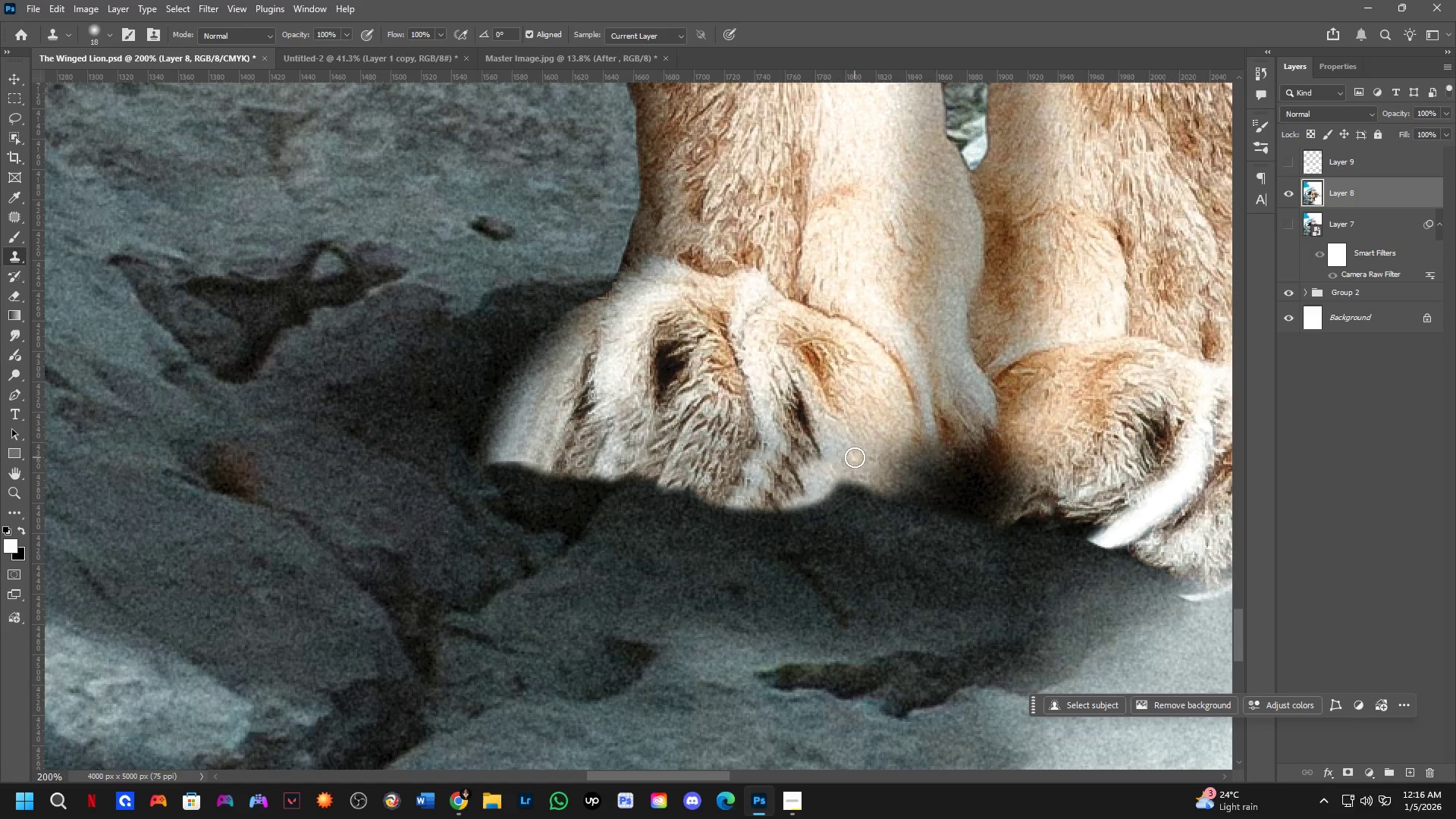 
left_click_drag(start_coordinate=[843, 471], to_coordinate=[868, 450])
 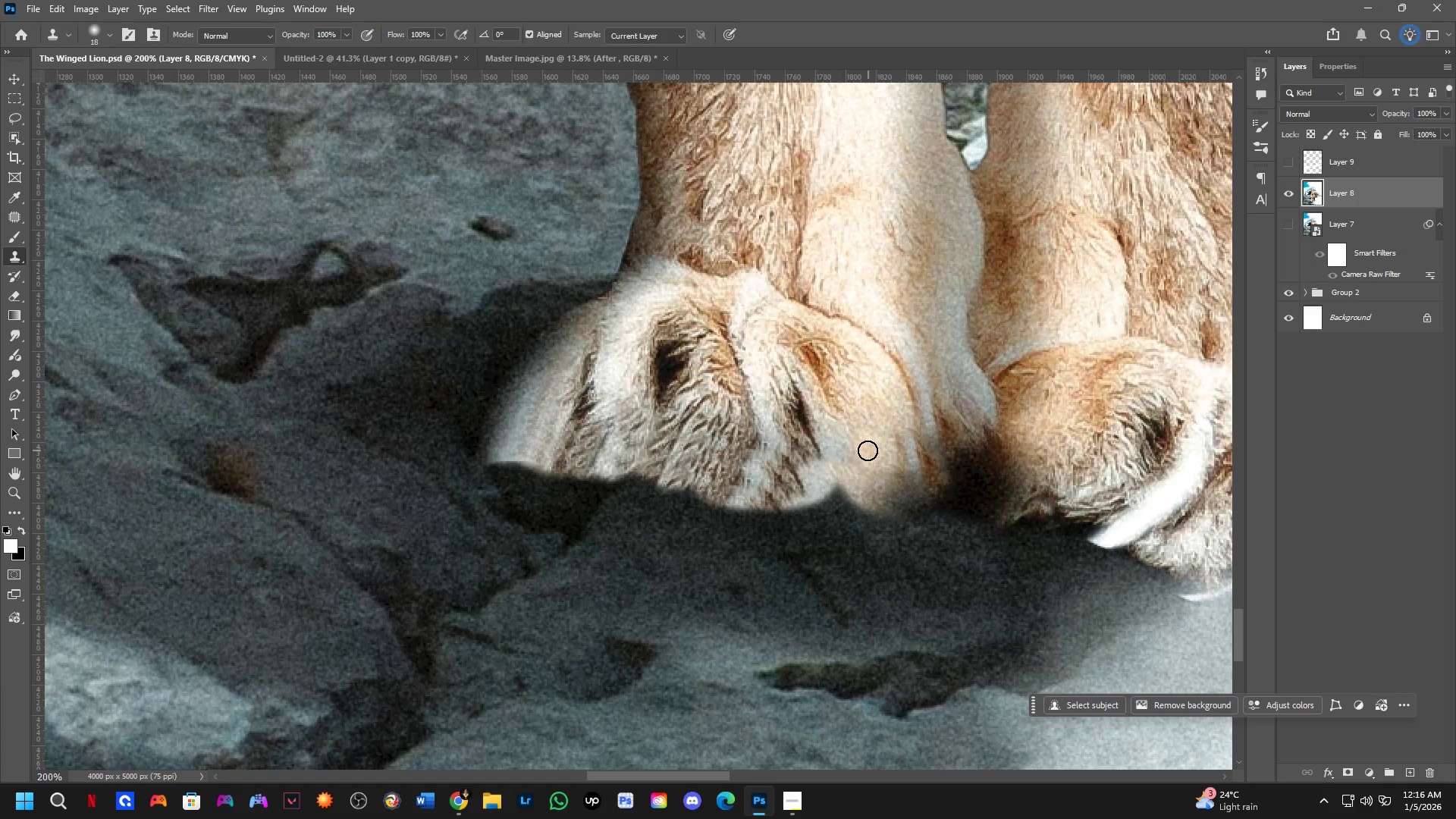 
key(Shift+ShiftLeft)
 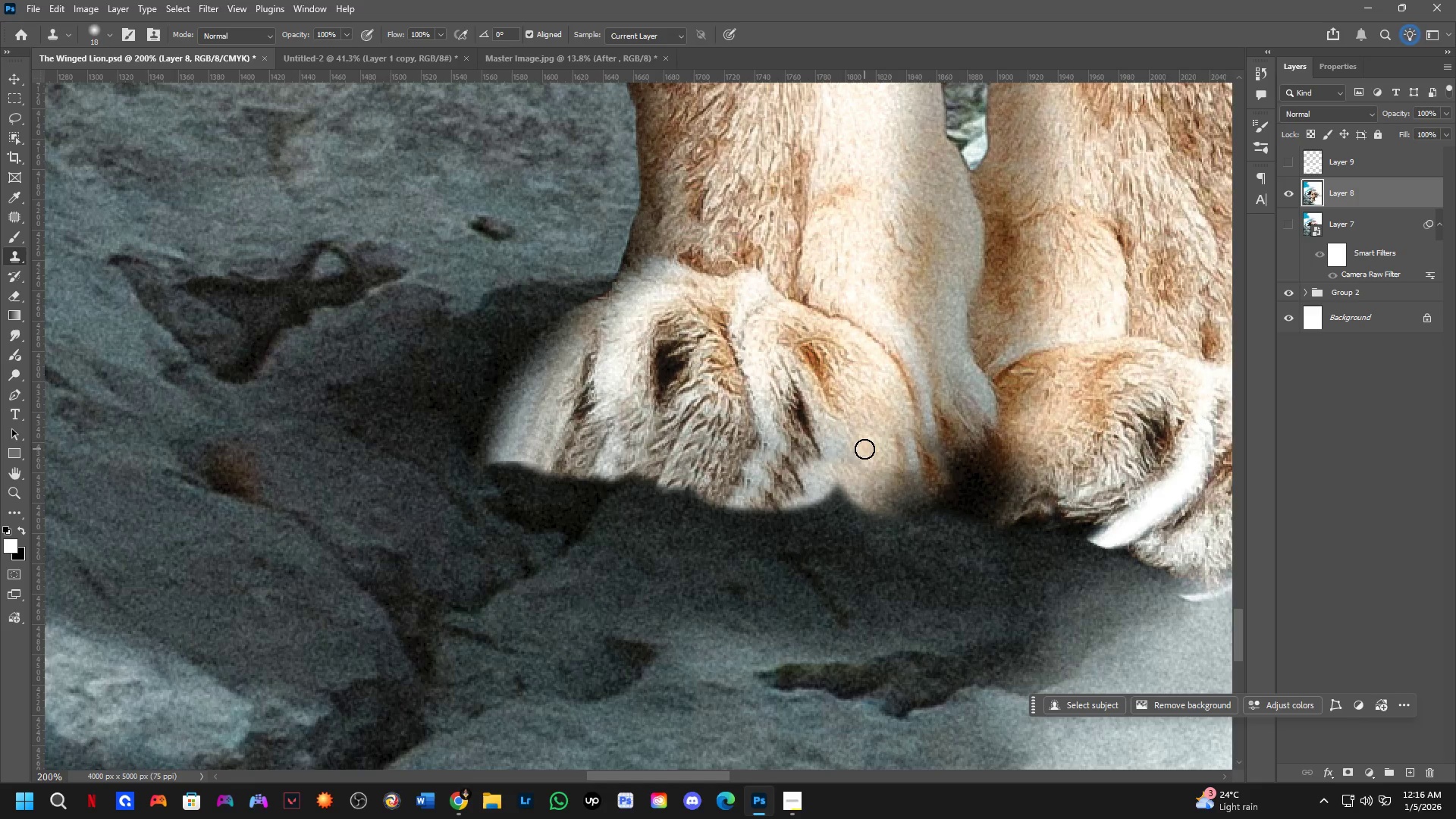 
key(Shift+ShiftLeft)
 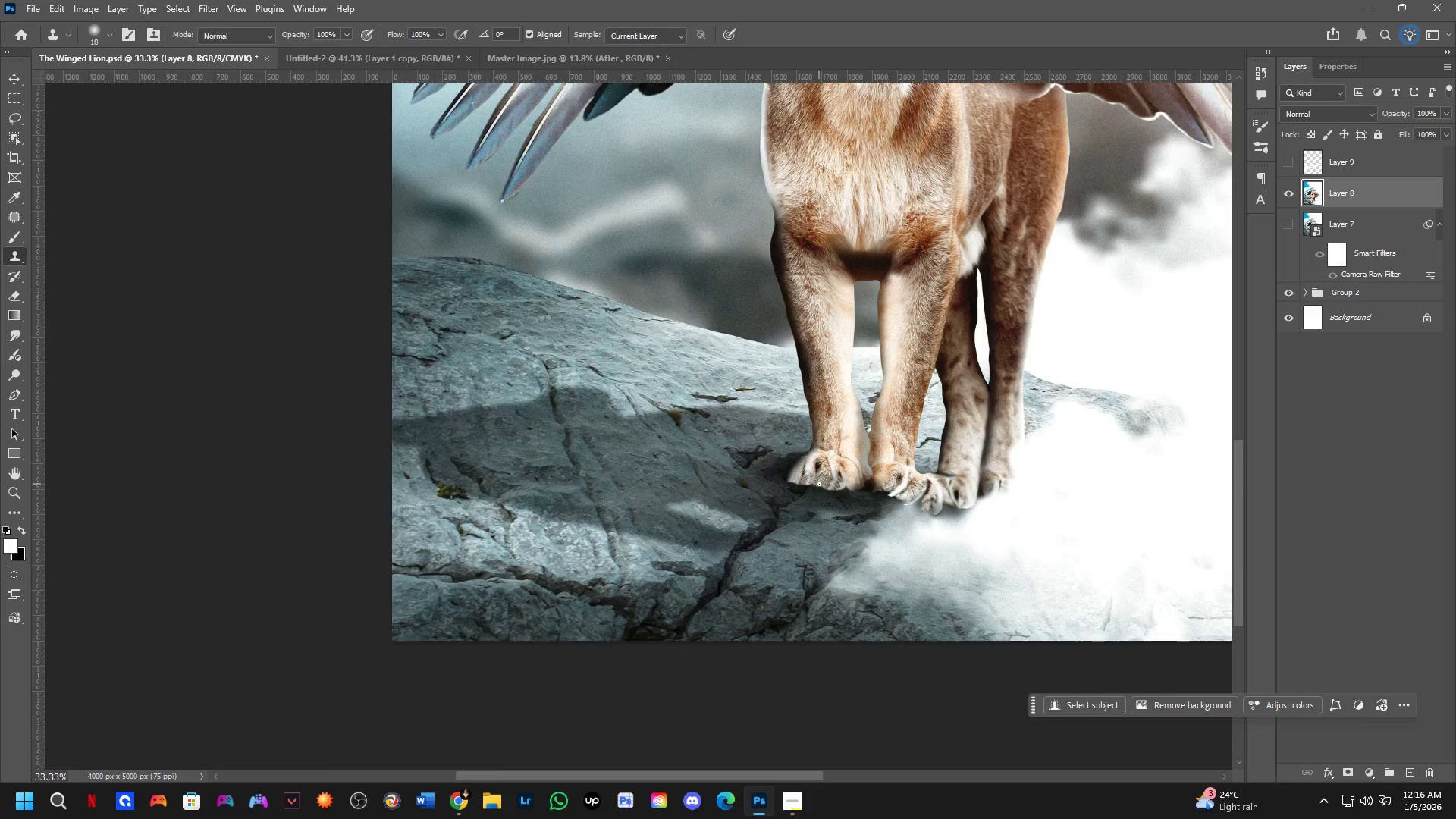 
scroll: coordinate [844, 496], scroll_direction: down, amount: 4.0
 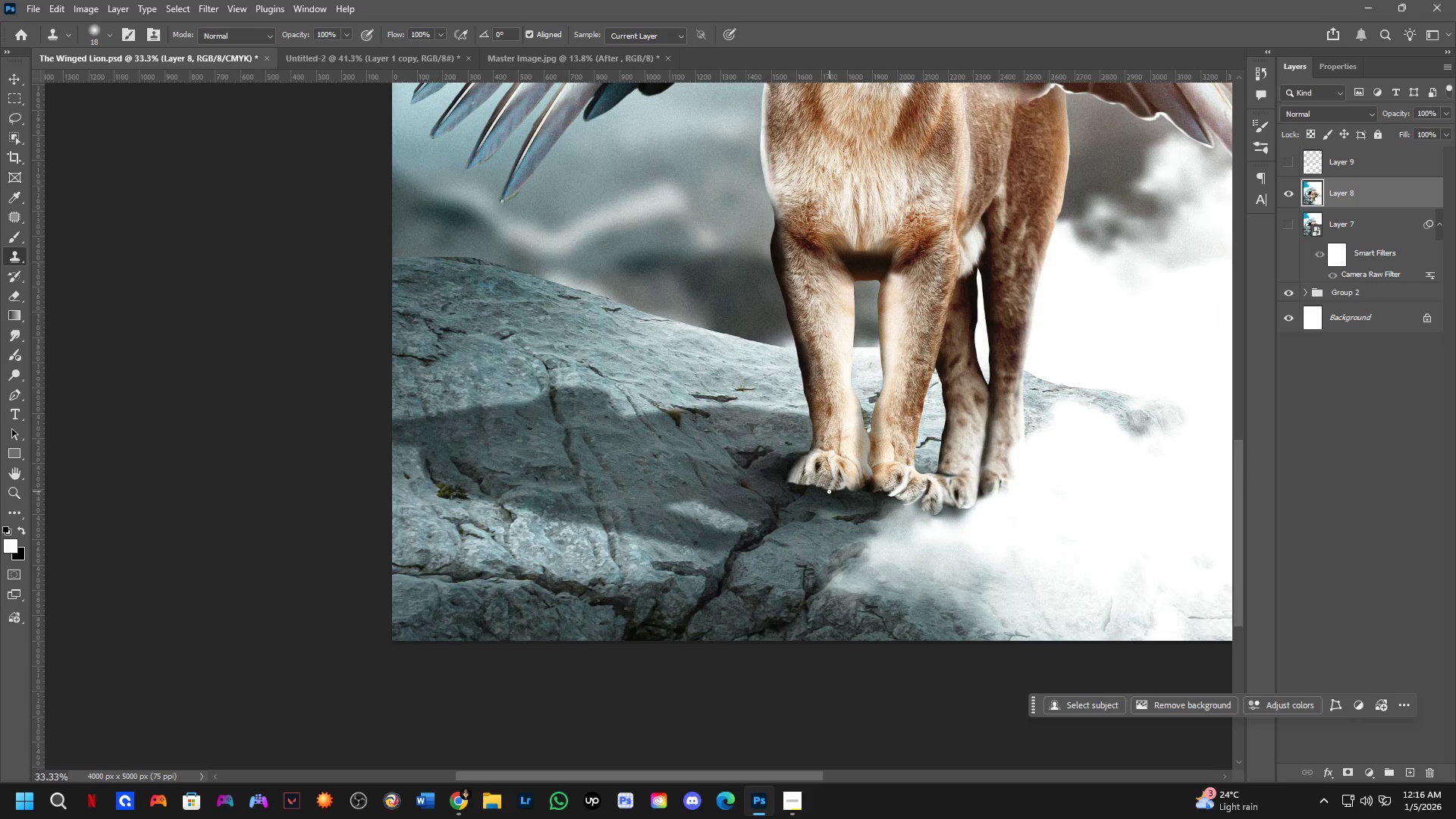 
scroll: coordinate [813, 479], scroll_direction: up, amount: 5.0
 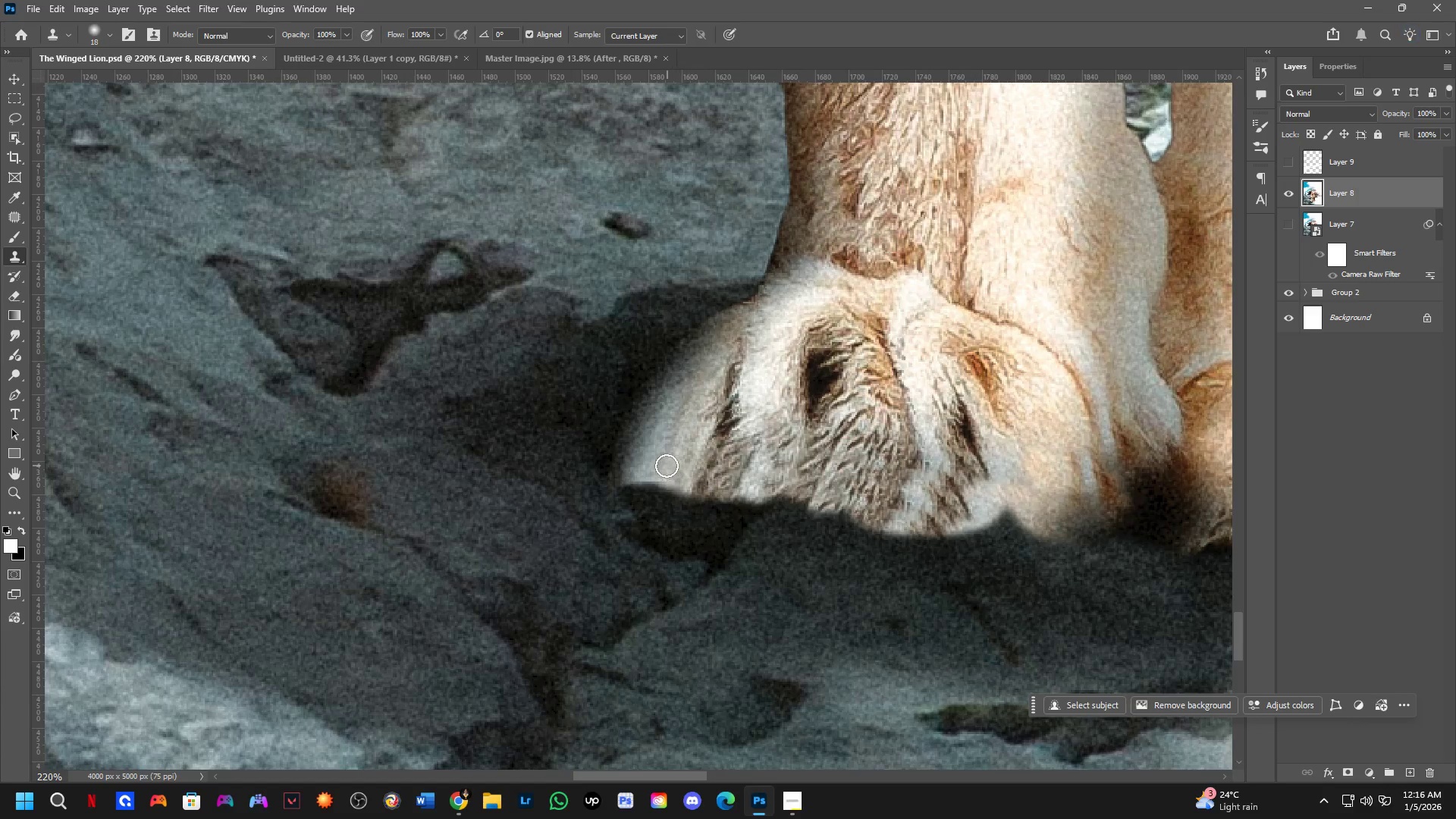 
hold_key(key=AltLeft, duration=0.34)
left_click([651, 428])
 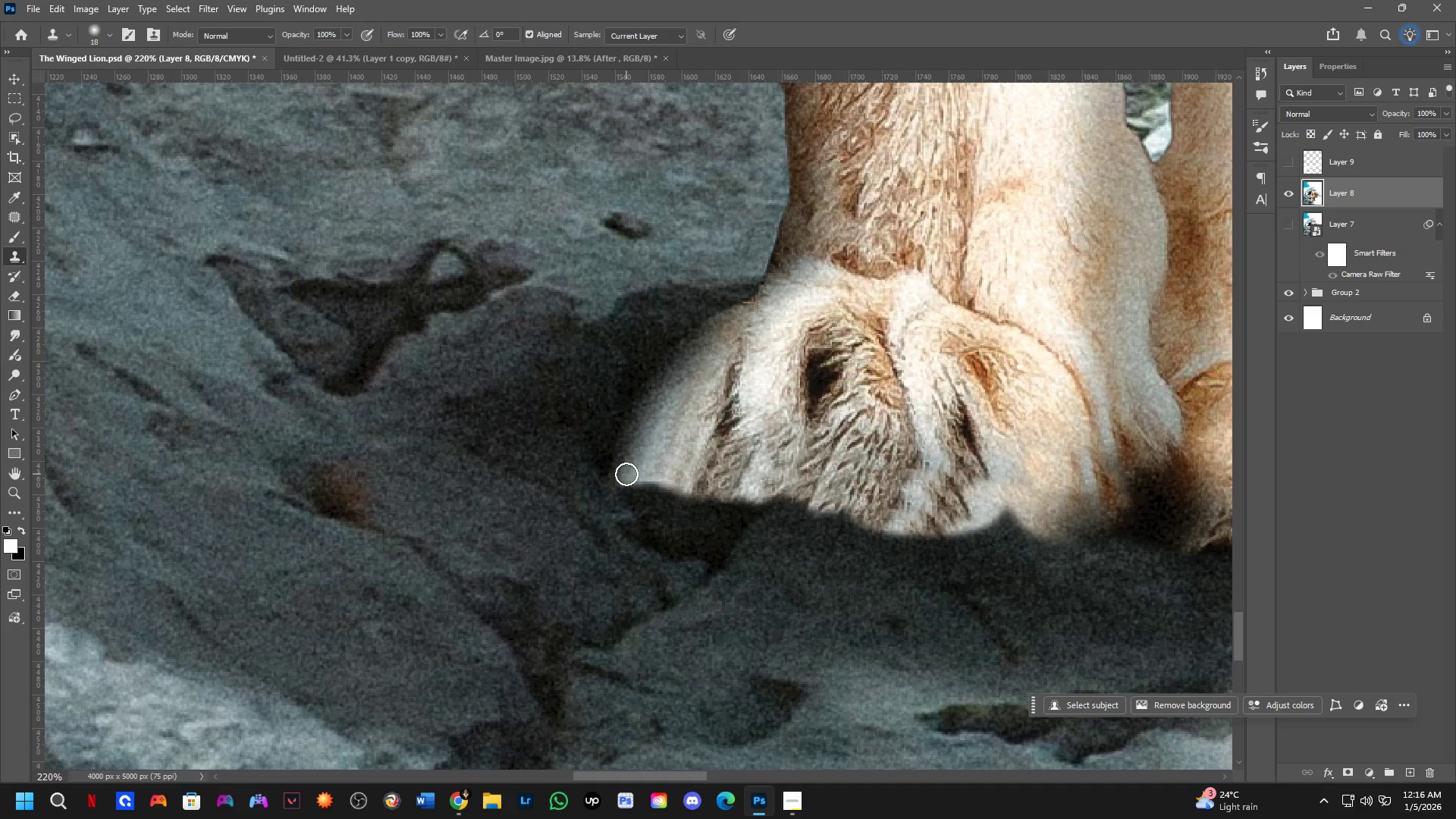 
left_click_drag(start_coordinate=[629, 477], to_coordinate=[687, 482])
 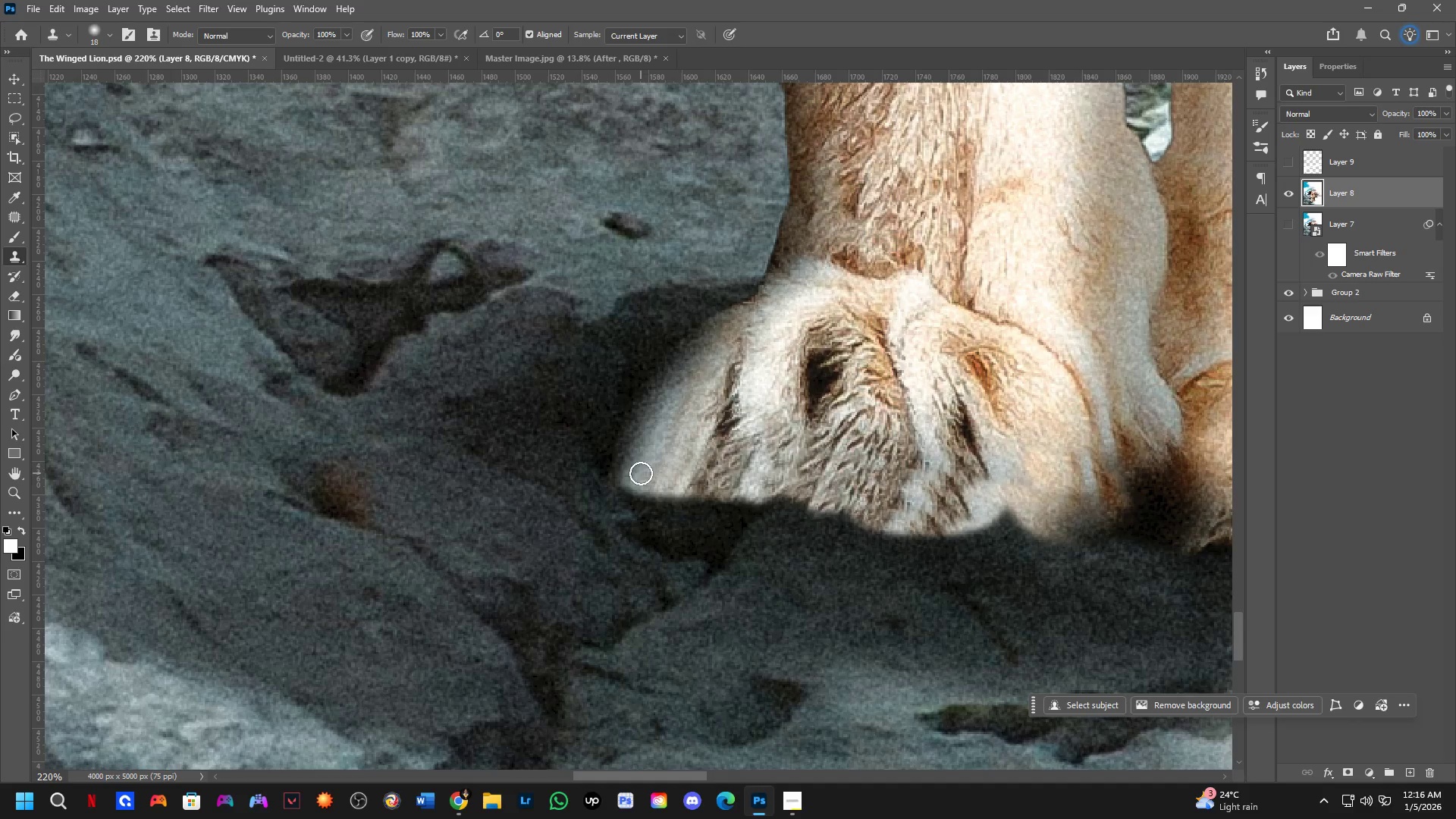 
left_click_drag(start_coordinate=[641, 475], to_coordinate=[723, 474])
 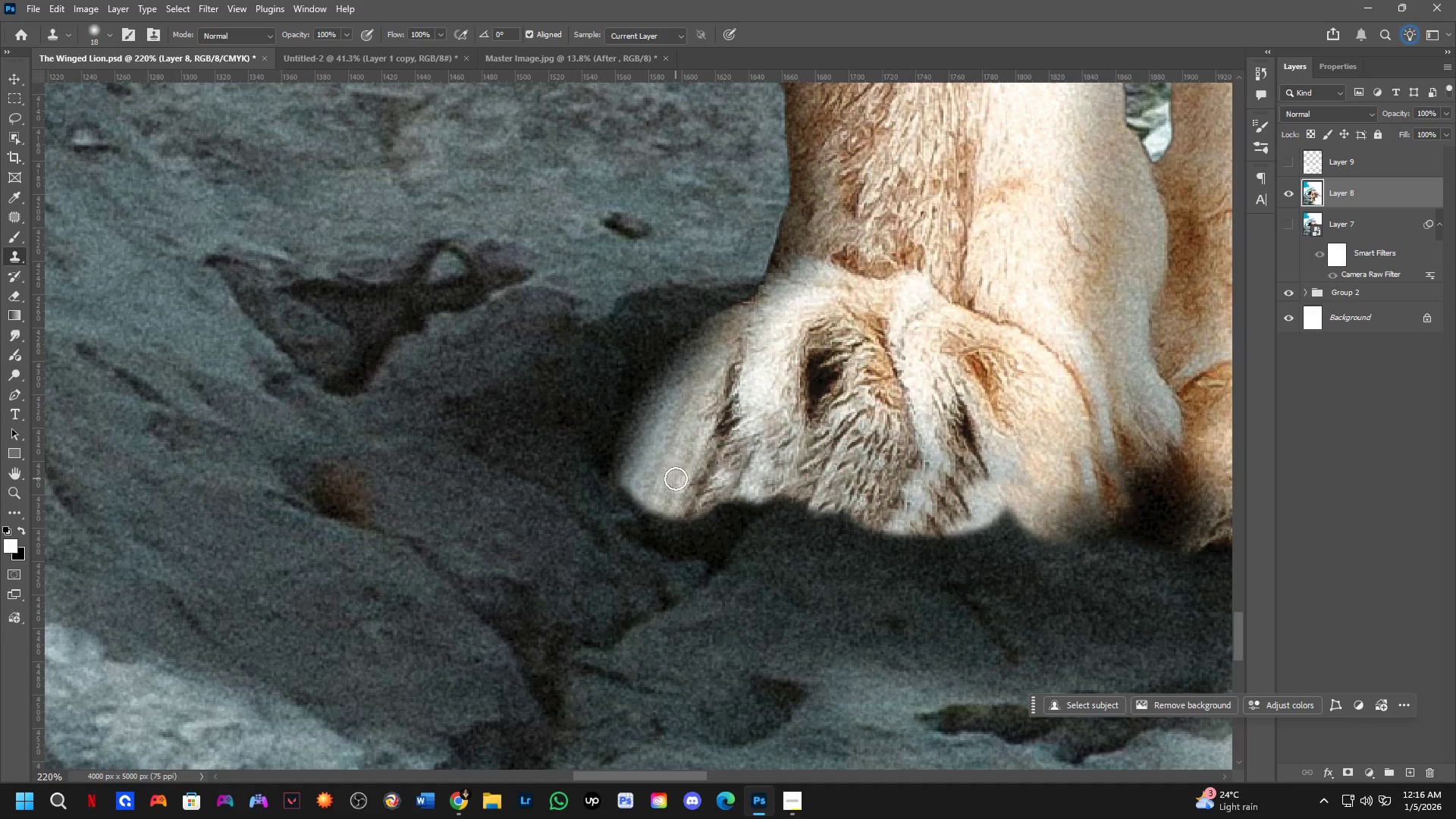 
left_click_drag(start_coordinate=[676, 485], to_coordinate=[789, 486])
 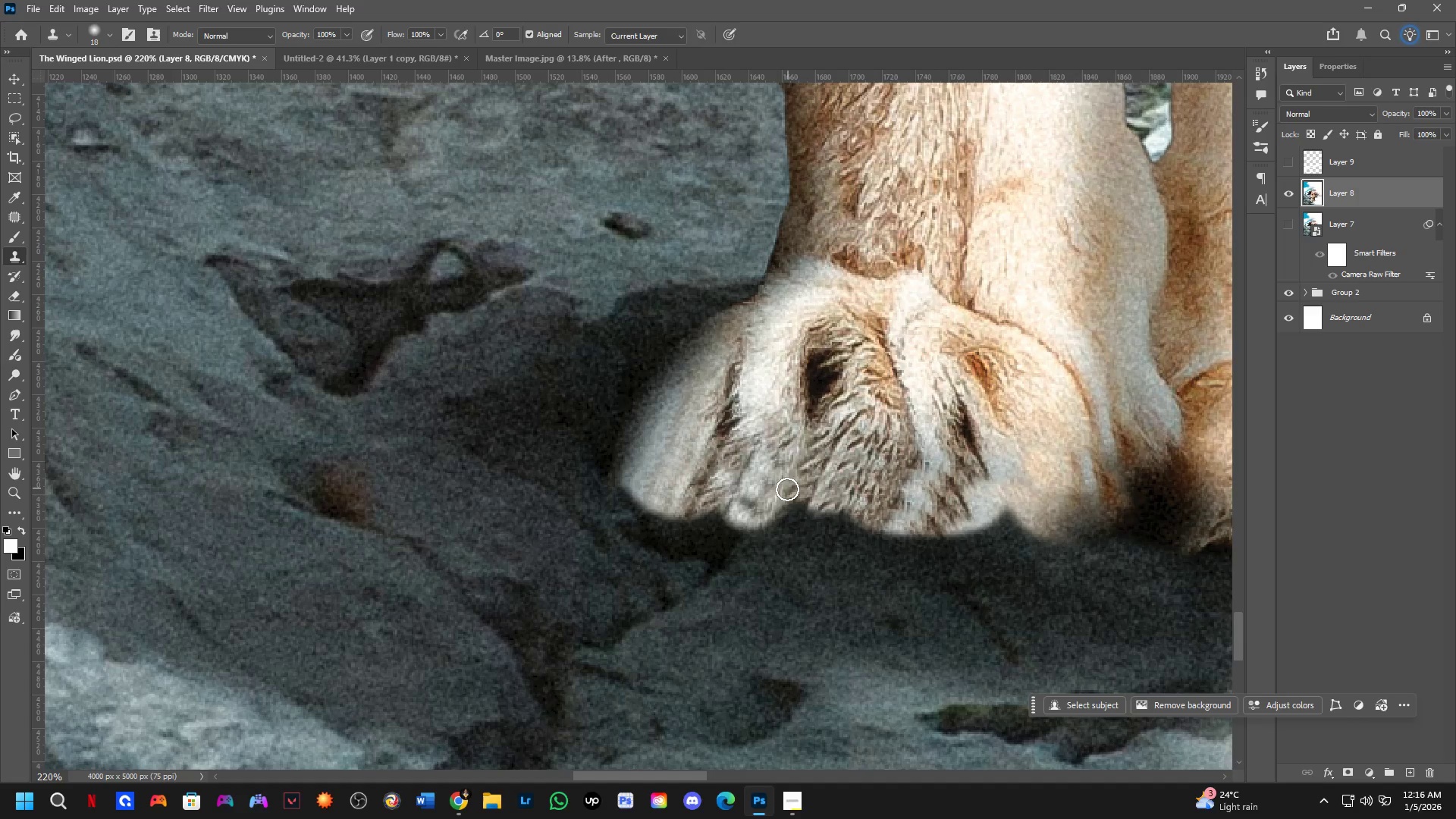 
left_click_drag(start_coordinate=[787, 488], to_coordinate=[795, 506])
 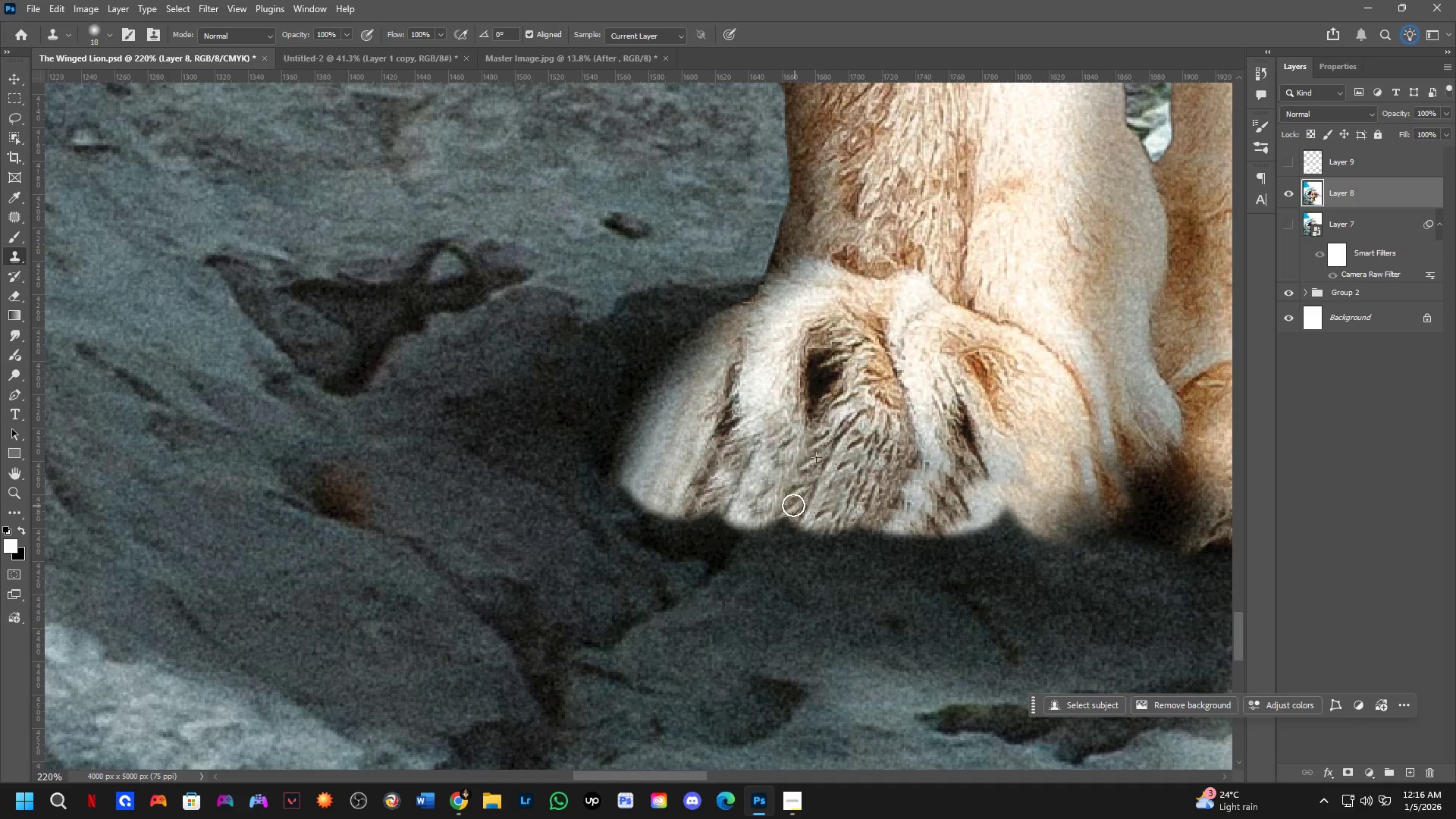 
key(Shift+ShiftLeft)
 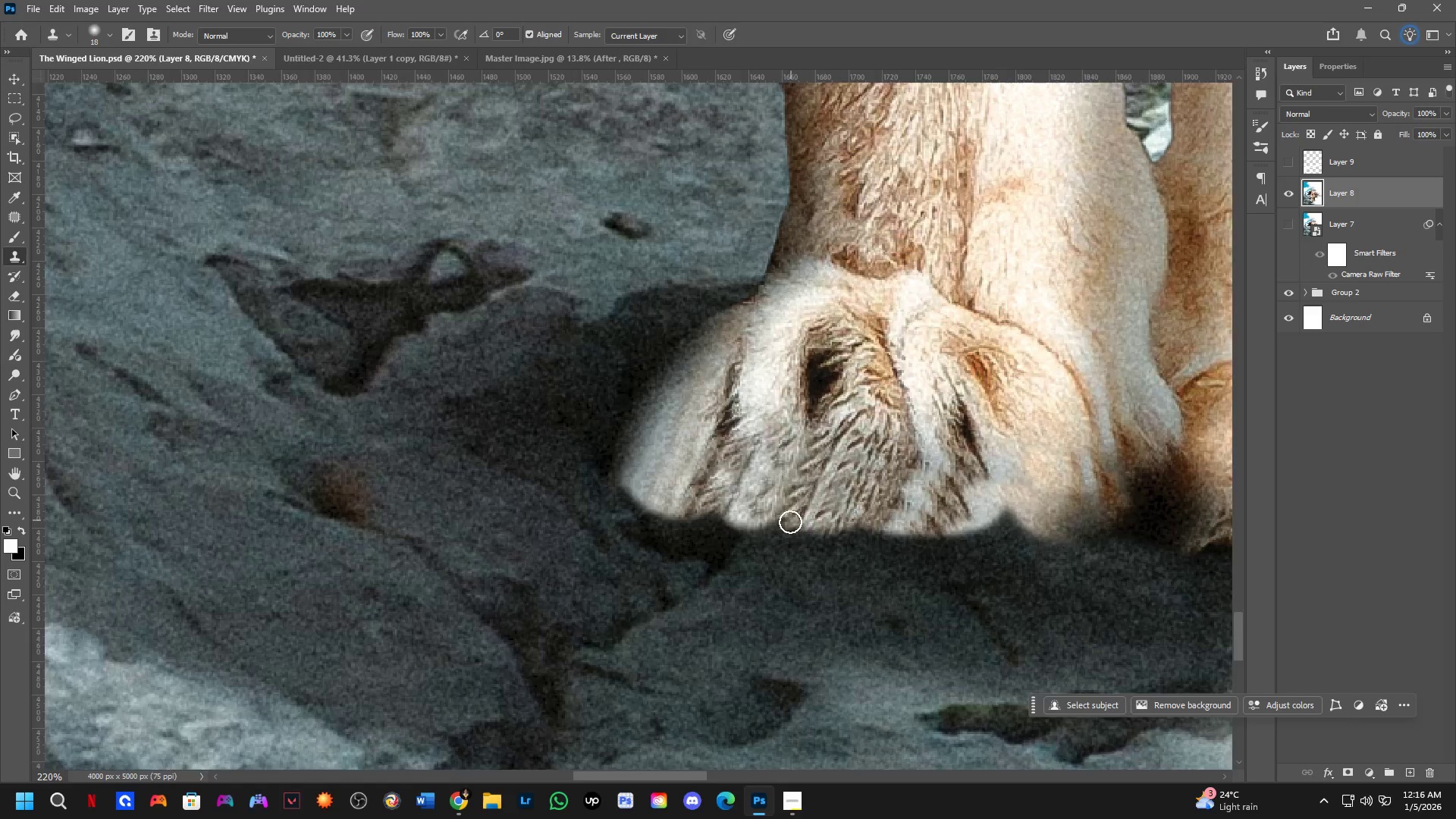 
hold_key(key=Space, duration=0.44)
 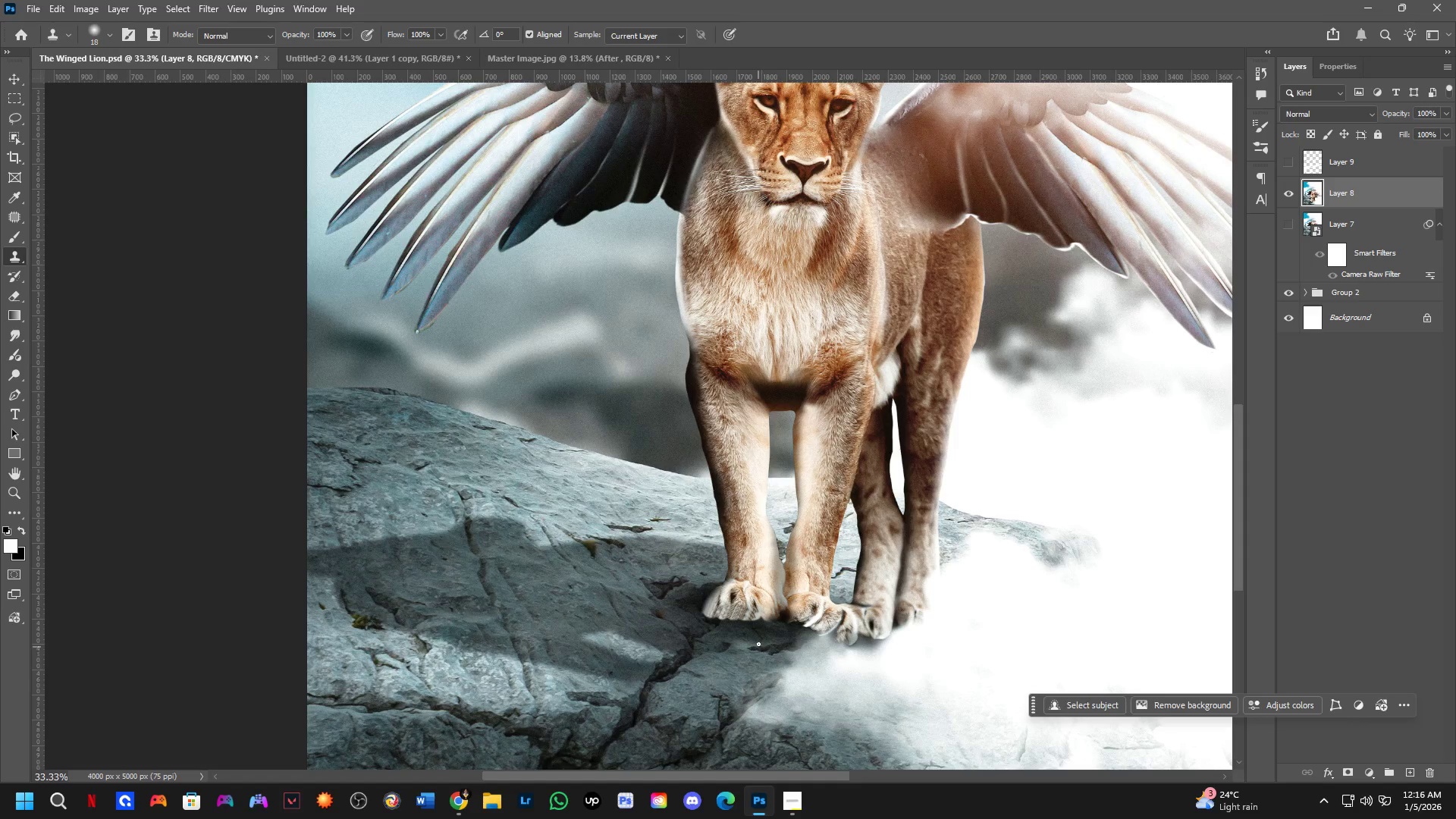 
left_click_drag(start_coordinate=[870, 595], to_coordinate=[777, 644])
 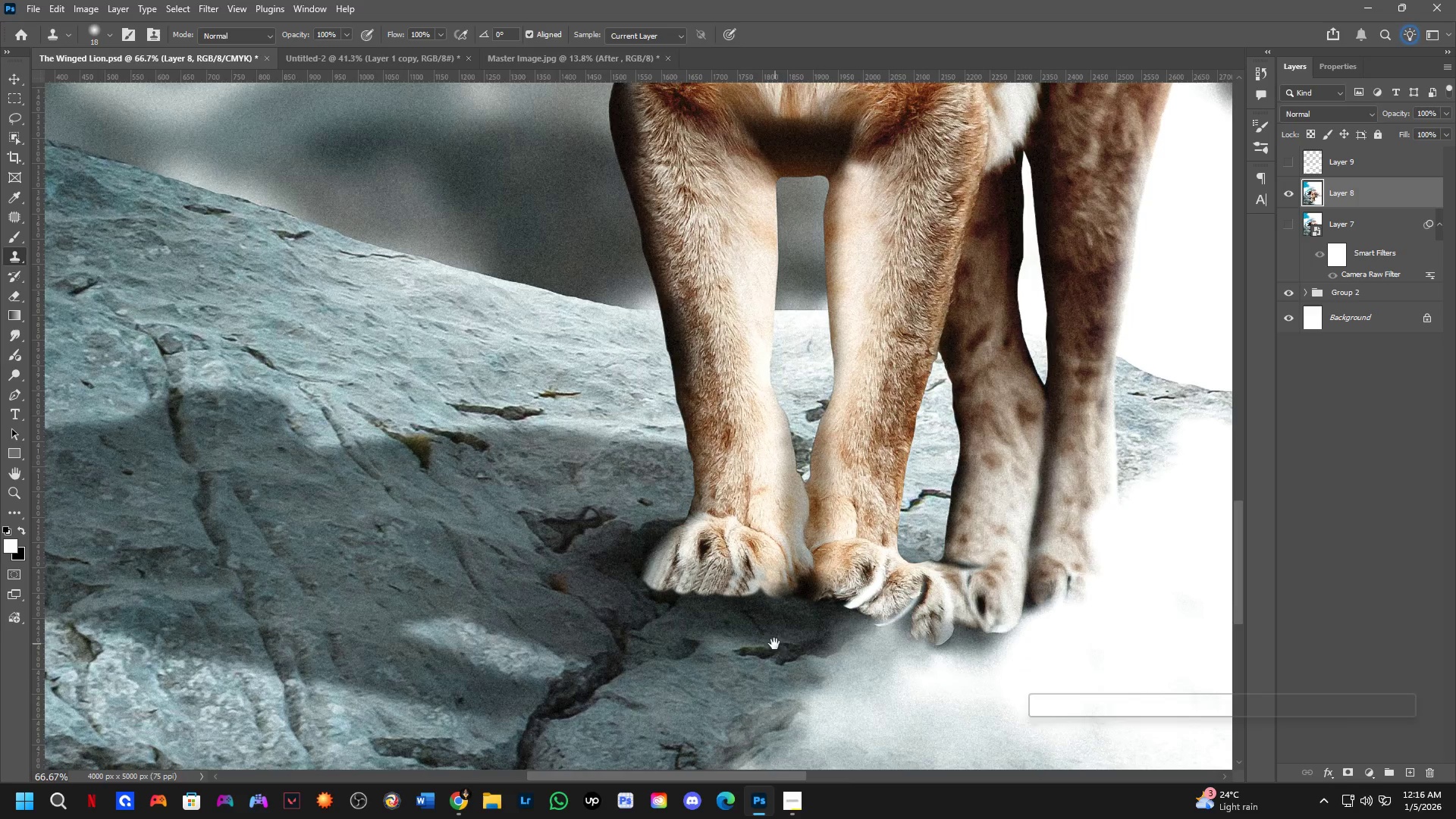 
scroll: coordinate [786, 558], scroll_direction: down, amount: 5.0
 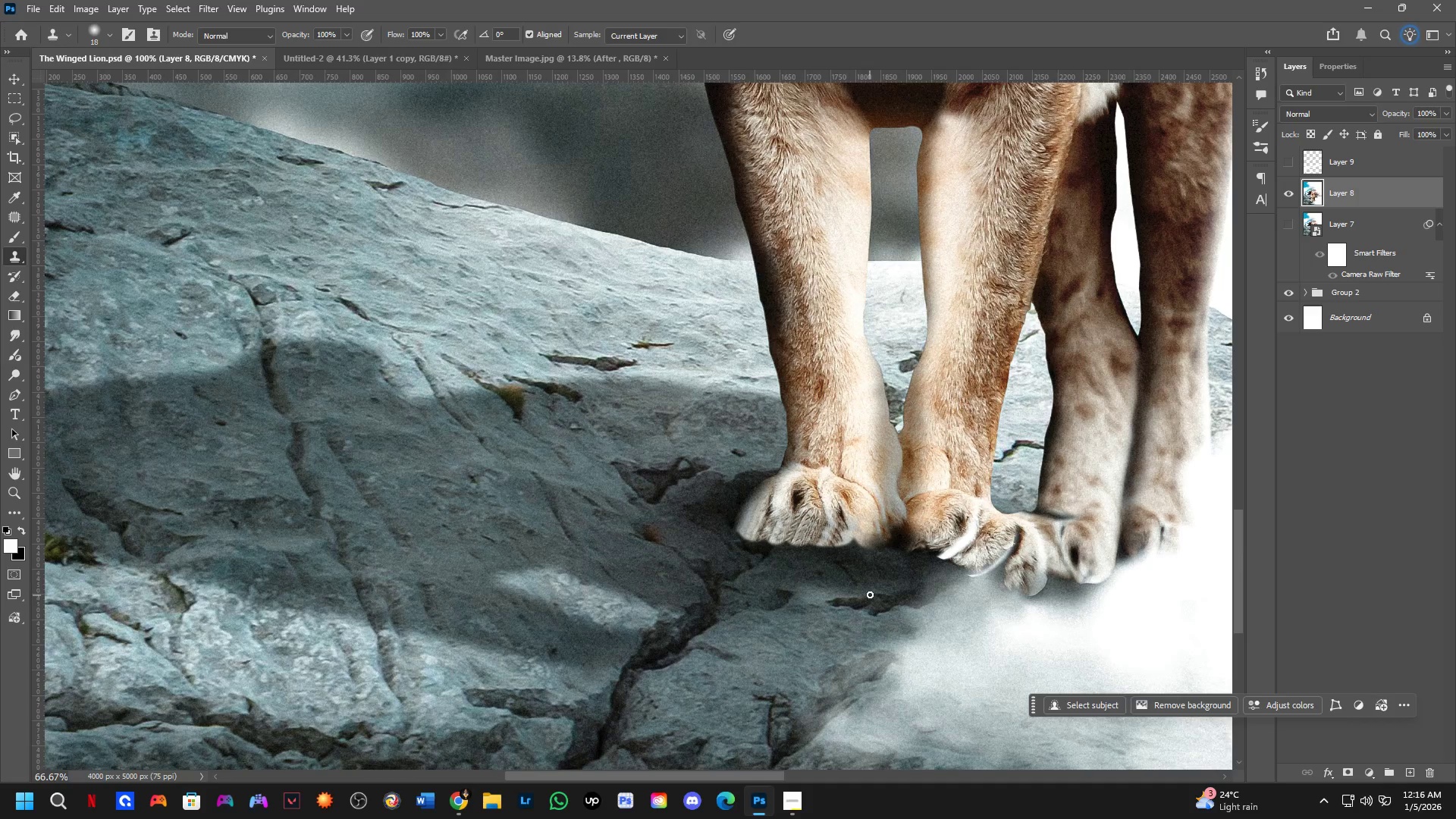 
key(Shift+ShiftLeft)
 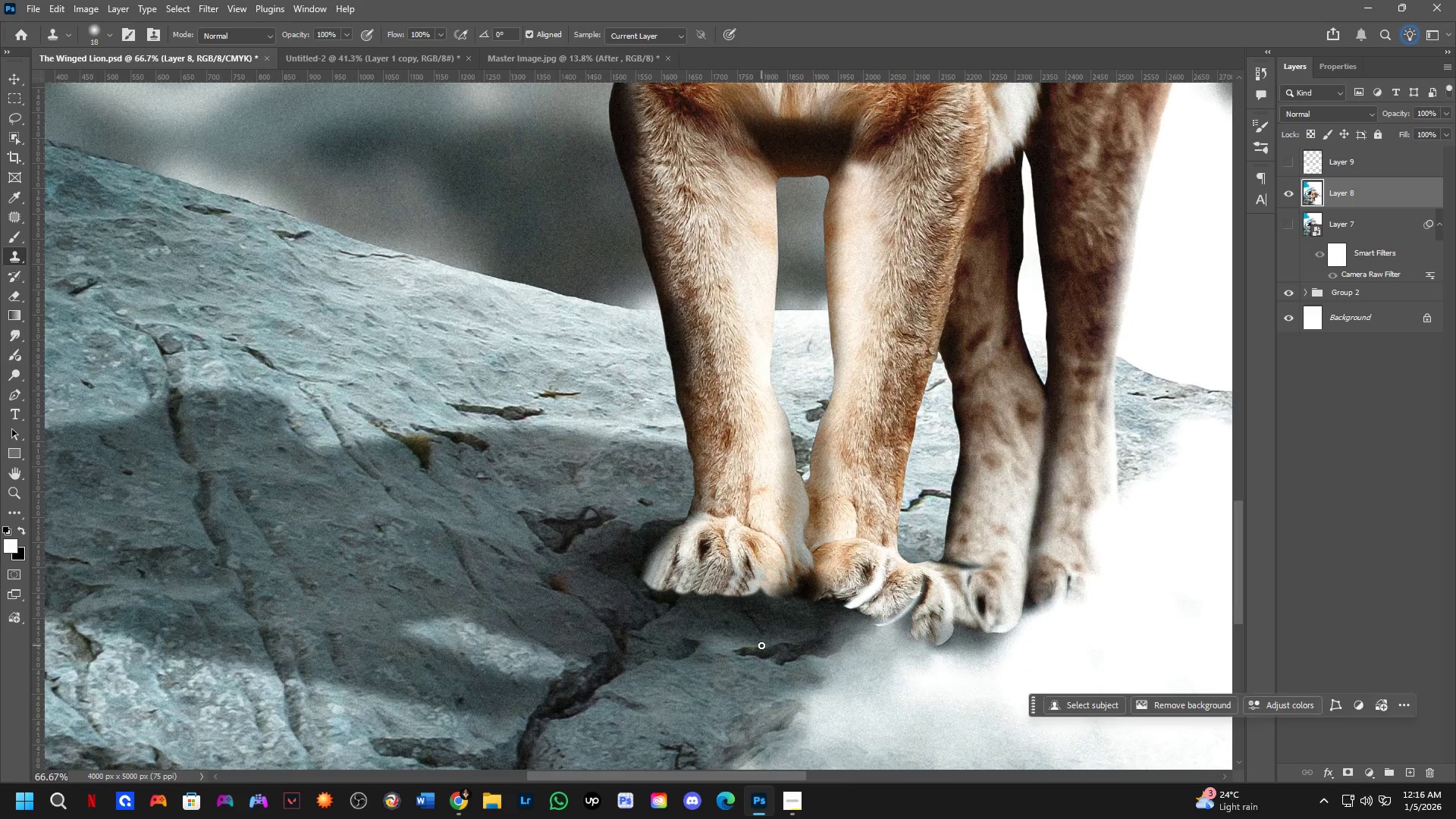 
hold_key(key=ShiftLeft, duration=0.42)
 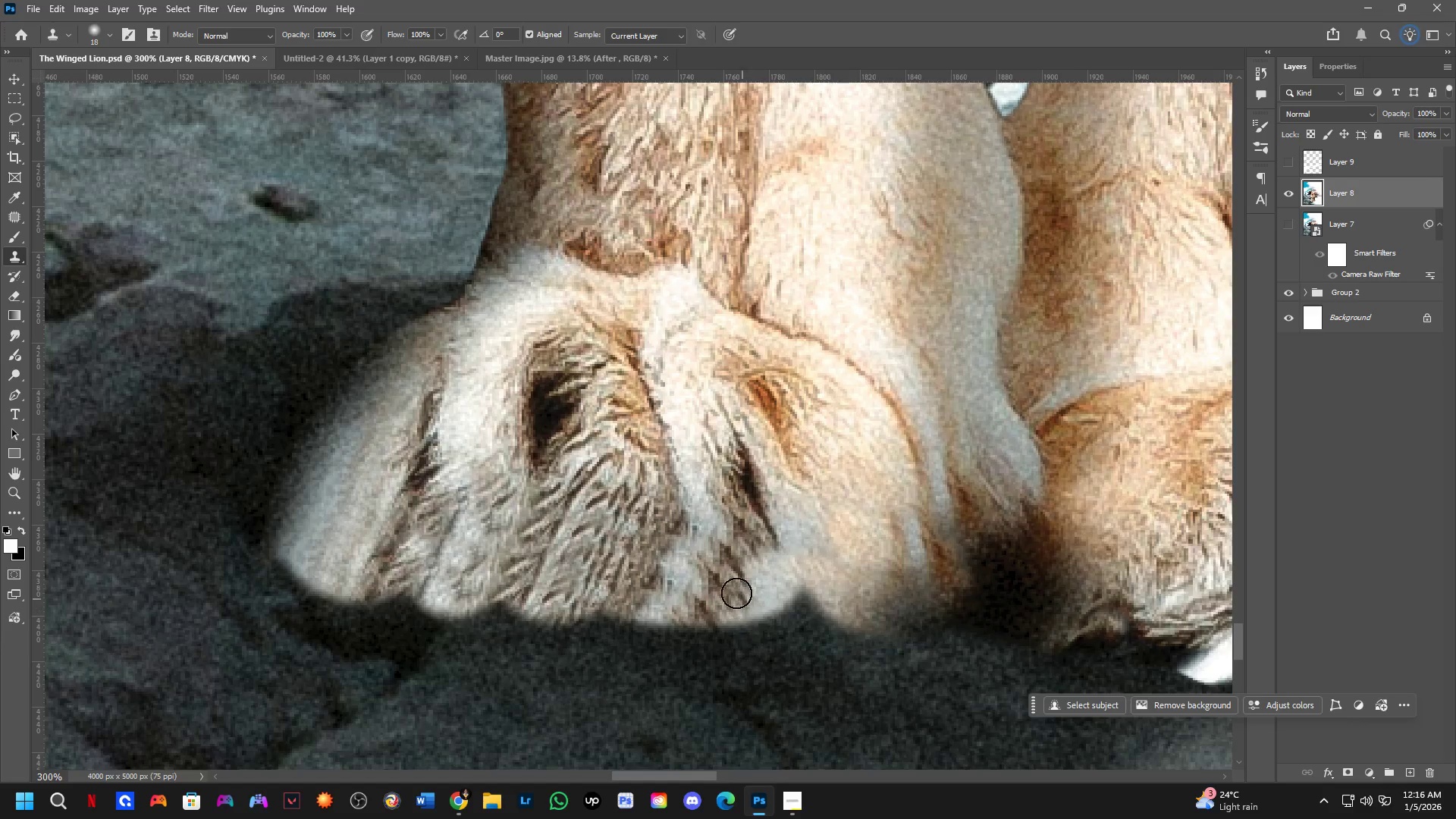 
scroll: coordinate [761, 645], scroll_direction: down, amount: 2.0
 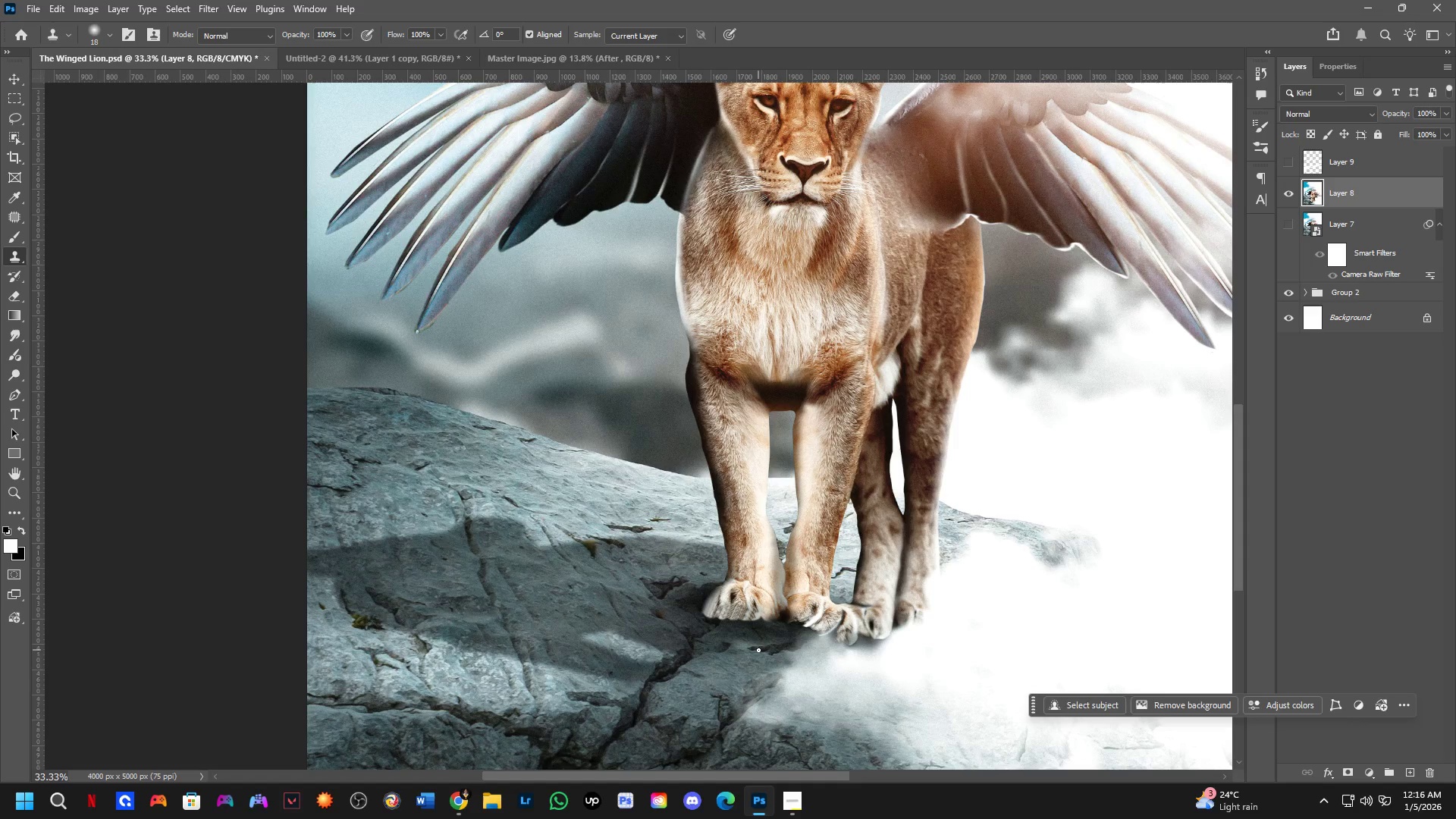 
scroll: coordinate [755, 618], scroll_direction: up, amount: 5.0
 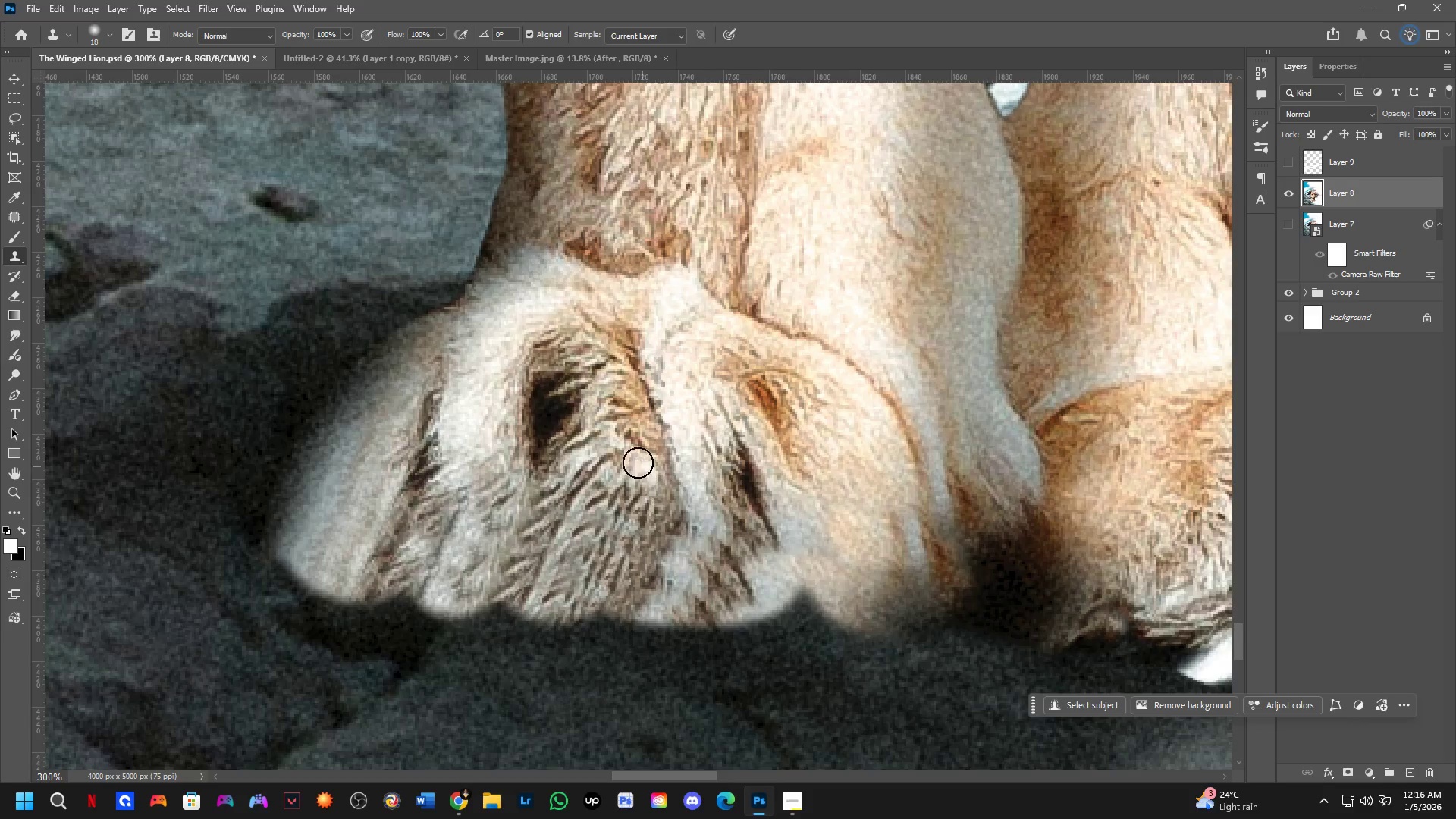 
key(Alt+AltLeft)
 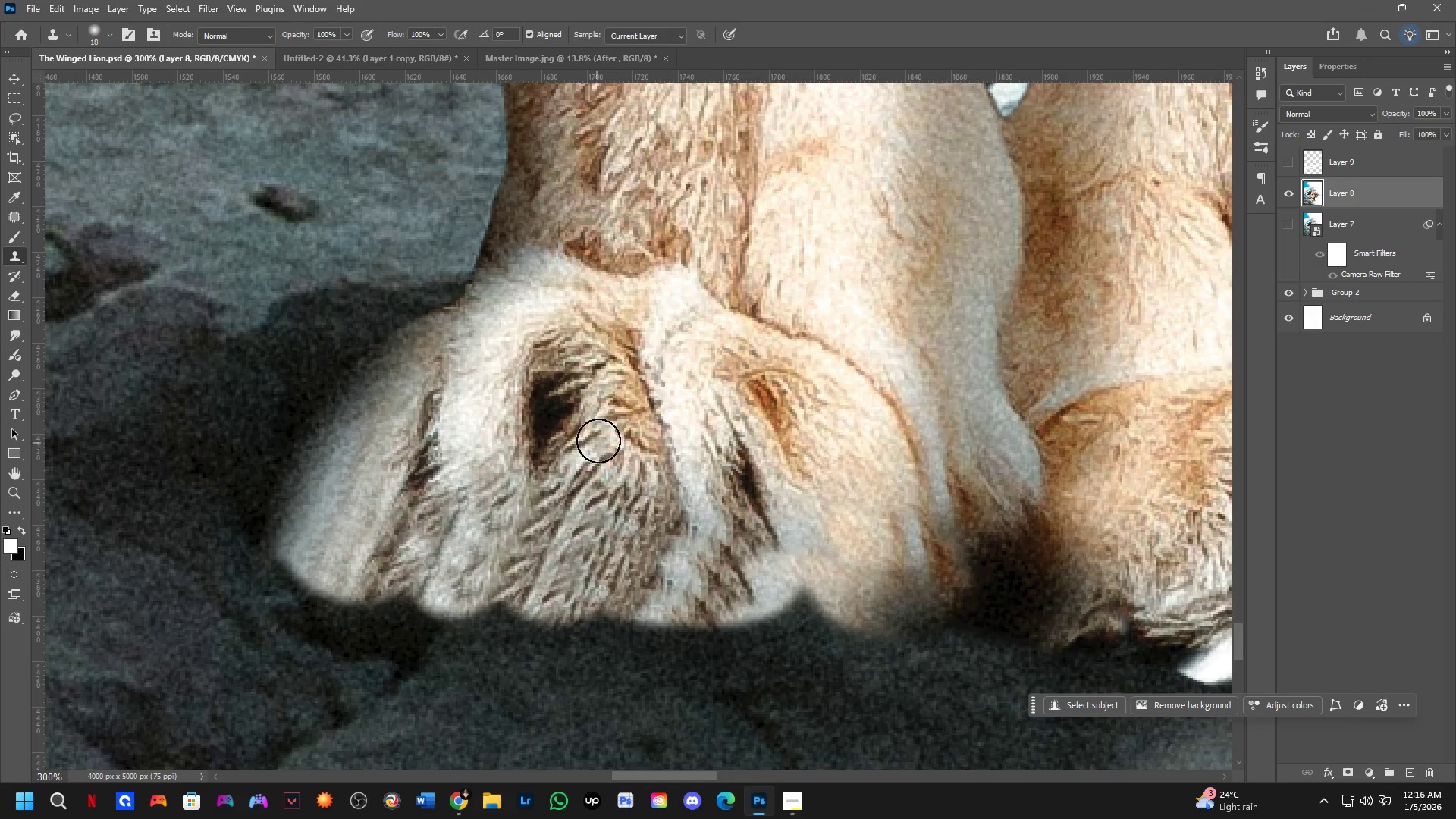 
key(Alt+AltLeft)
 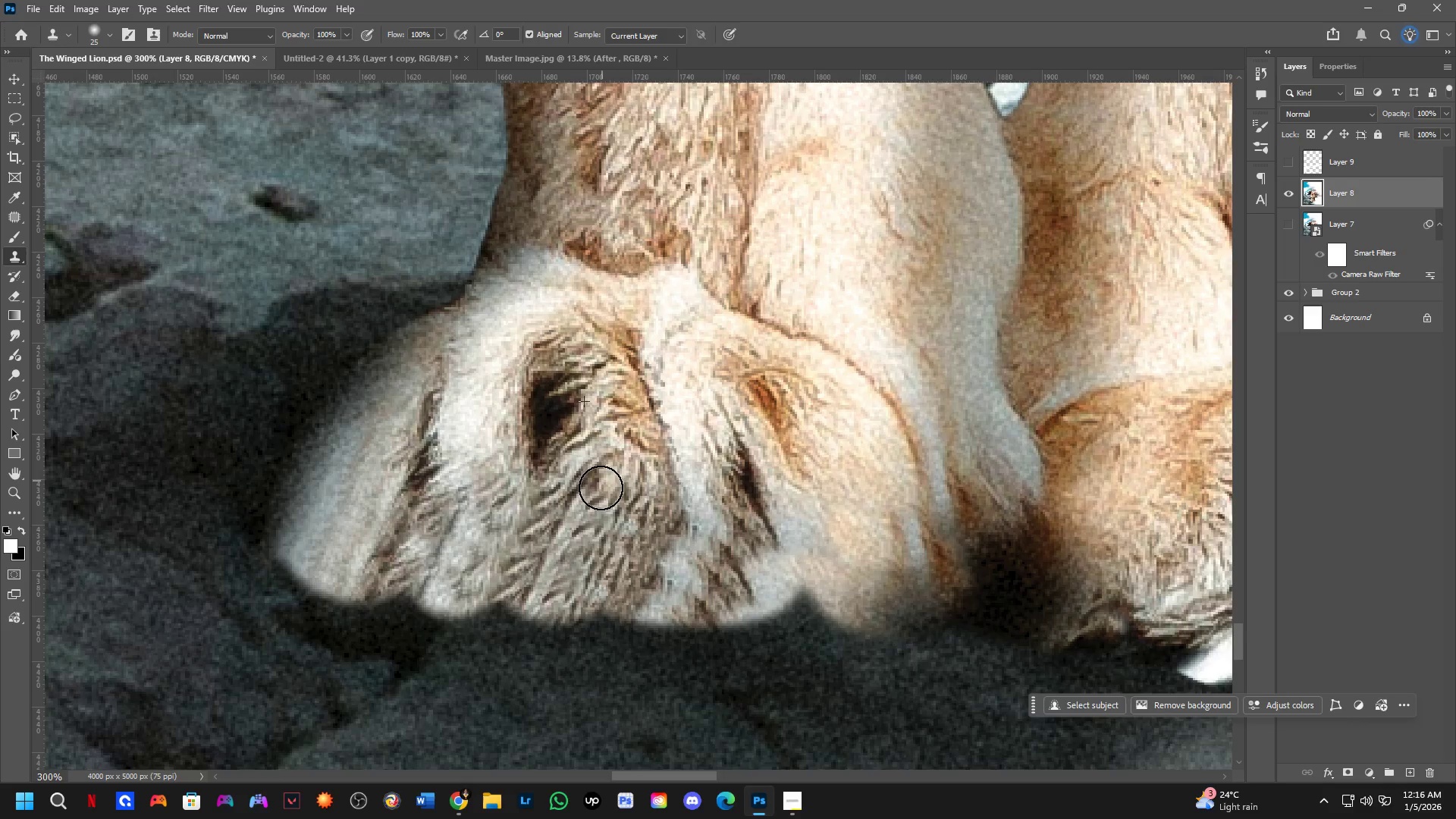 
triple_click([584, 527])
 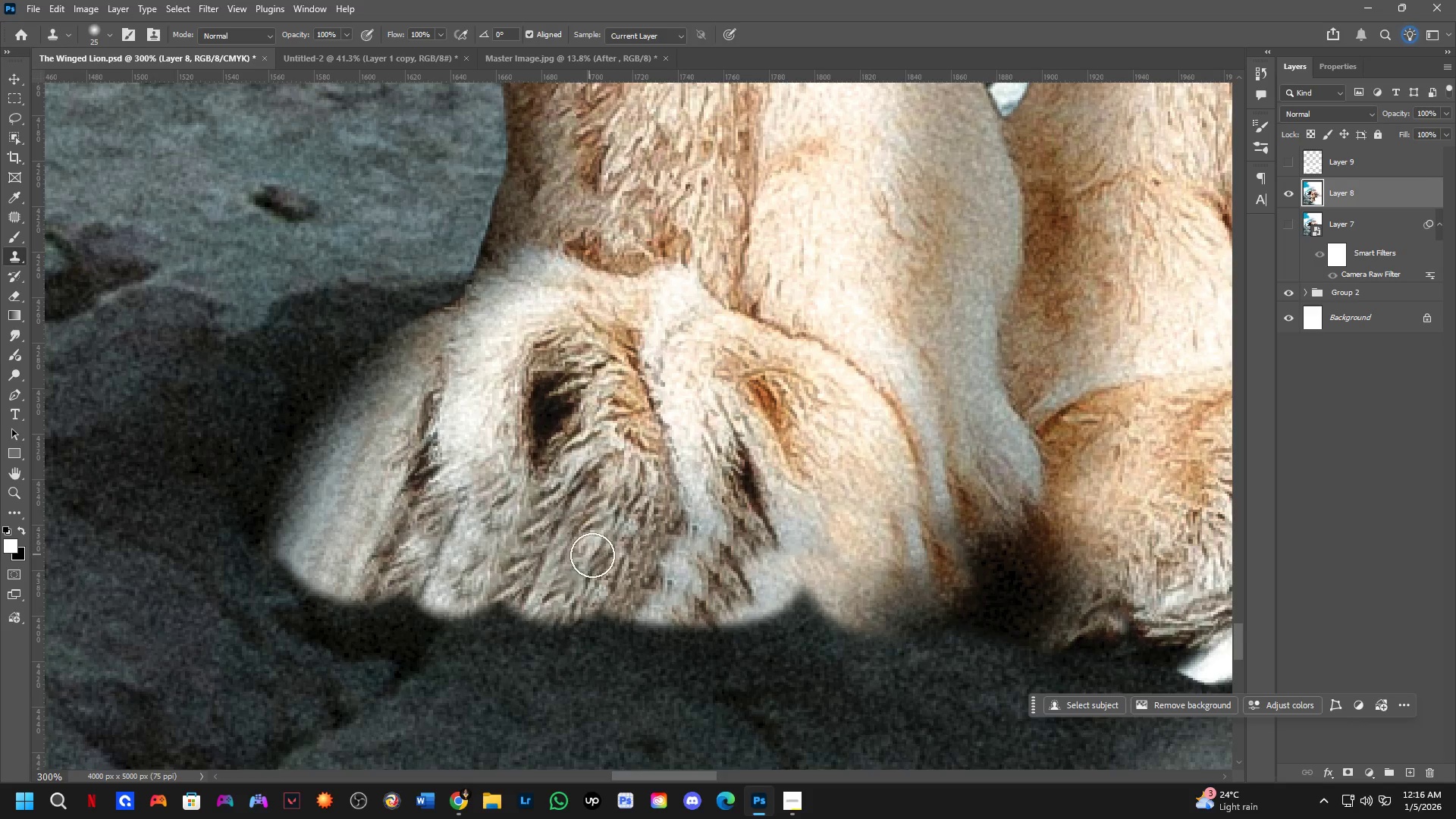 
left_click_drag(start_coordinate=[605, 564], to_coordinate=[609, 567])
 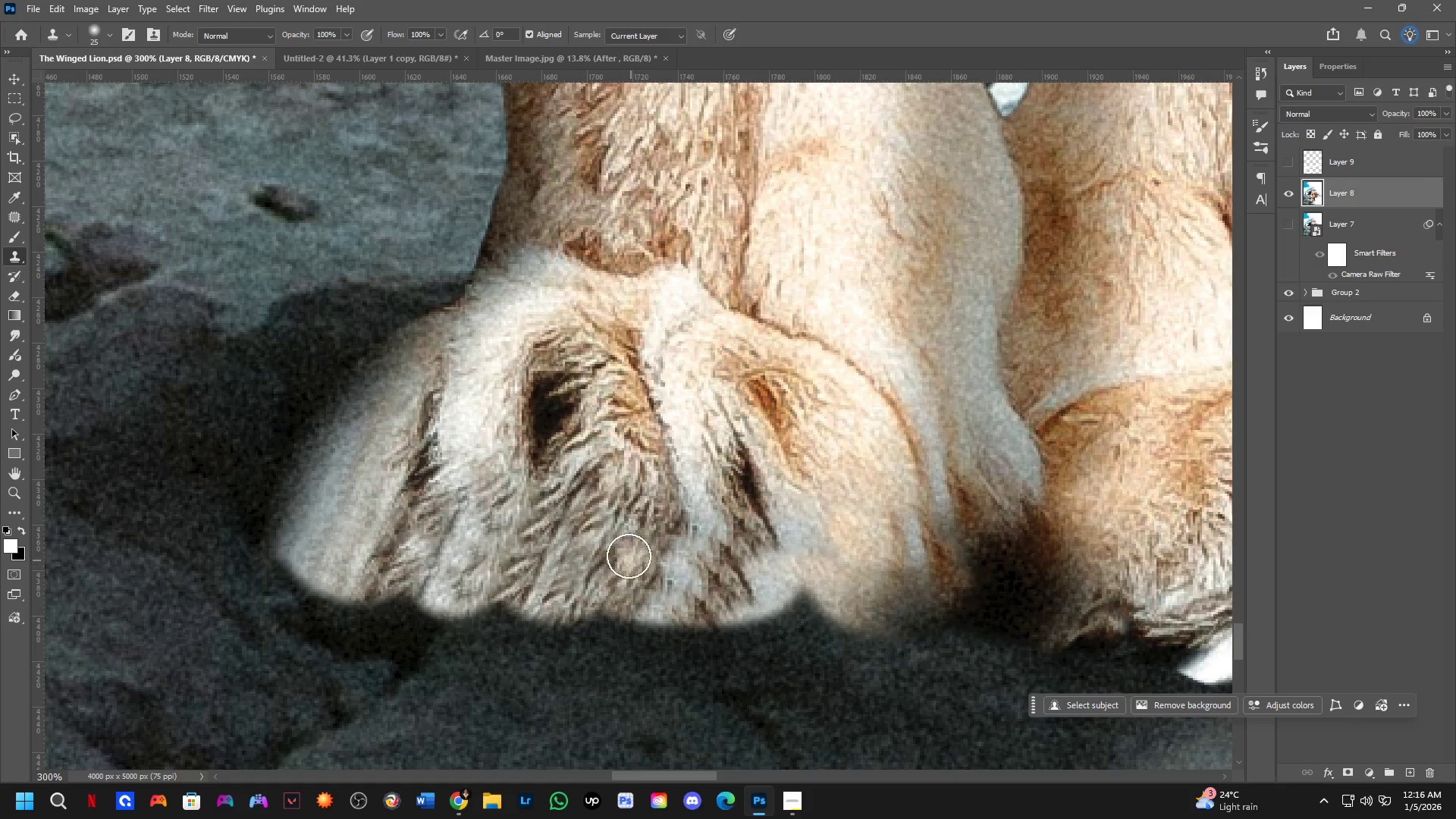 
left_click_drag(start_coordinate=[614, 526], to_coordinate=[616, 514])
 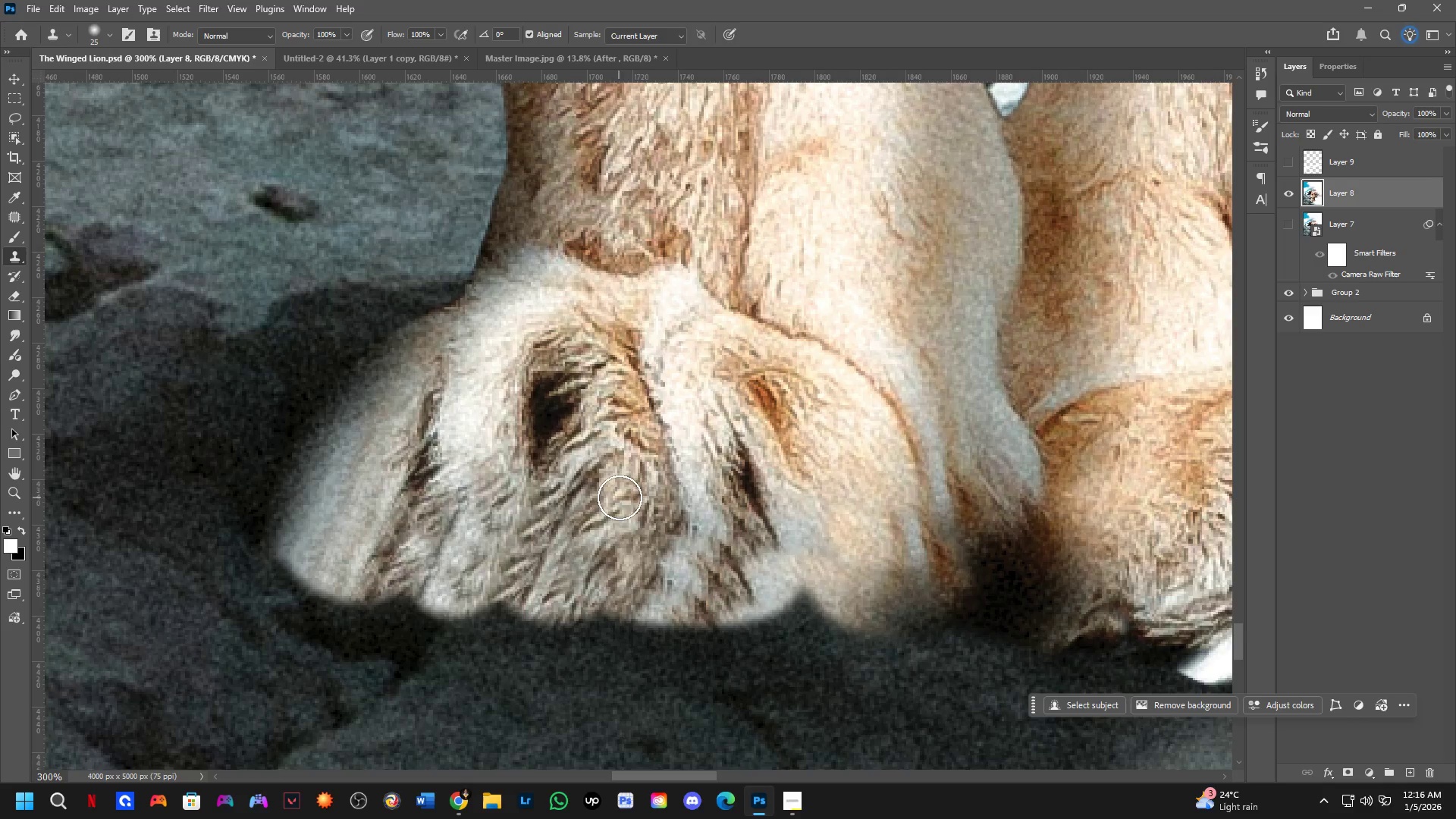 
left_click_drag(start_coordinate=[626, 504], to_coordinate=[640, 570])
 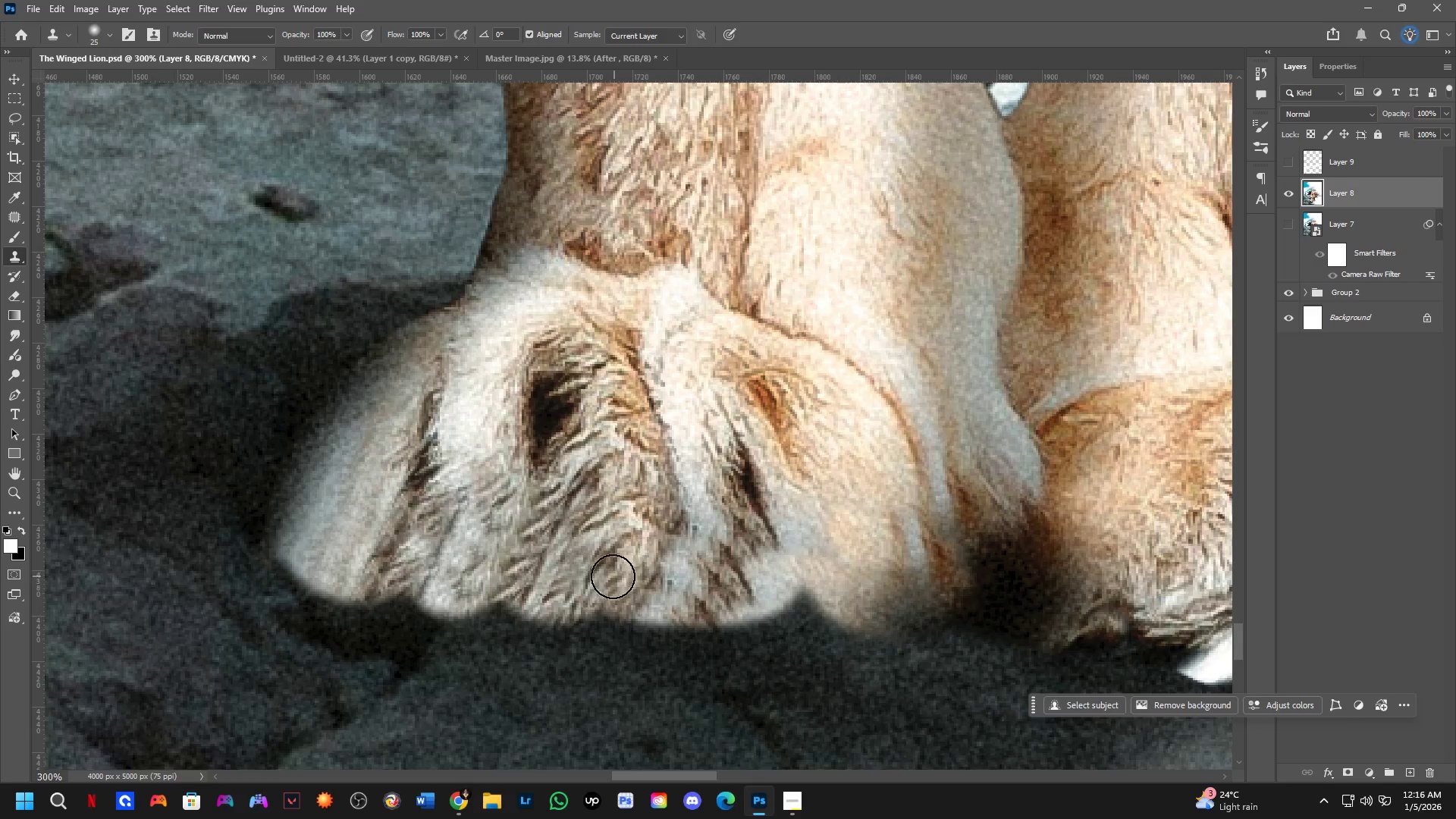 
left_click_drag(start_coordinate=[606, 576], to_coordinate=[579, 550])
 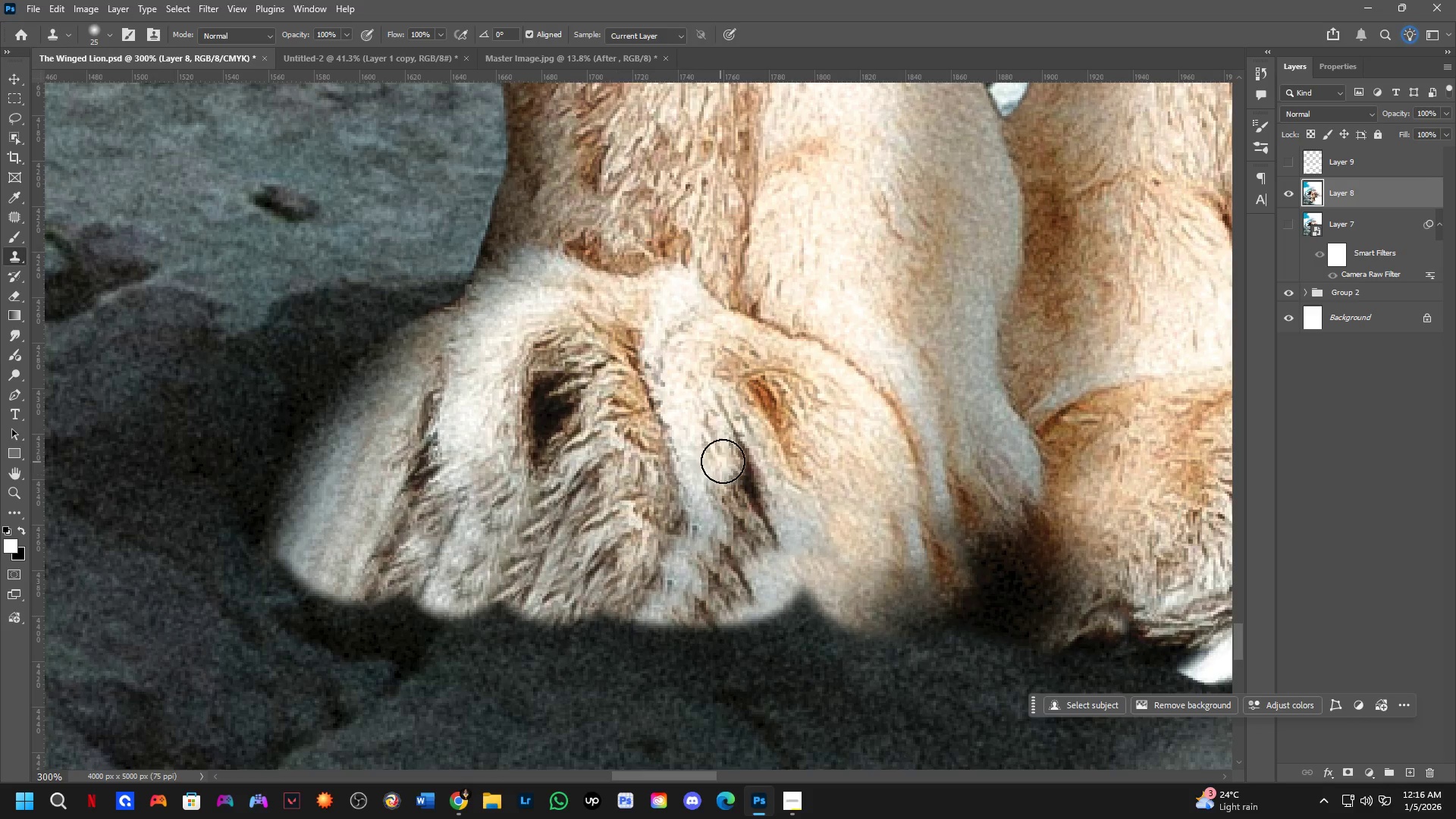 
hold_key(key=AltLeft, duration=0.31)
left_click([833, 436])
 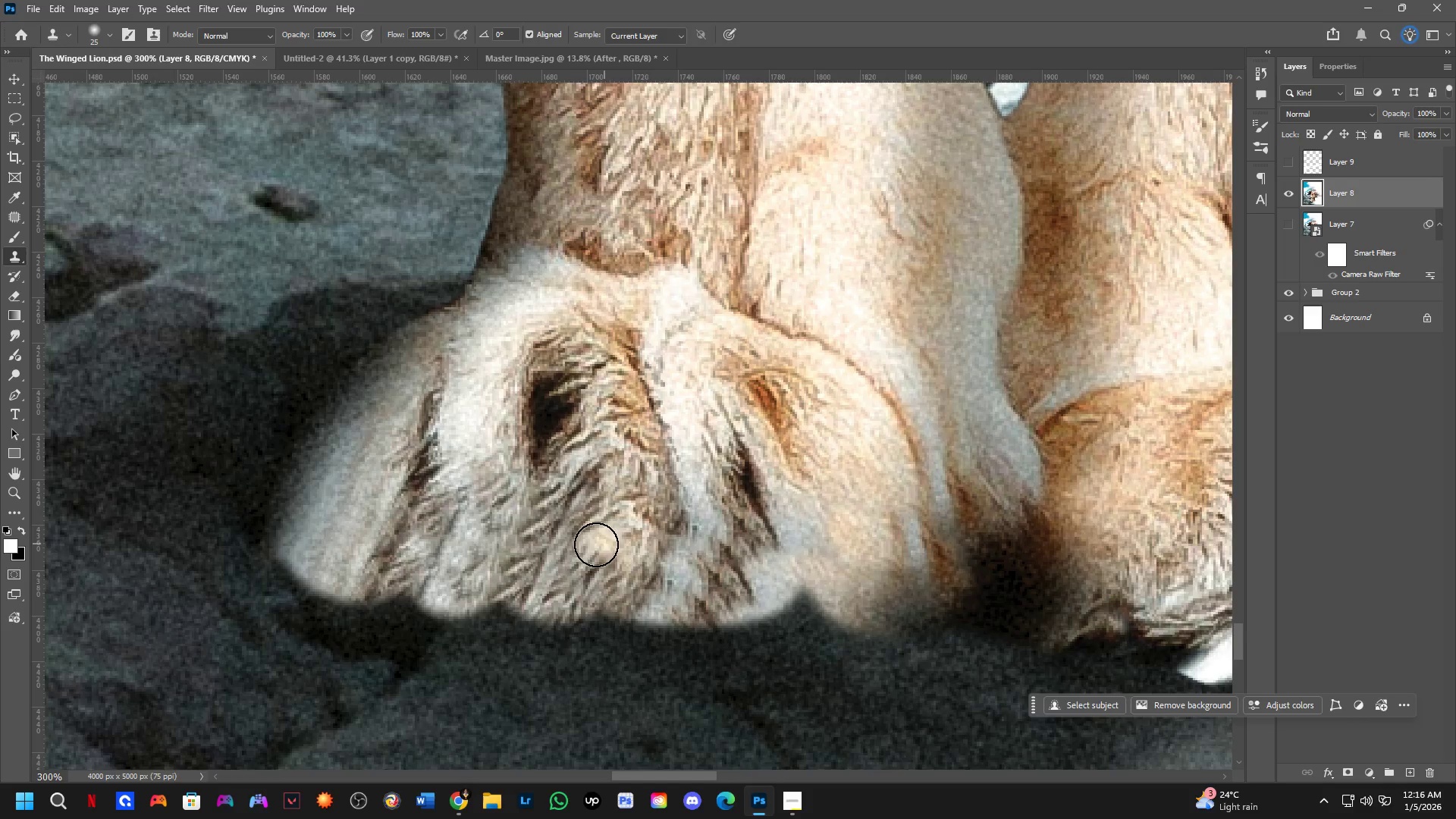 
left_click_drag(start_coordinate=[585, 553], to_coordinate=[547, 585])
 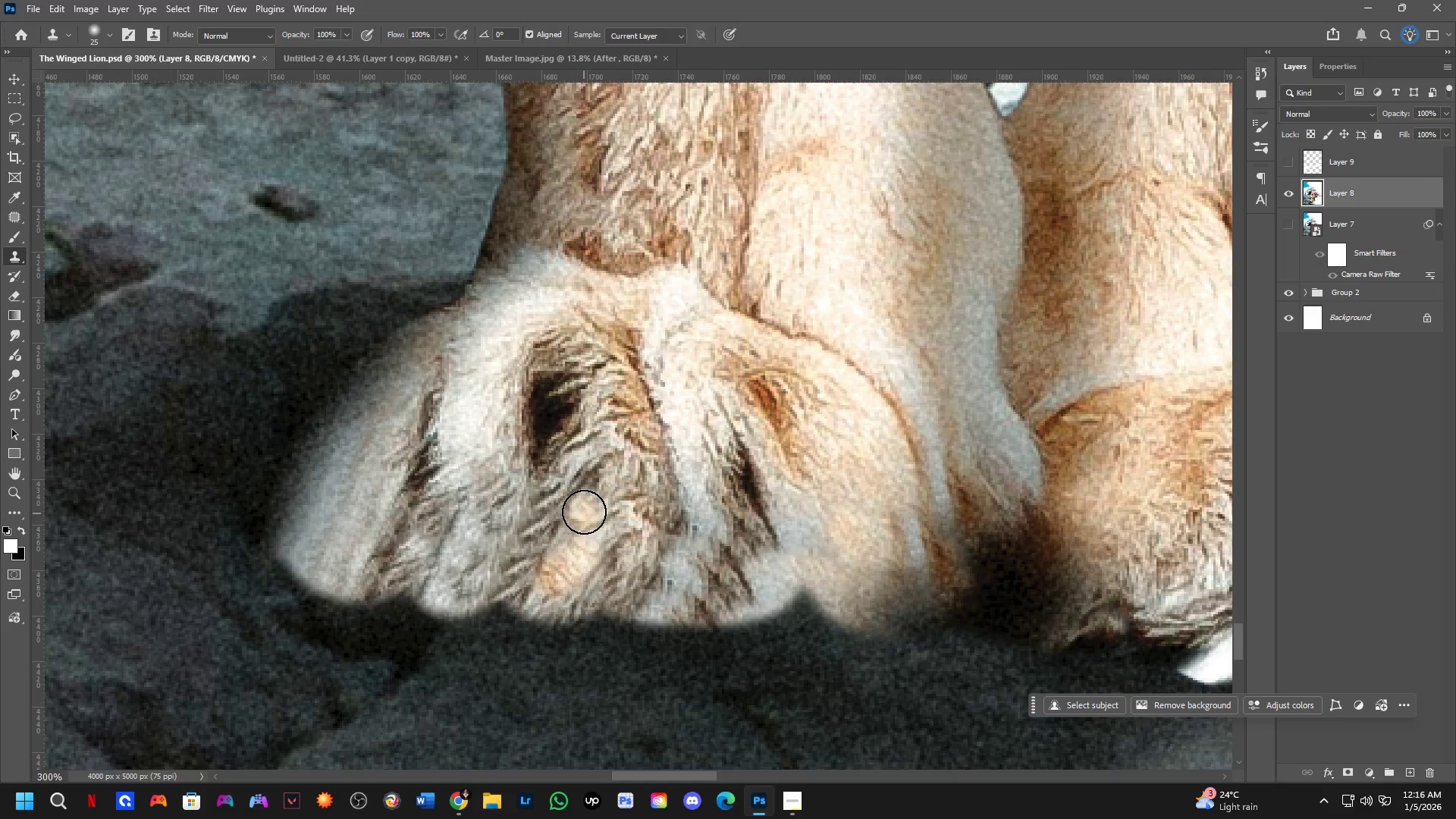 
left_click_drag(start_coordinate=[582, 508], to_coordinate=[560, 586])
 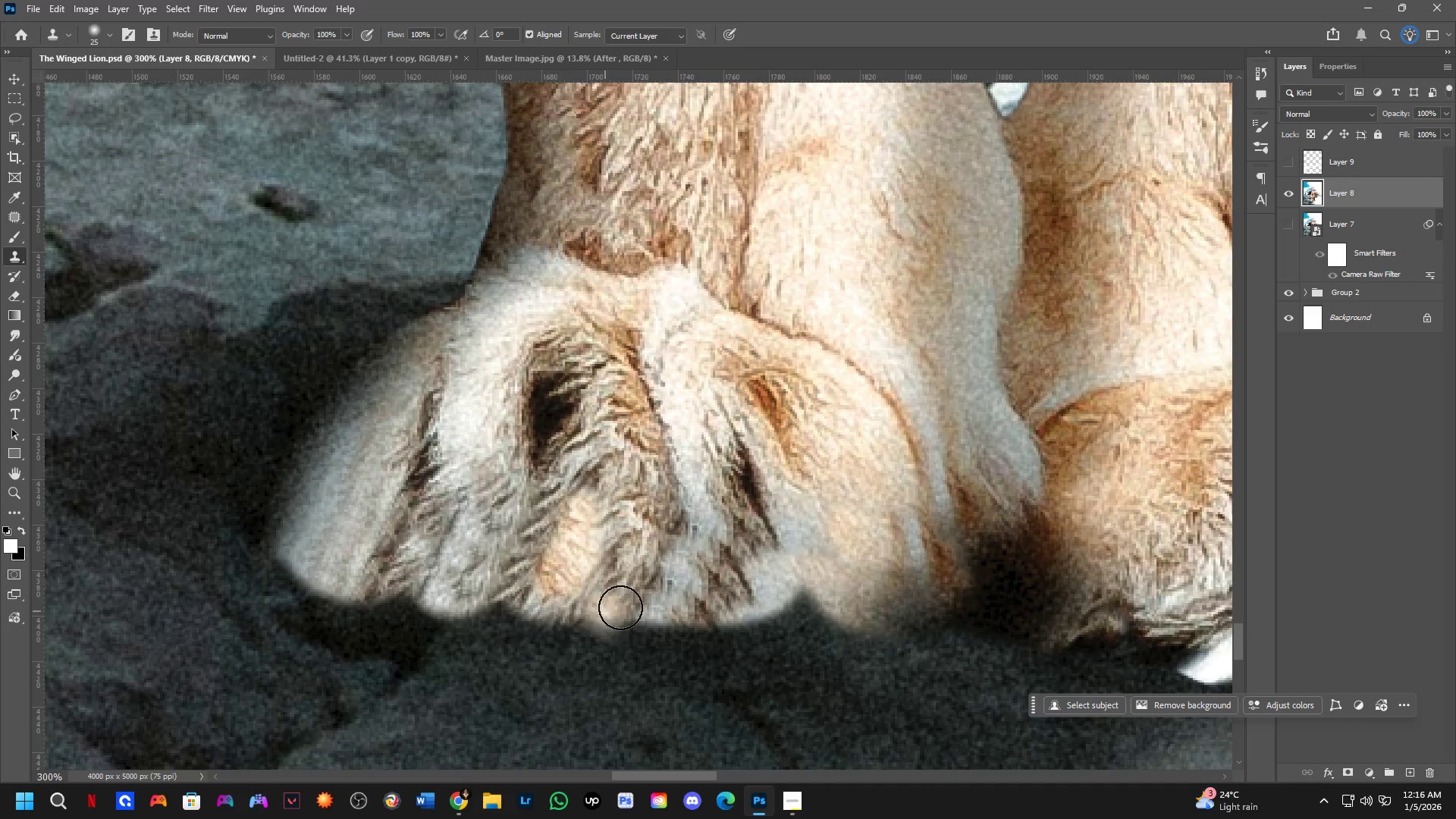 
key(Shift+ShiftLeft)
 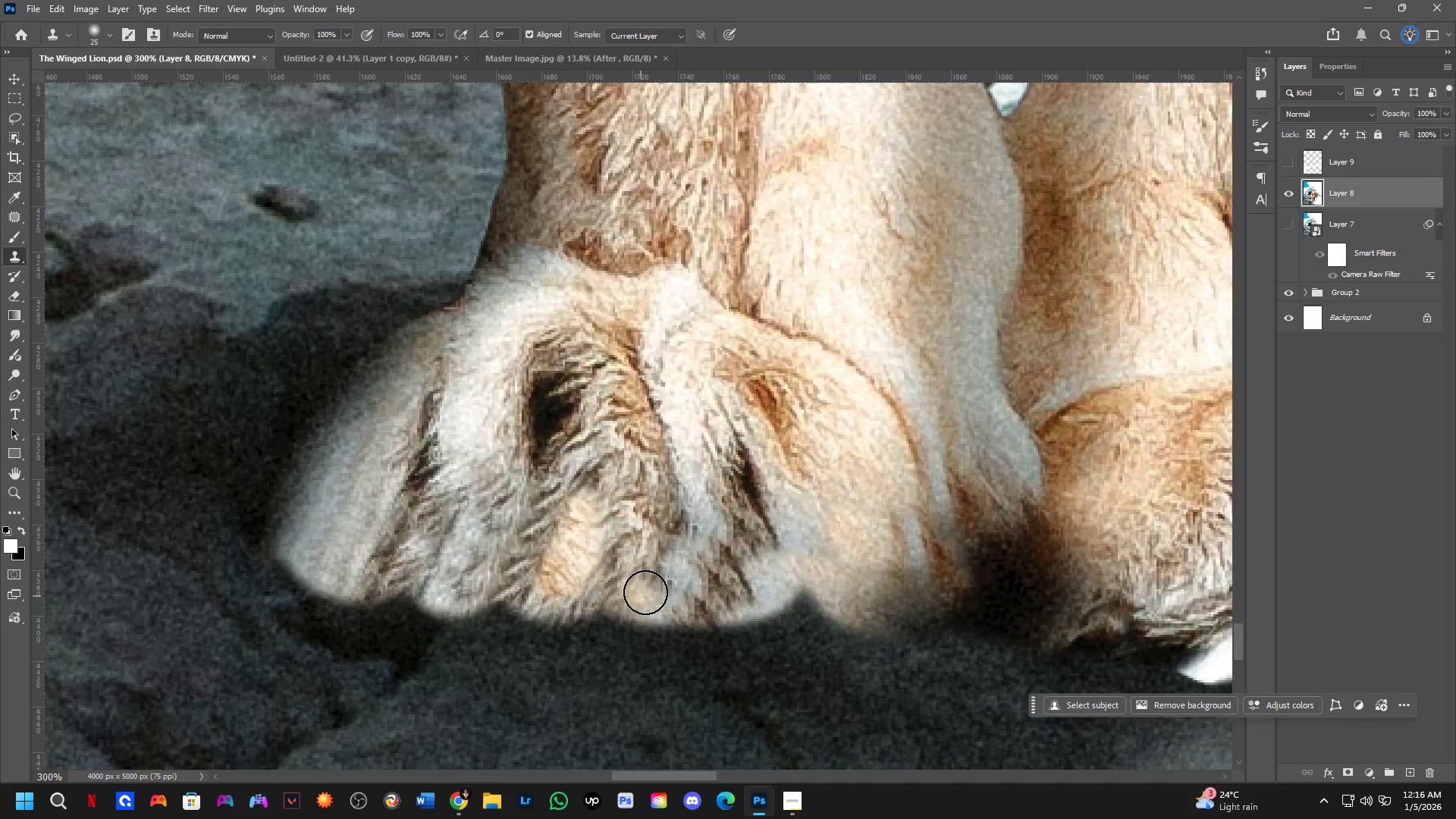 
key(Shift+ShiftLeft)
 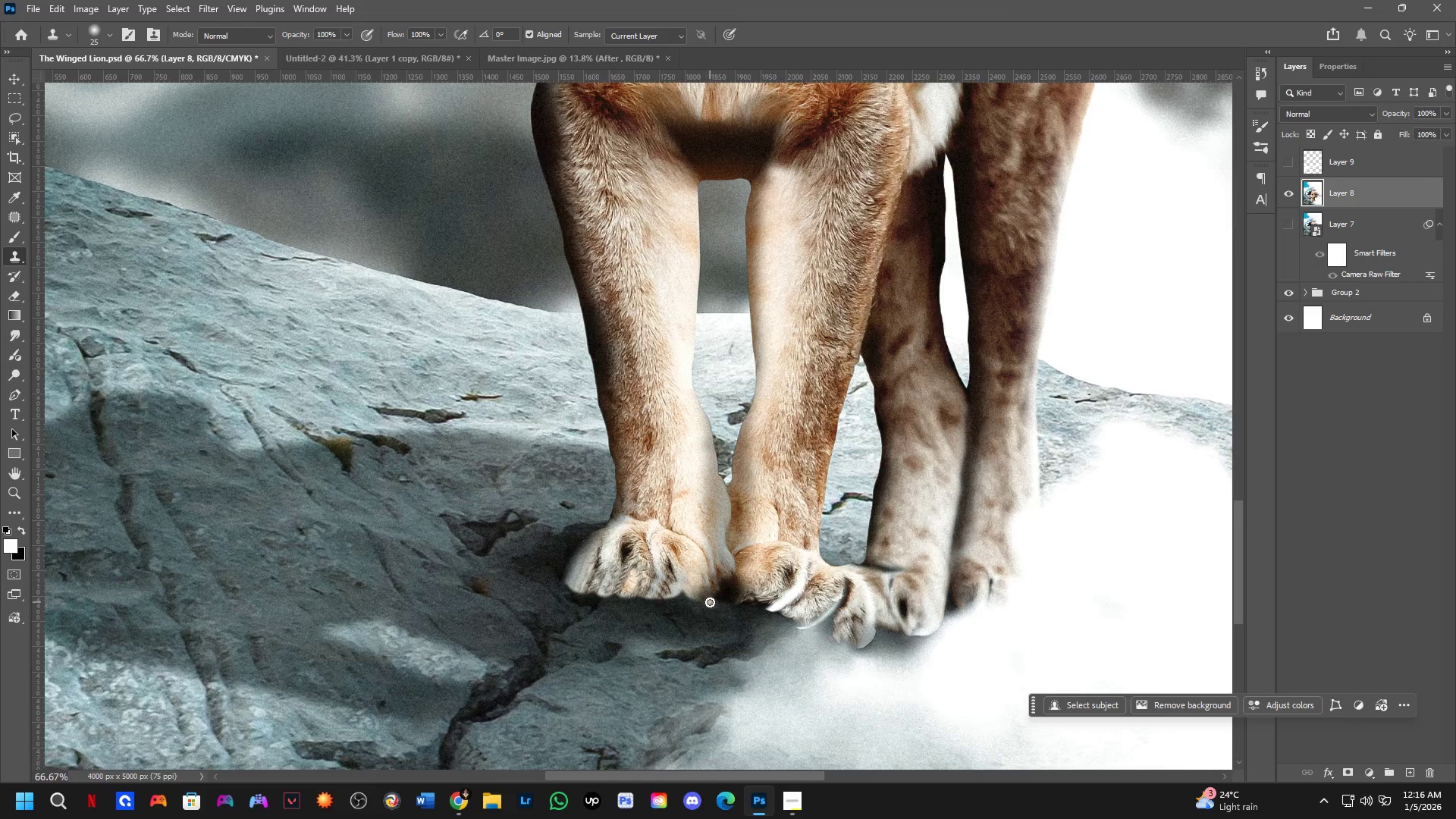 
scroll: coordinate [649, 592], scroll_direction: down, amount: 3.0
 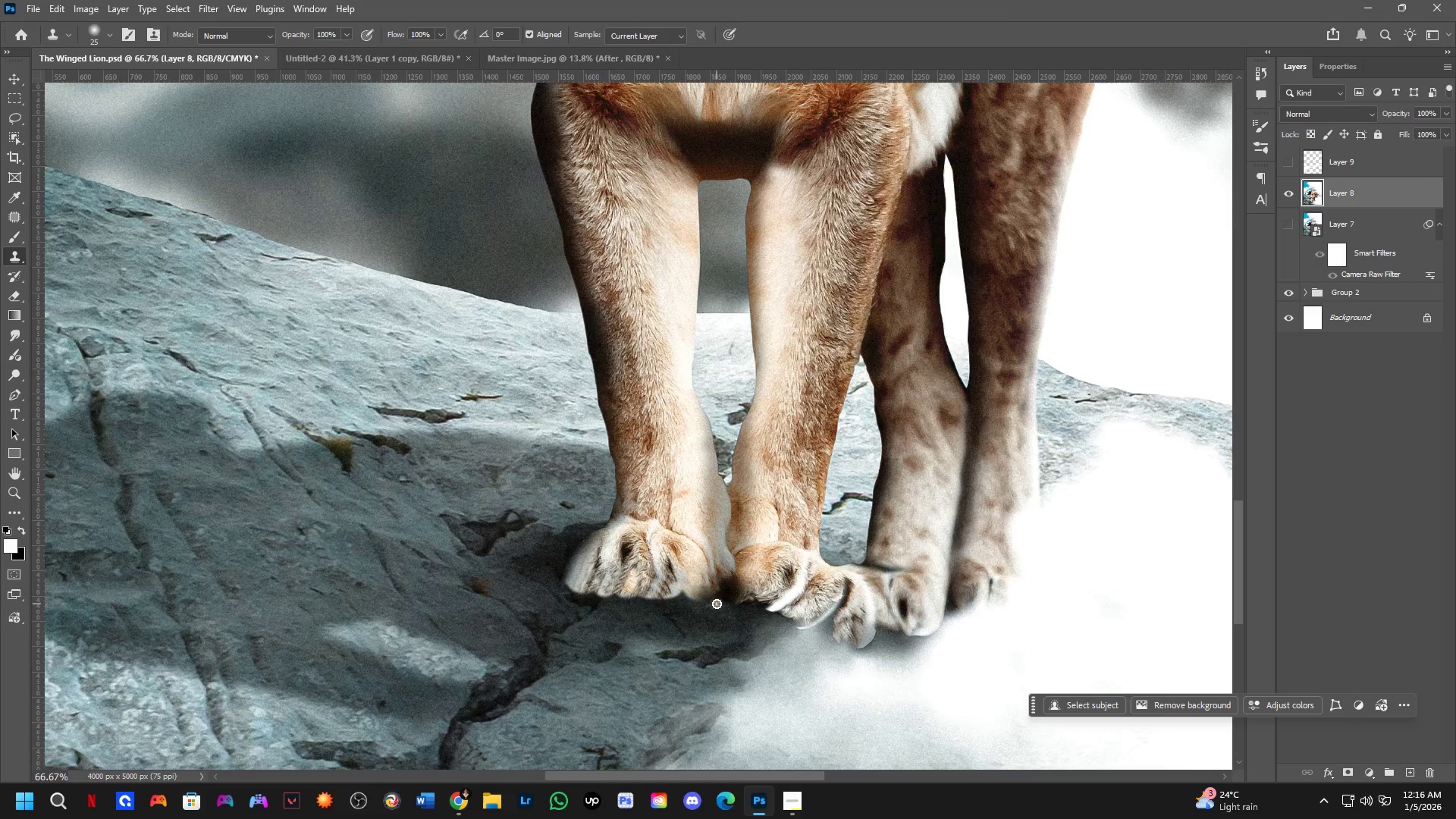 
key(Shift+ShiftLeft)
 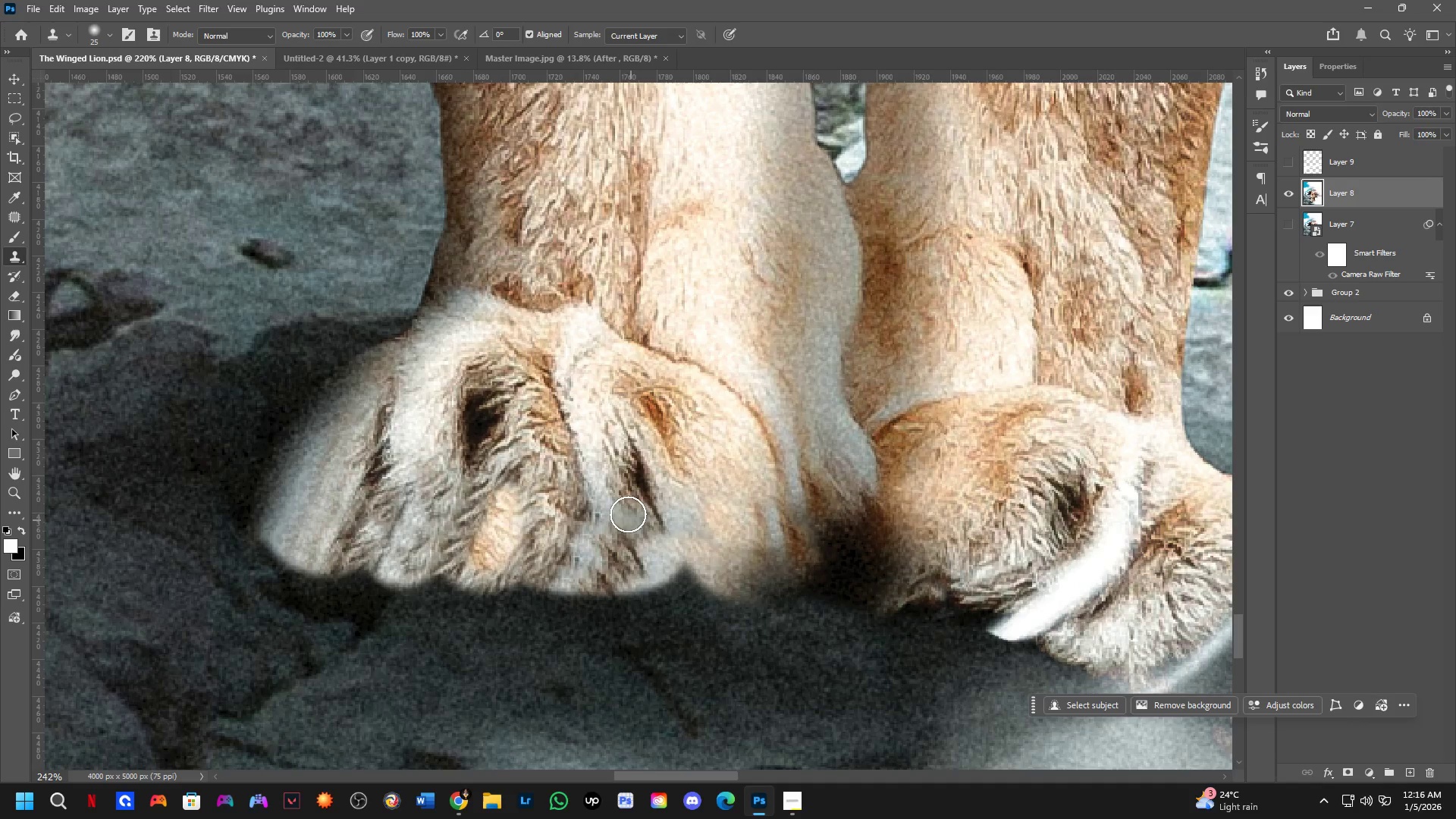 
hold_key(key=AltLeft, duration=0.39)
 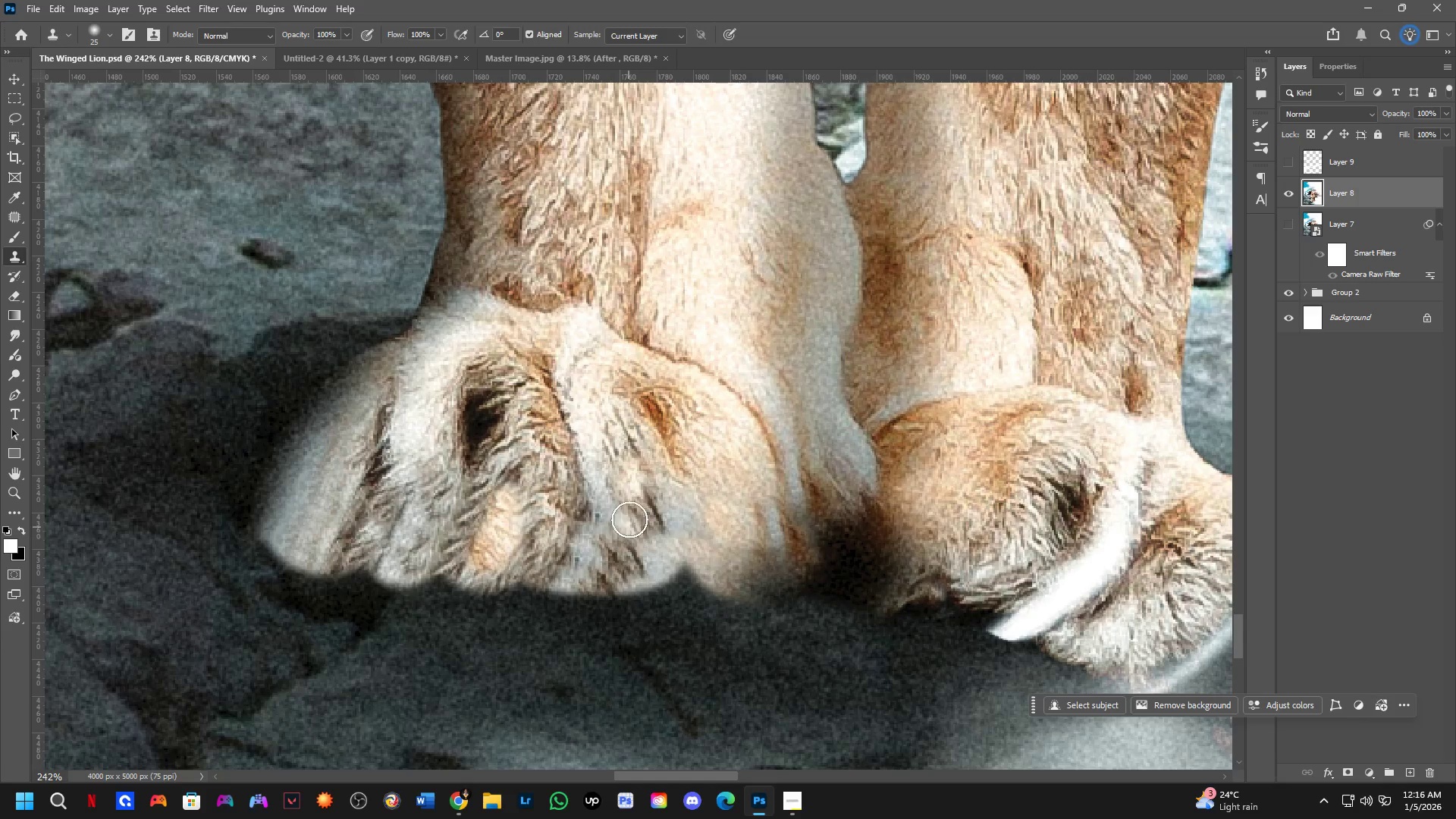 
scroll: coordinate [651, 559], scroll_direction: up, amount: 4.0
 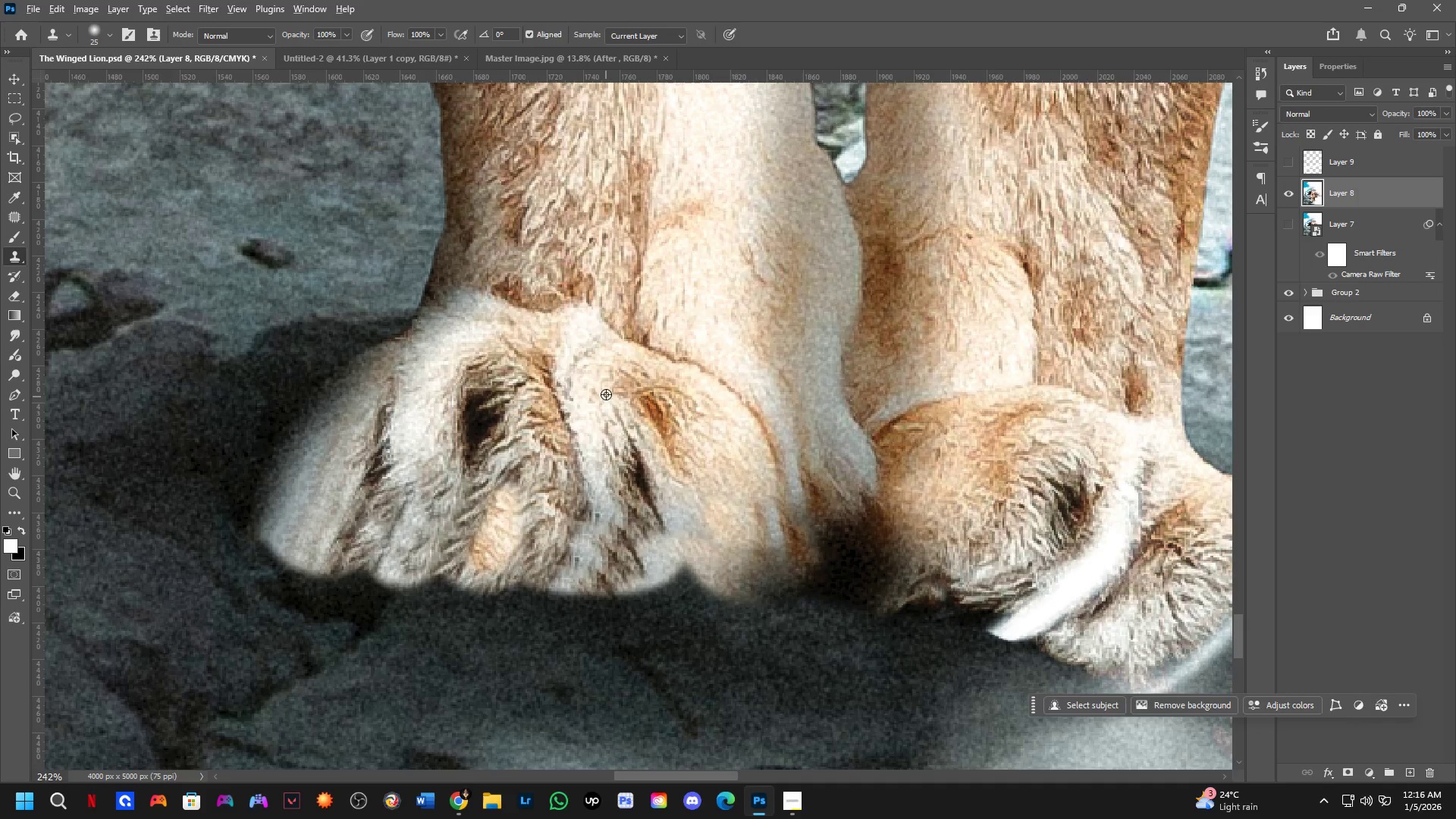 
left_click([605, 391])
 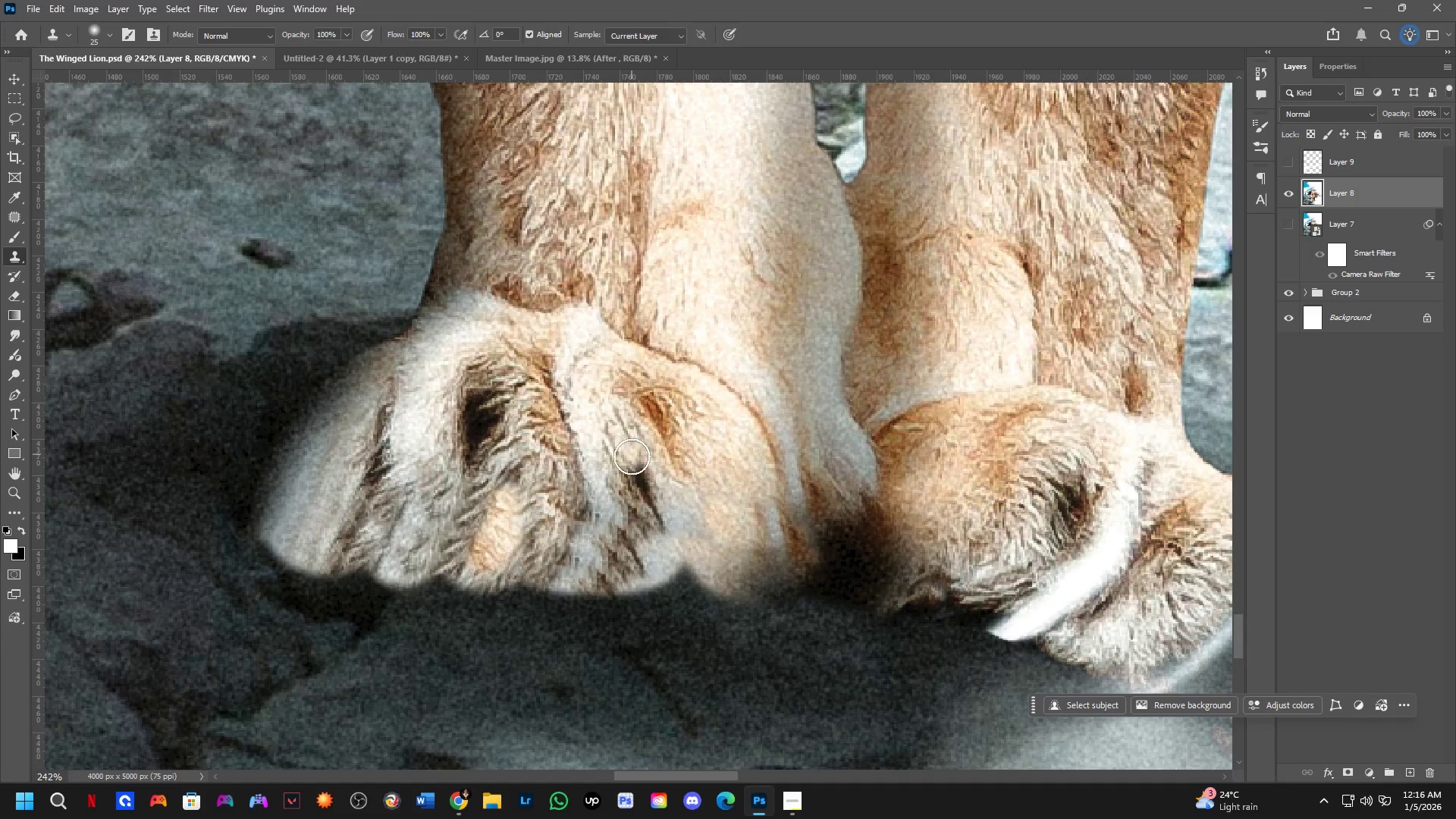 
left_click_drag(start_coordinate=[633, 467], to_coordinate=[634, 497])
 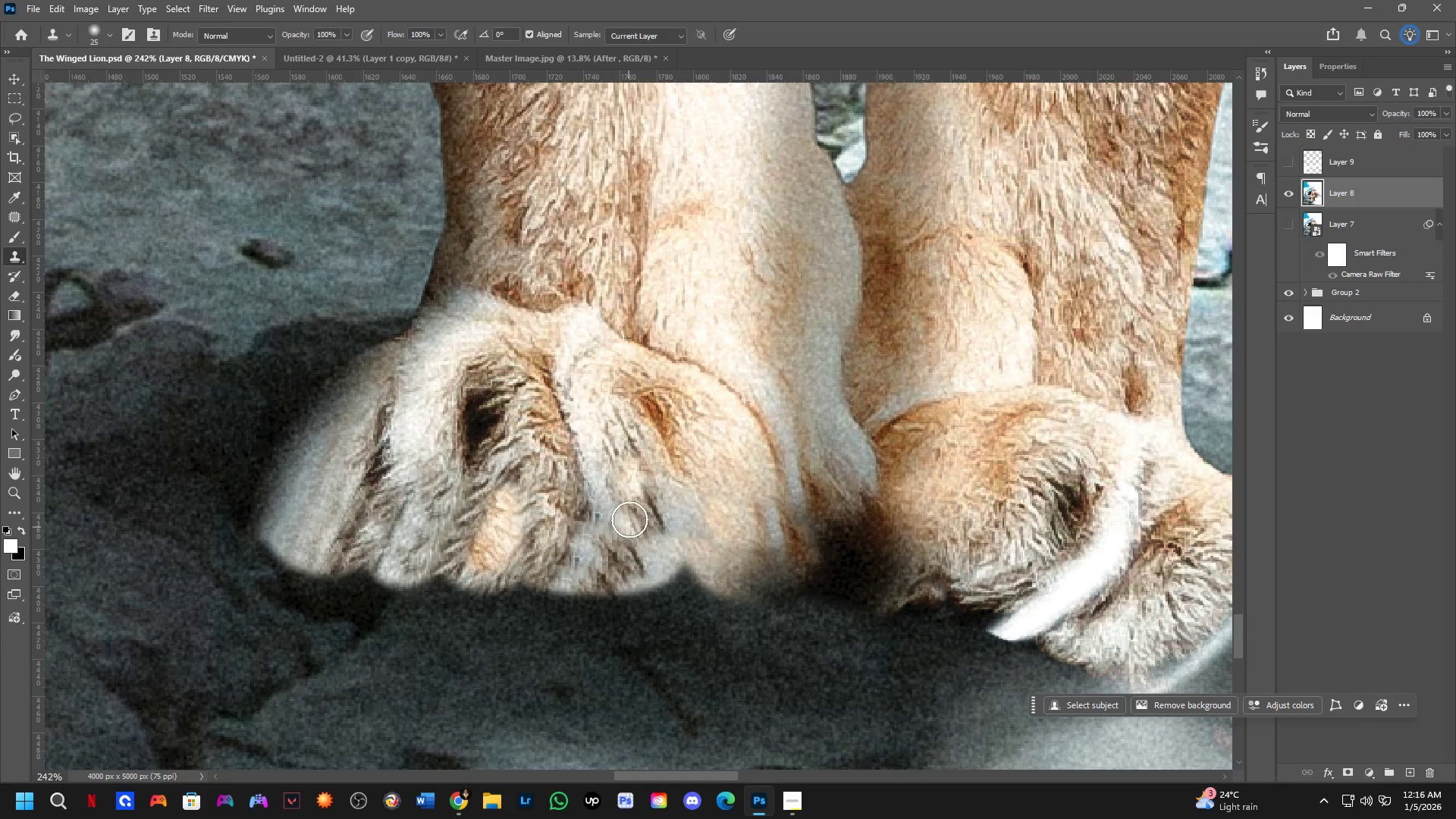 
left_click_drag(start_coordinate=[630, 507], to_coordinate=[630, 540])
 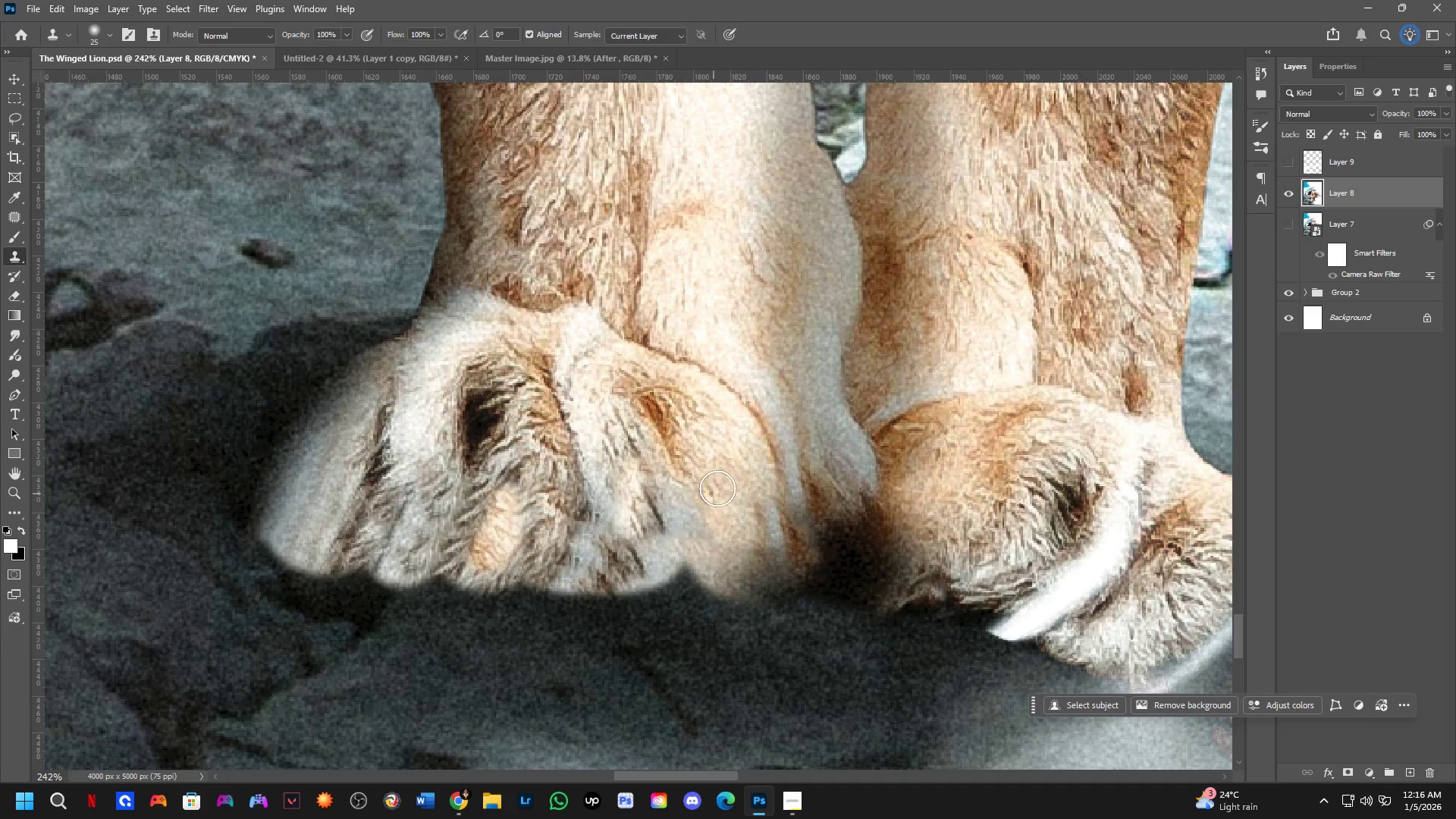 
key(Alt+AltLeft)
 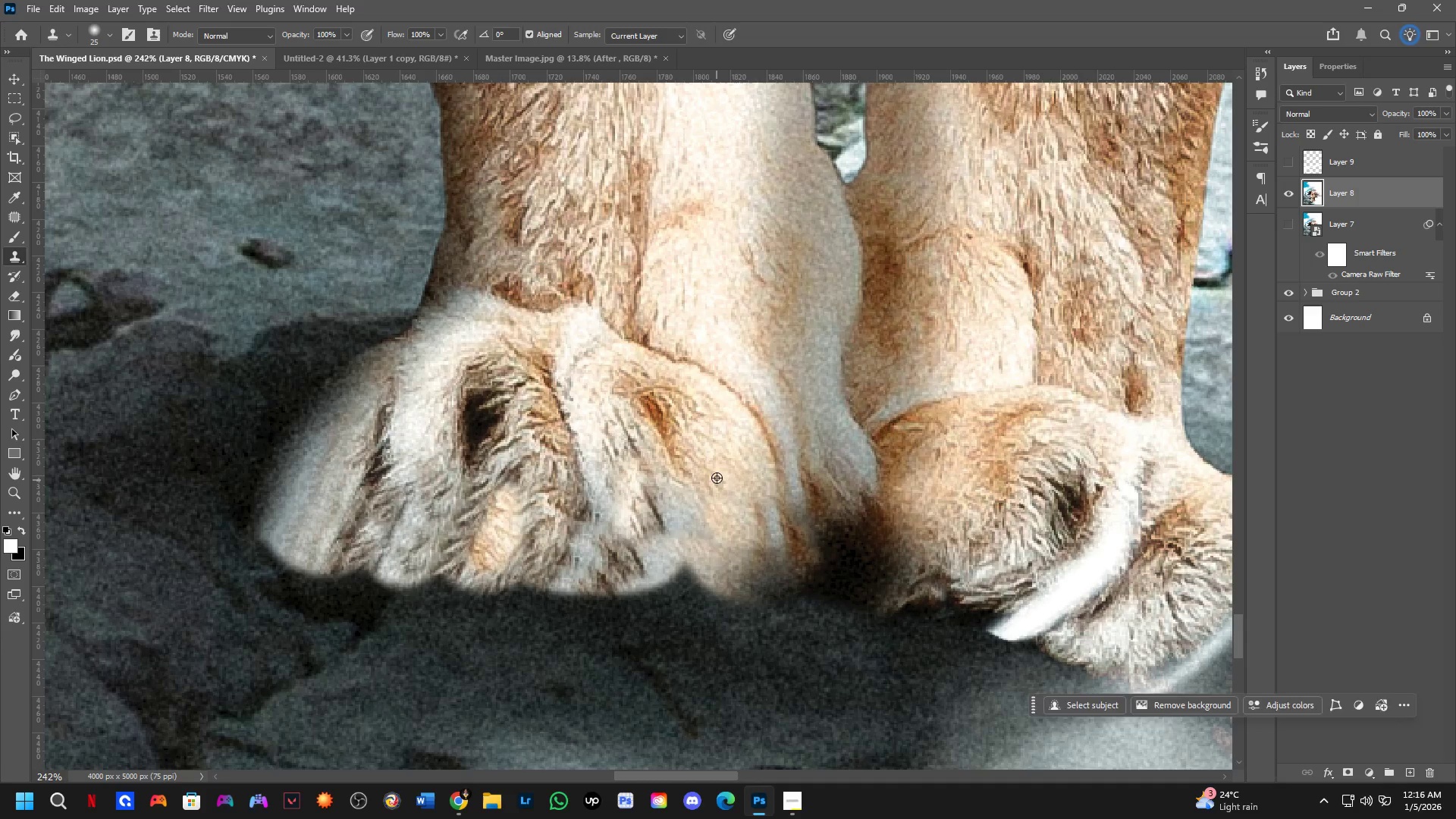 
triple_click([717, 474])
 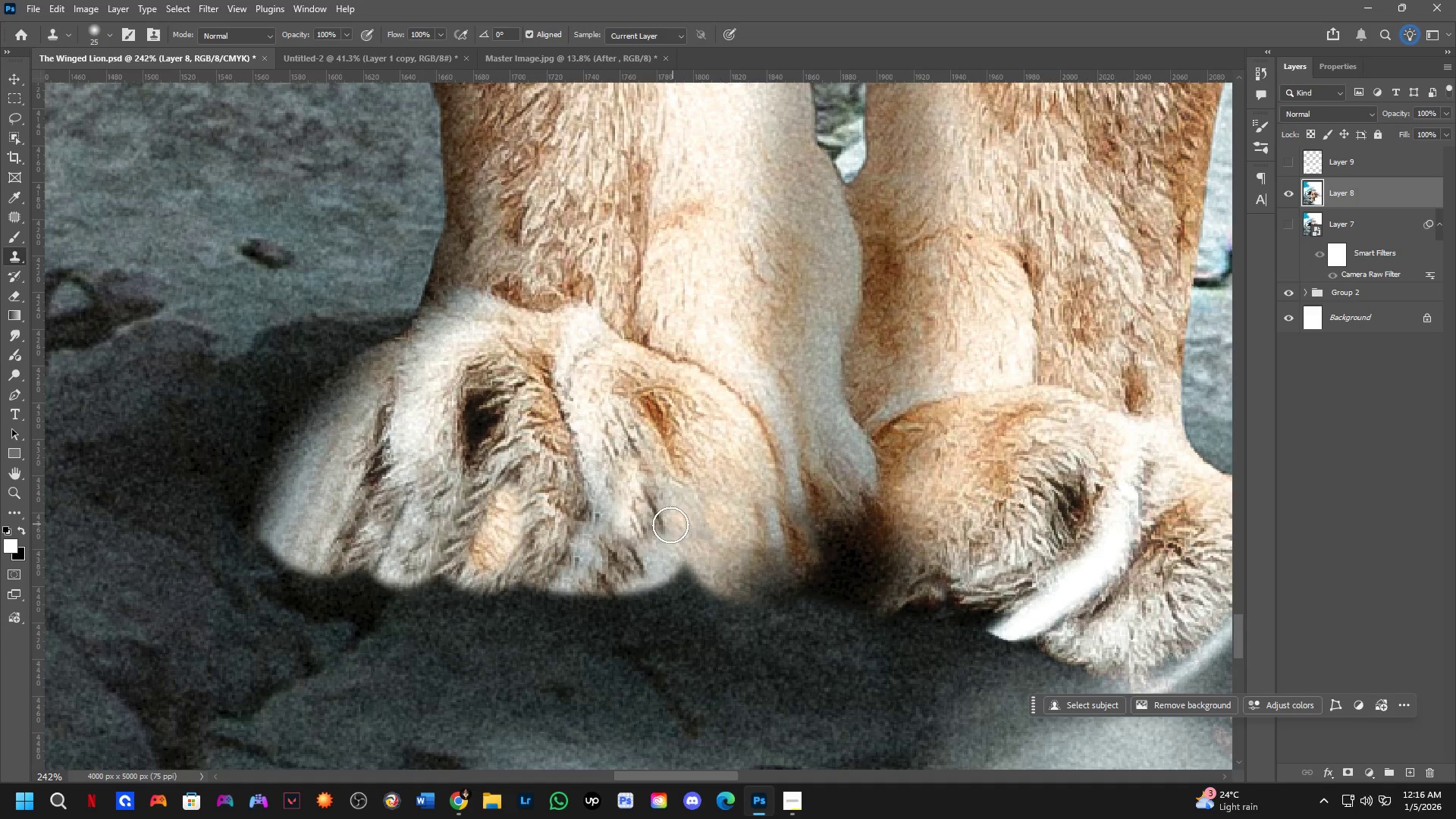 
left_click_drag(start_coordinate=[636, 551], to_coordinate=[618, 576])
 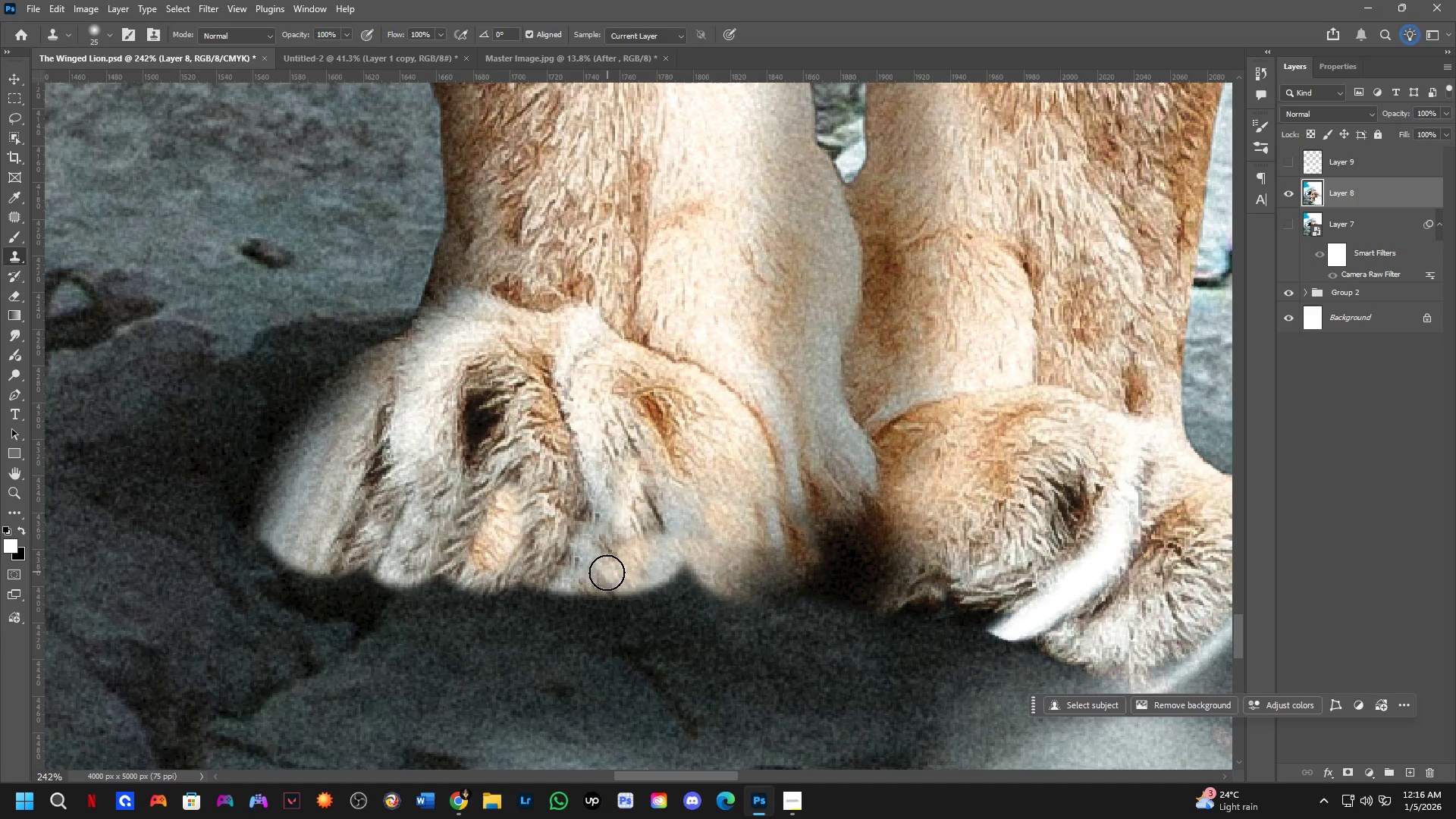 
left_click_drag(start_coordinate=[605, 575], to_coordinate=[642, 557])
 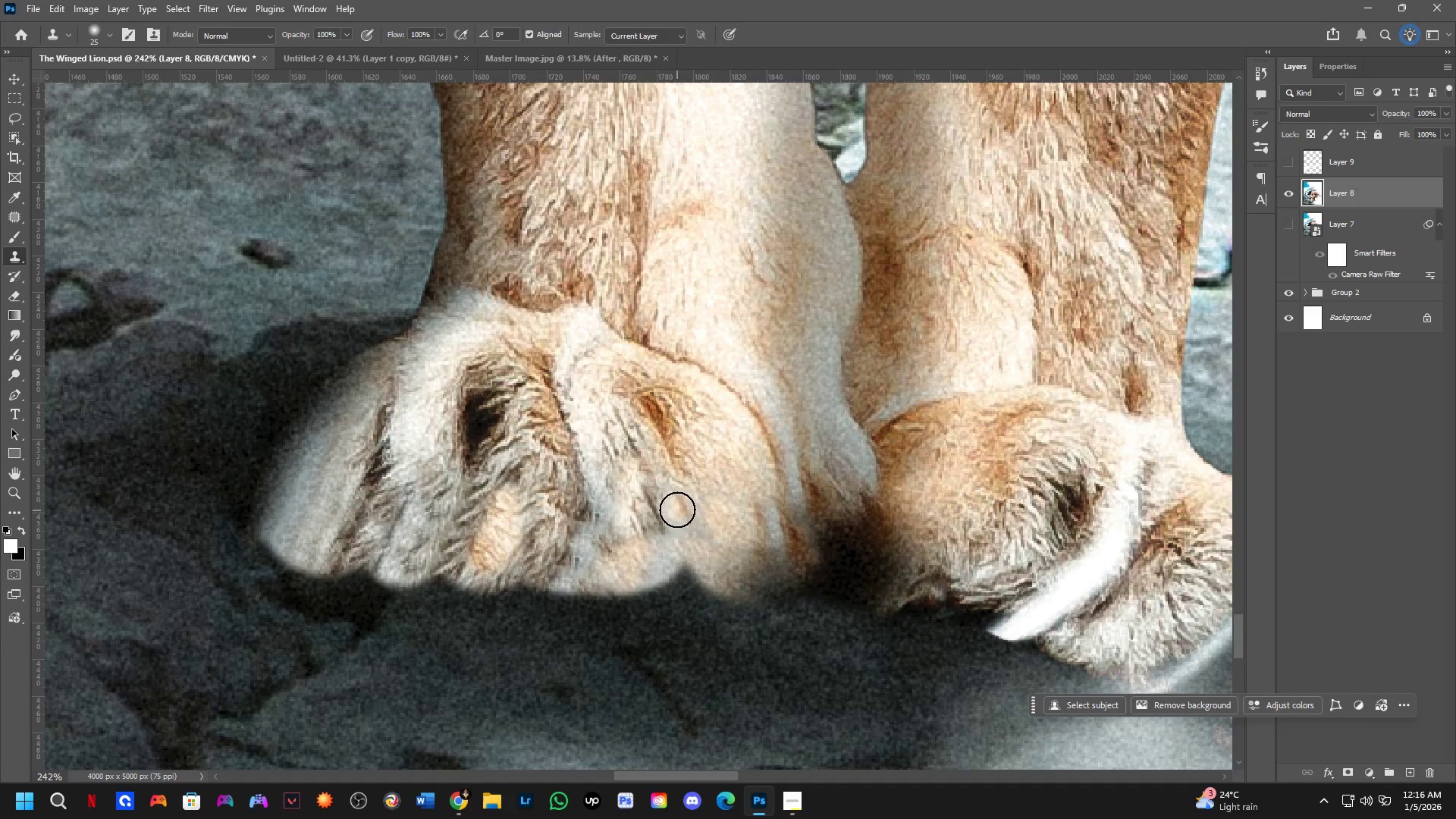 
left_click_drag(start_coordinate=[677, 503], to_coordinate=[646, 543])
 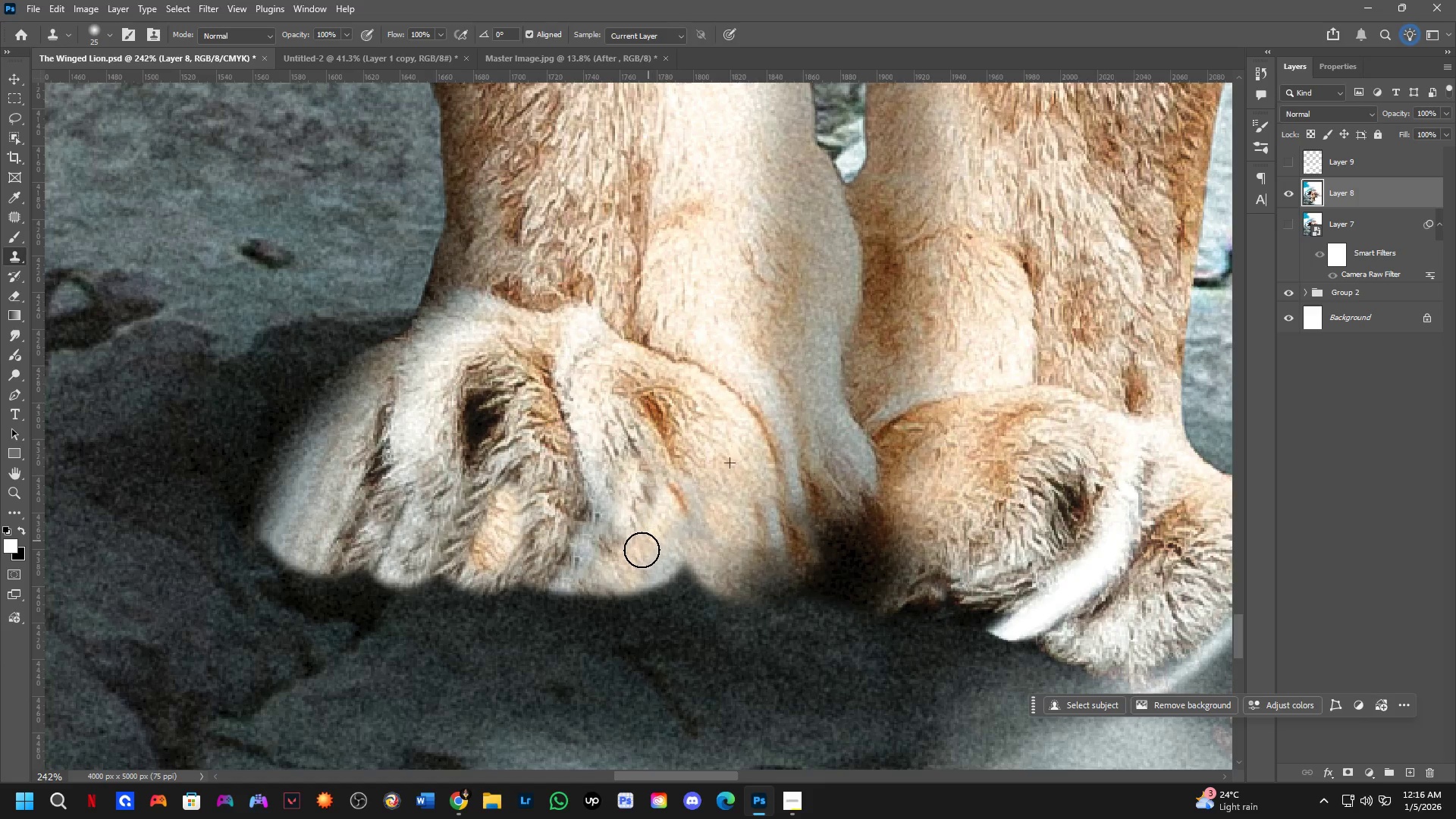 
key(Shift+ShiftLeft)
 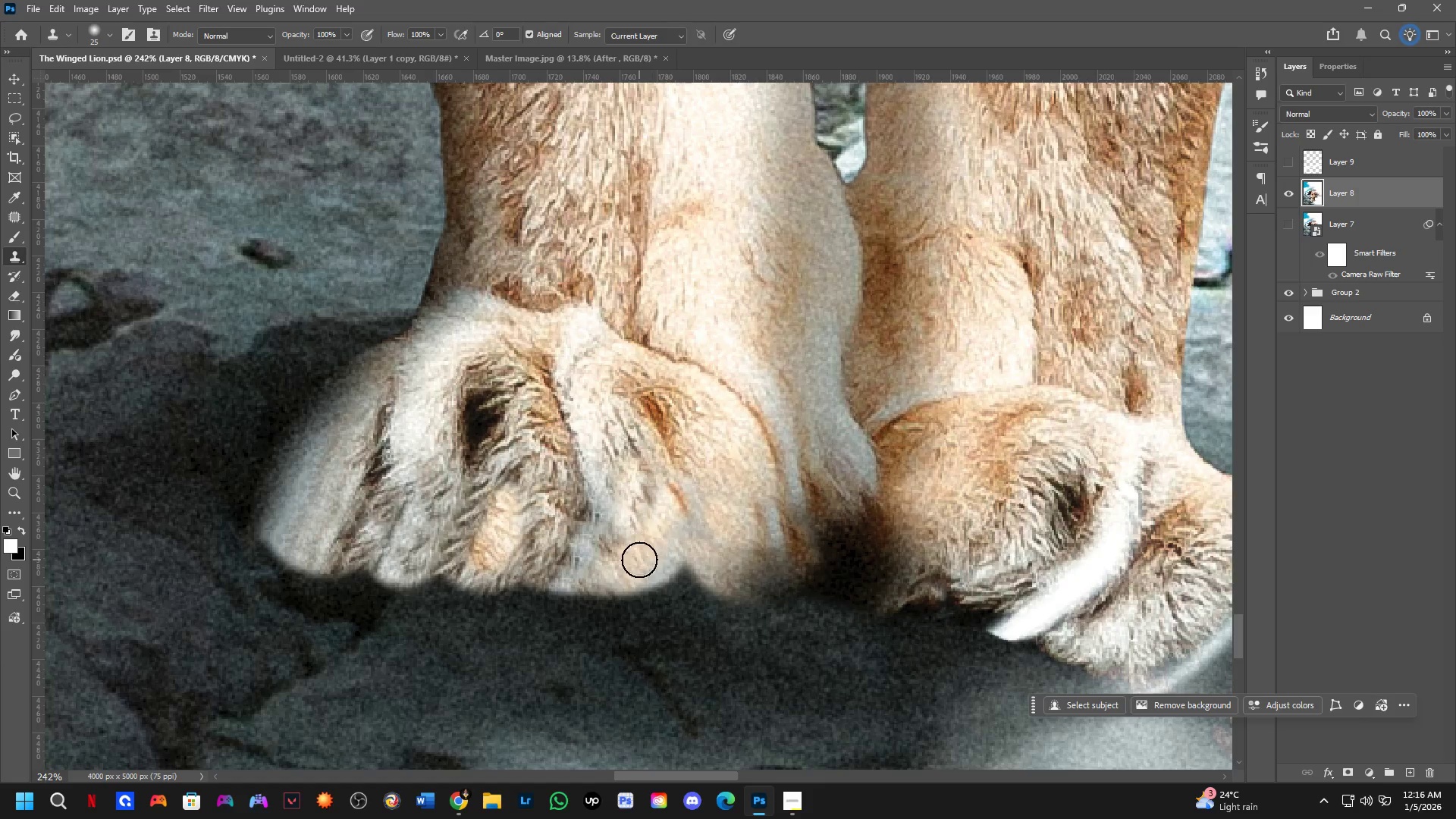 
hold_key(key=Space, duration=0.47)
 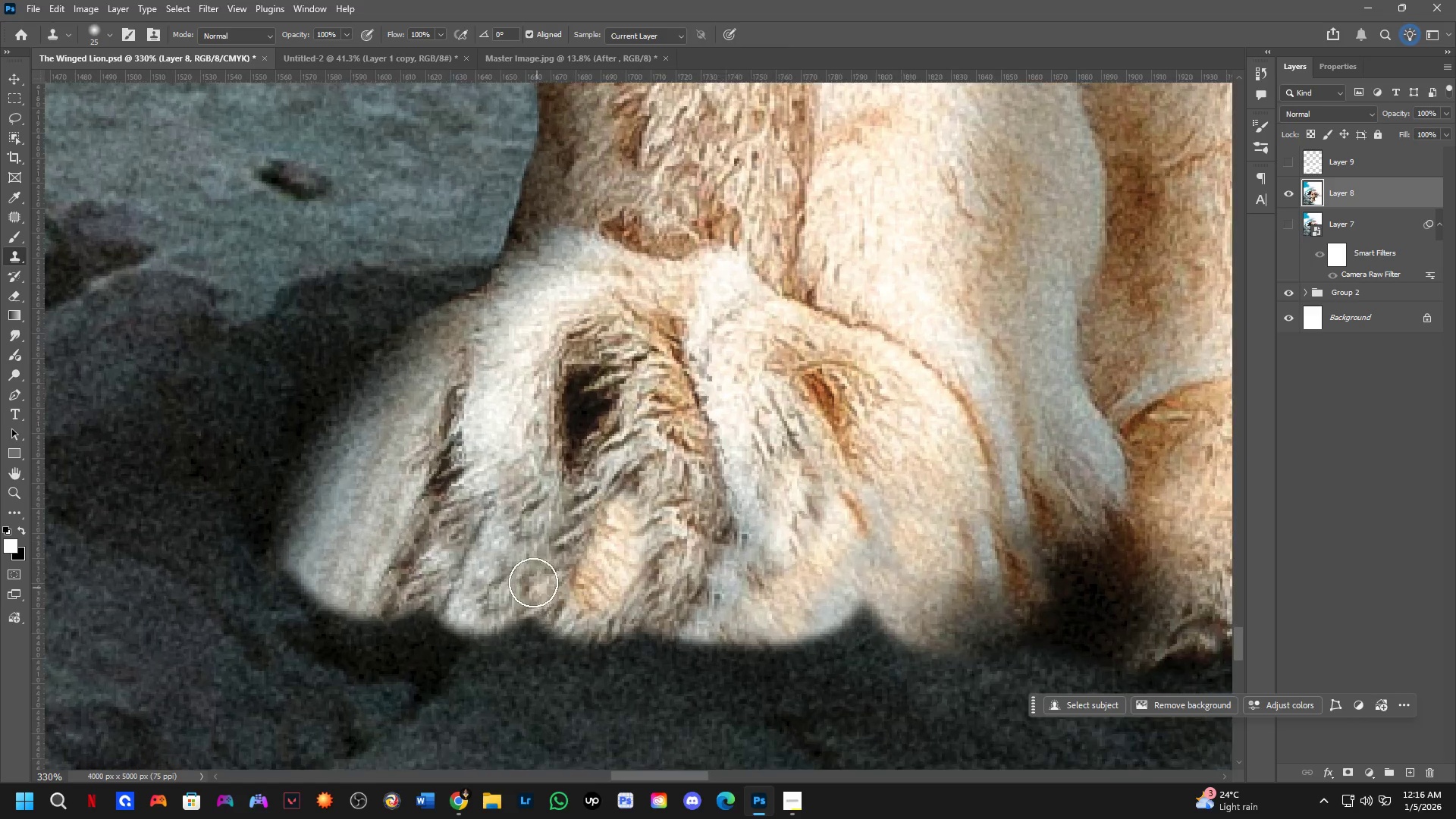 
left_click_drag(start_coordinate=[669, 604], to_coordinate=[667, 654])
 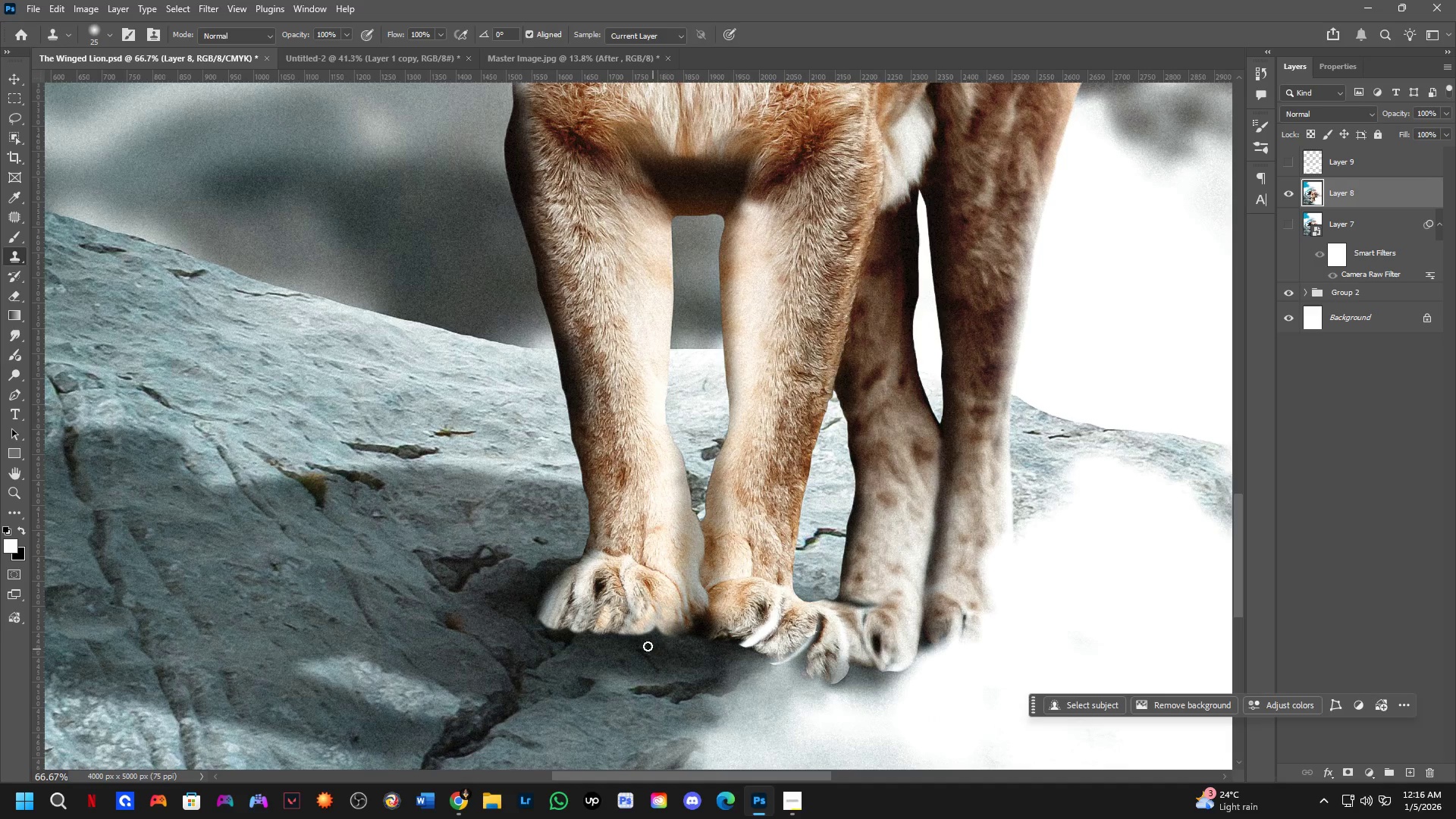 
scroll: coordinate [651, 594], scroll_direction: down, amount: 3.0
 